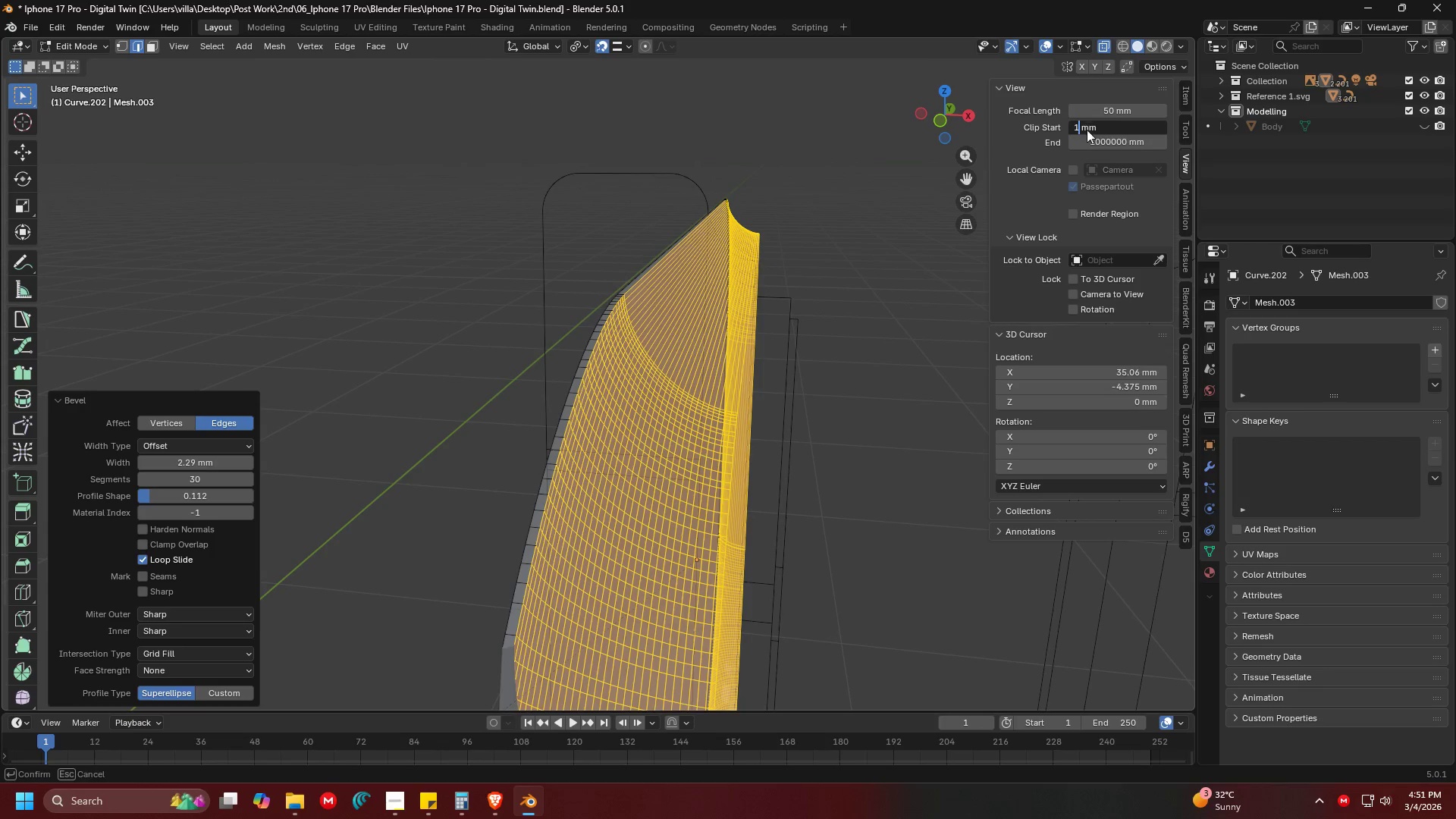 
key(Enter)
 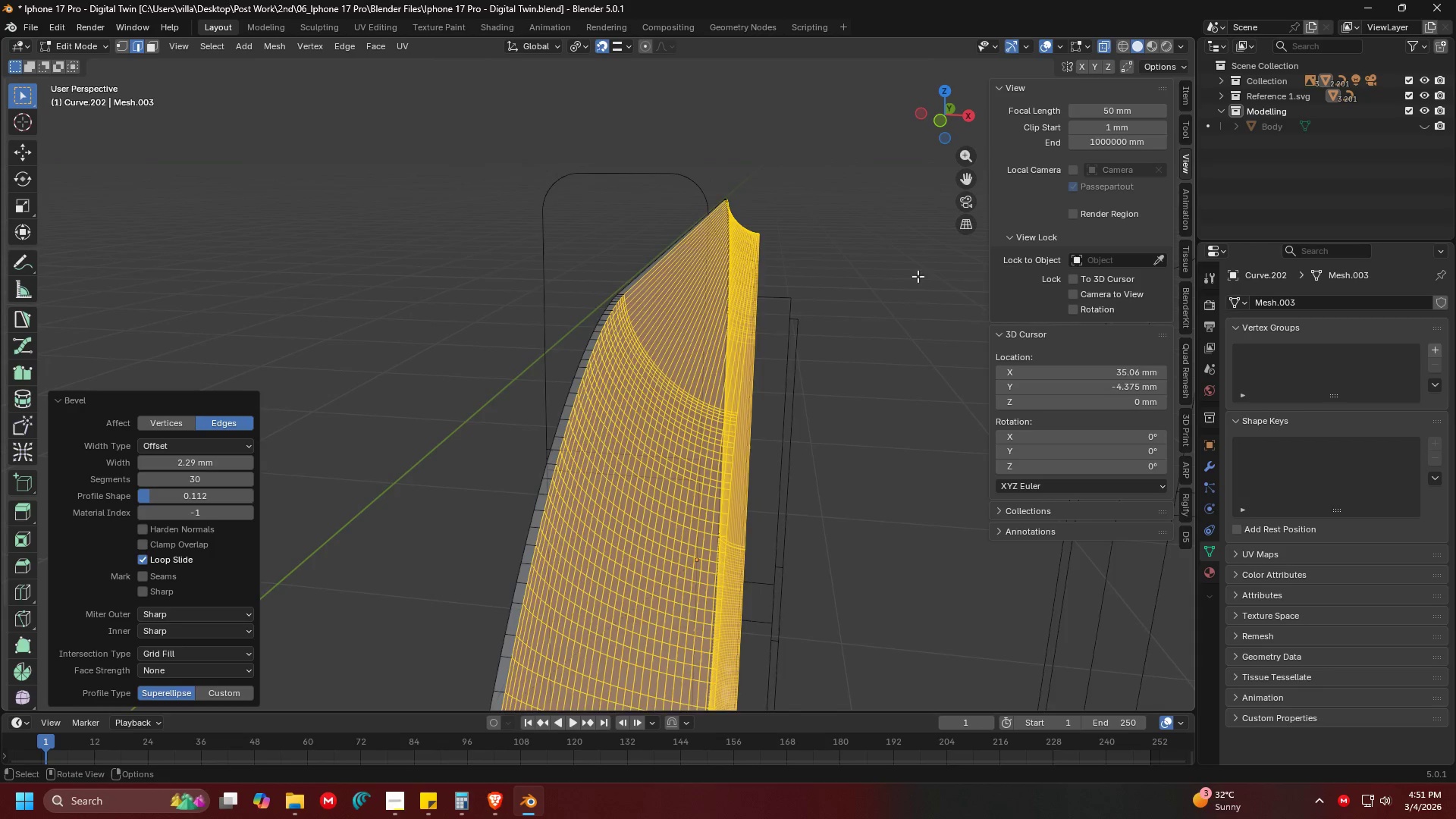 
key(Shift+ShiftLeft)
 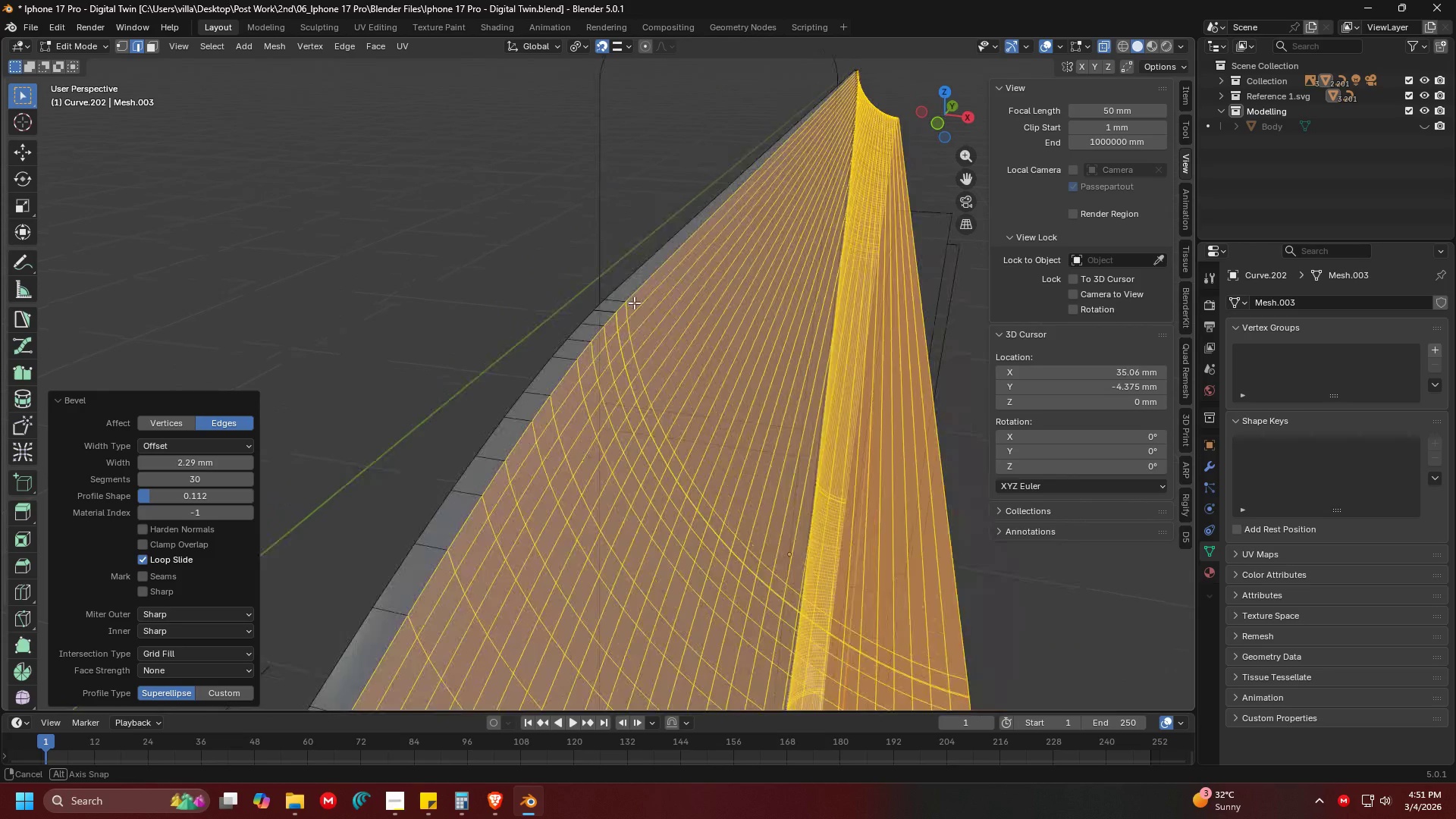 
scroll: coordinate [623, 379], scroll_direction: up, amount: 4.0
 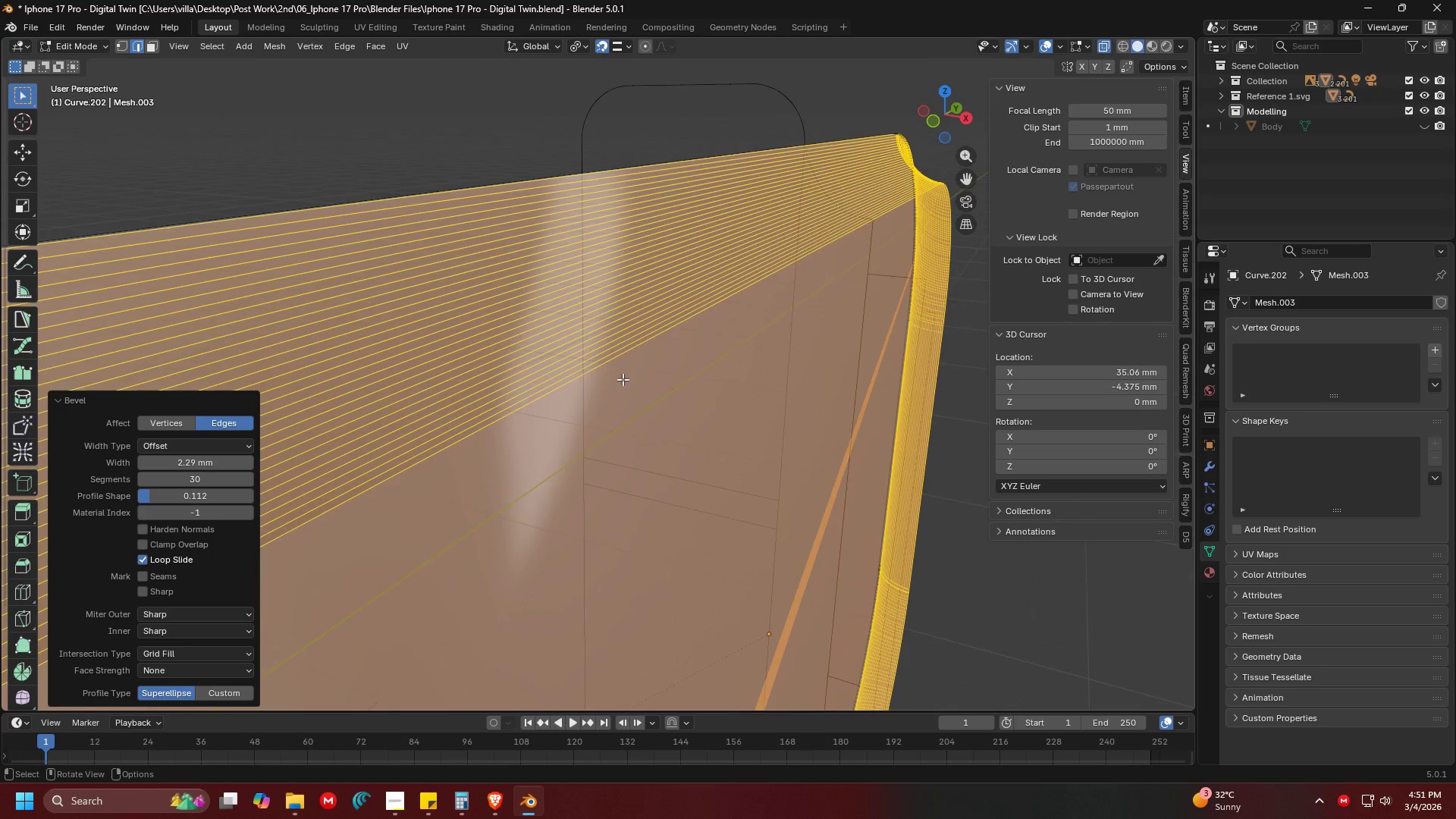 
hold_key(key=ShiftLeft, duration=0.42)
 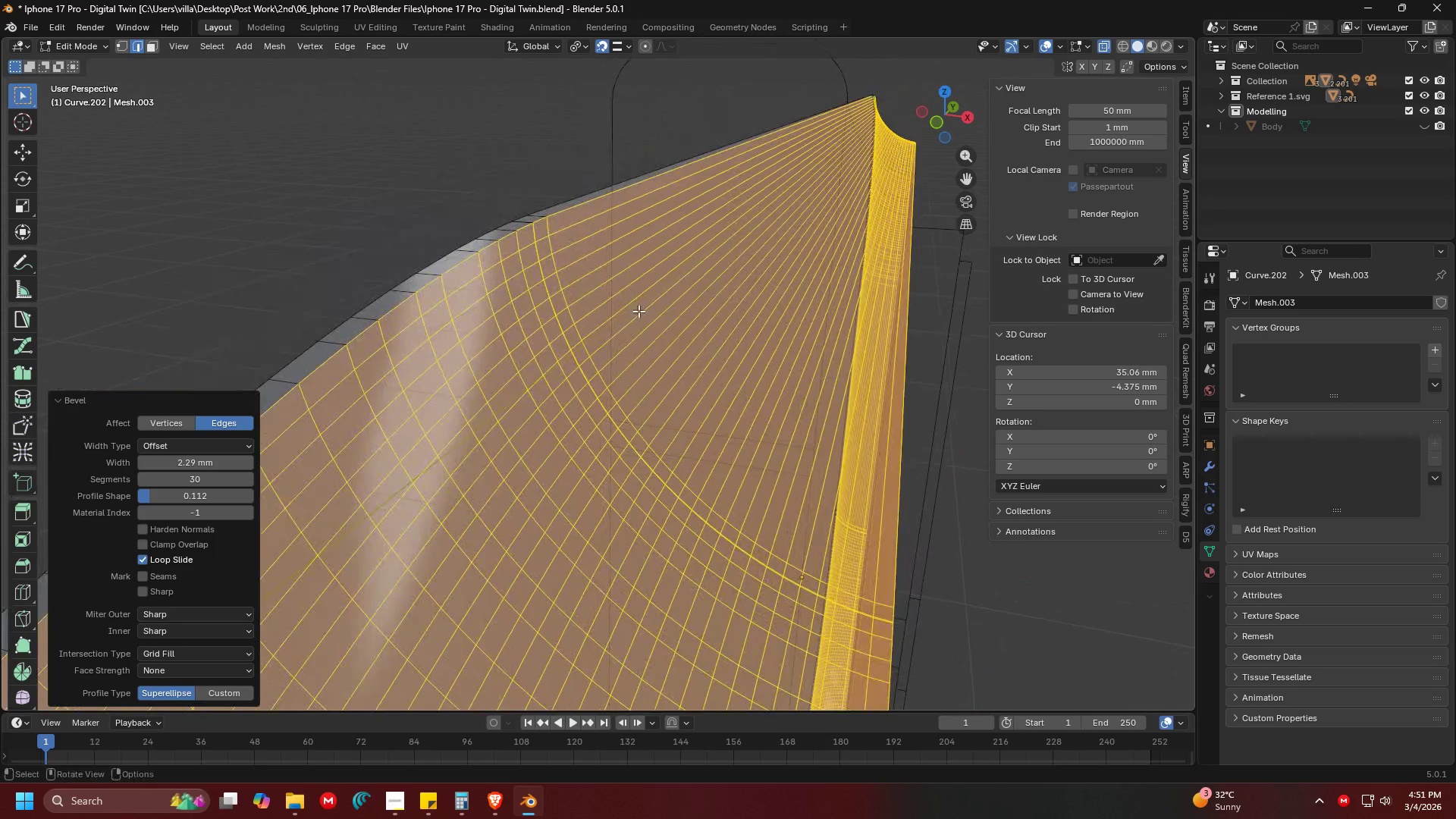 
hold_key(key=ControlLeft, duration=0.64)
 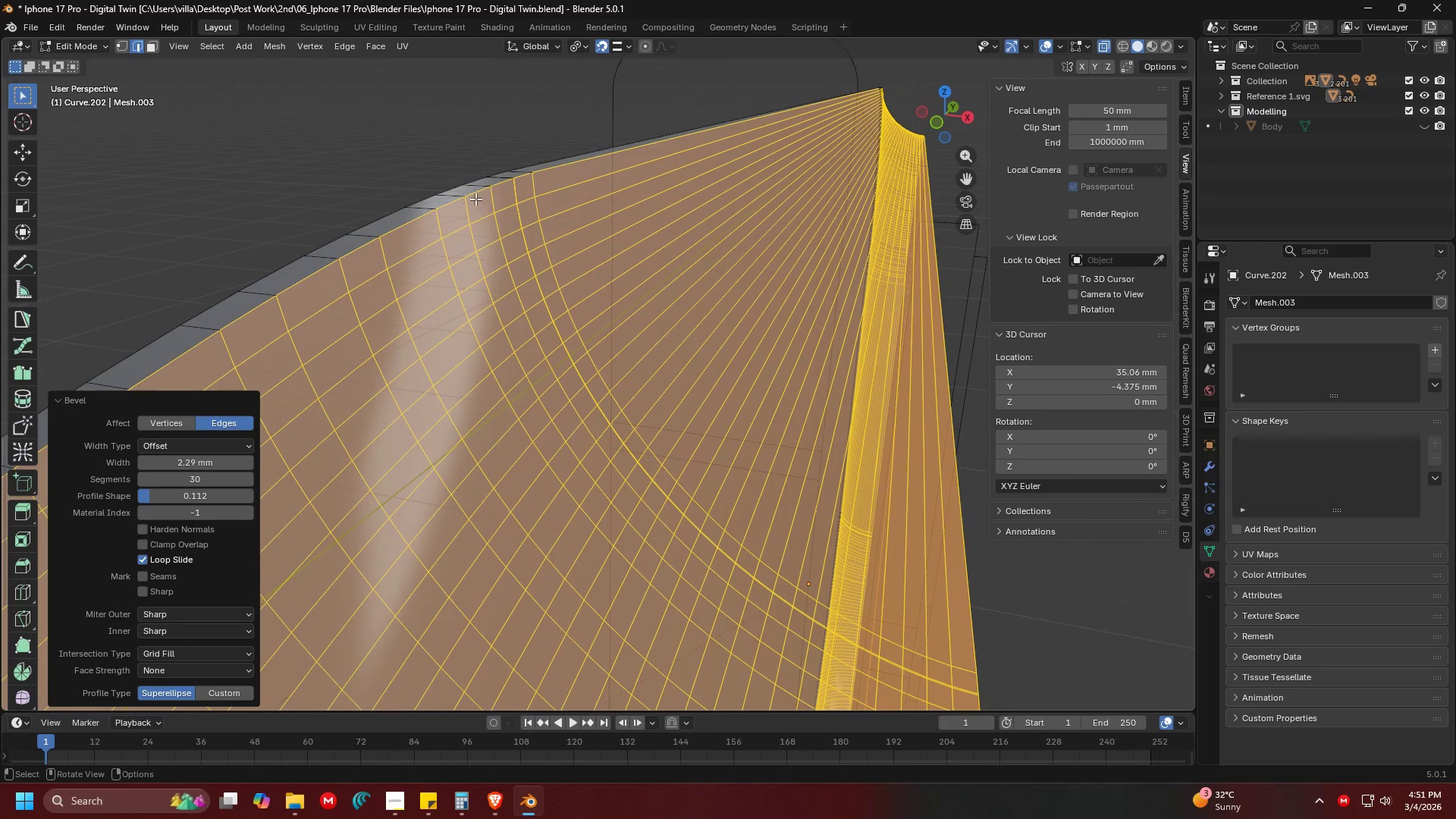 
hold_key(key=AltLeft, duration=0.58)
left_click([471, 193])
 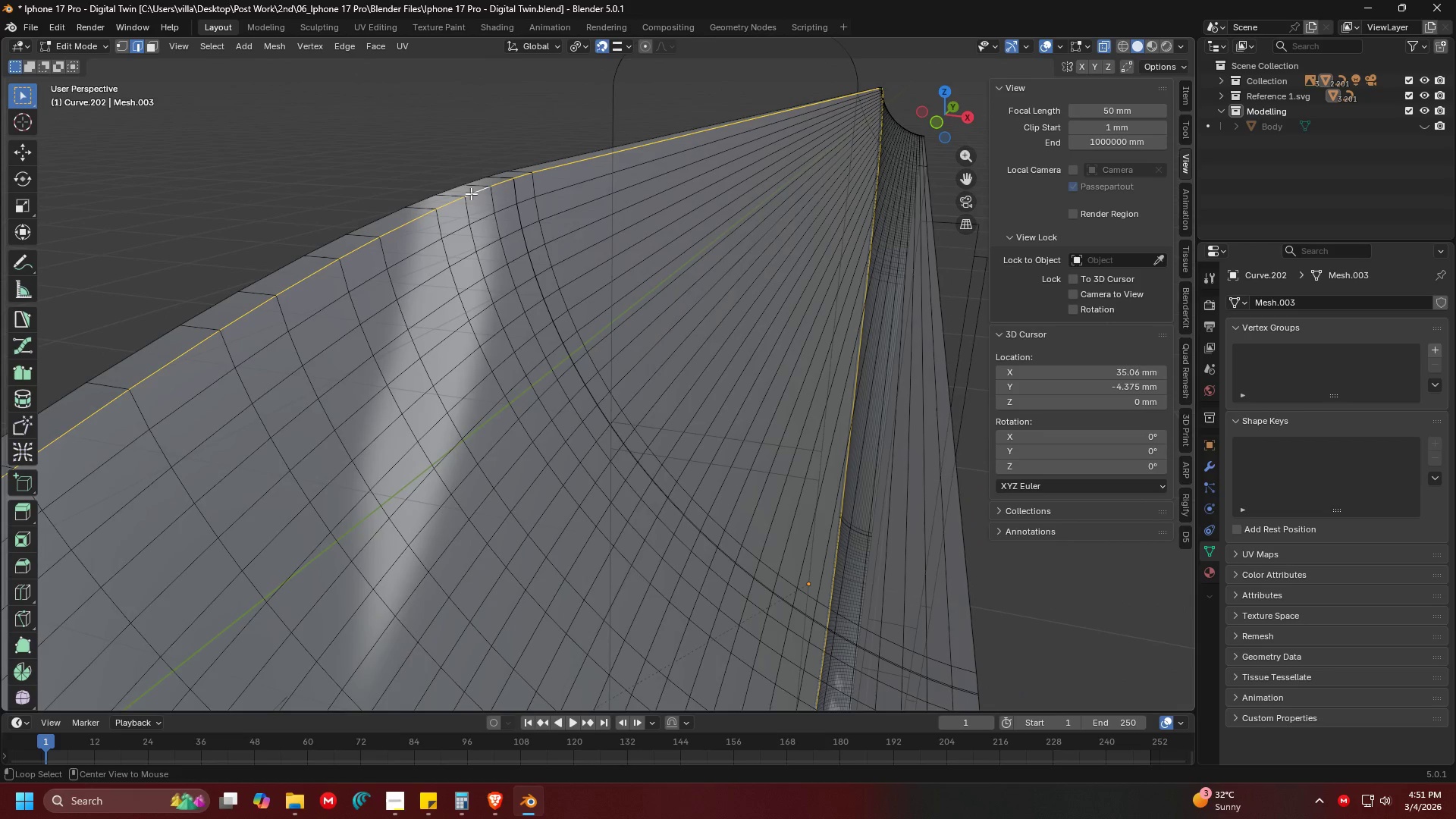 
key(Shift+ShiftLeft)
 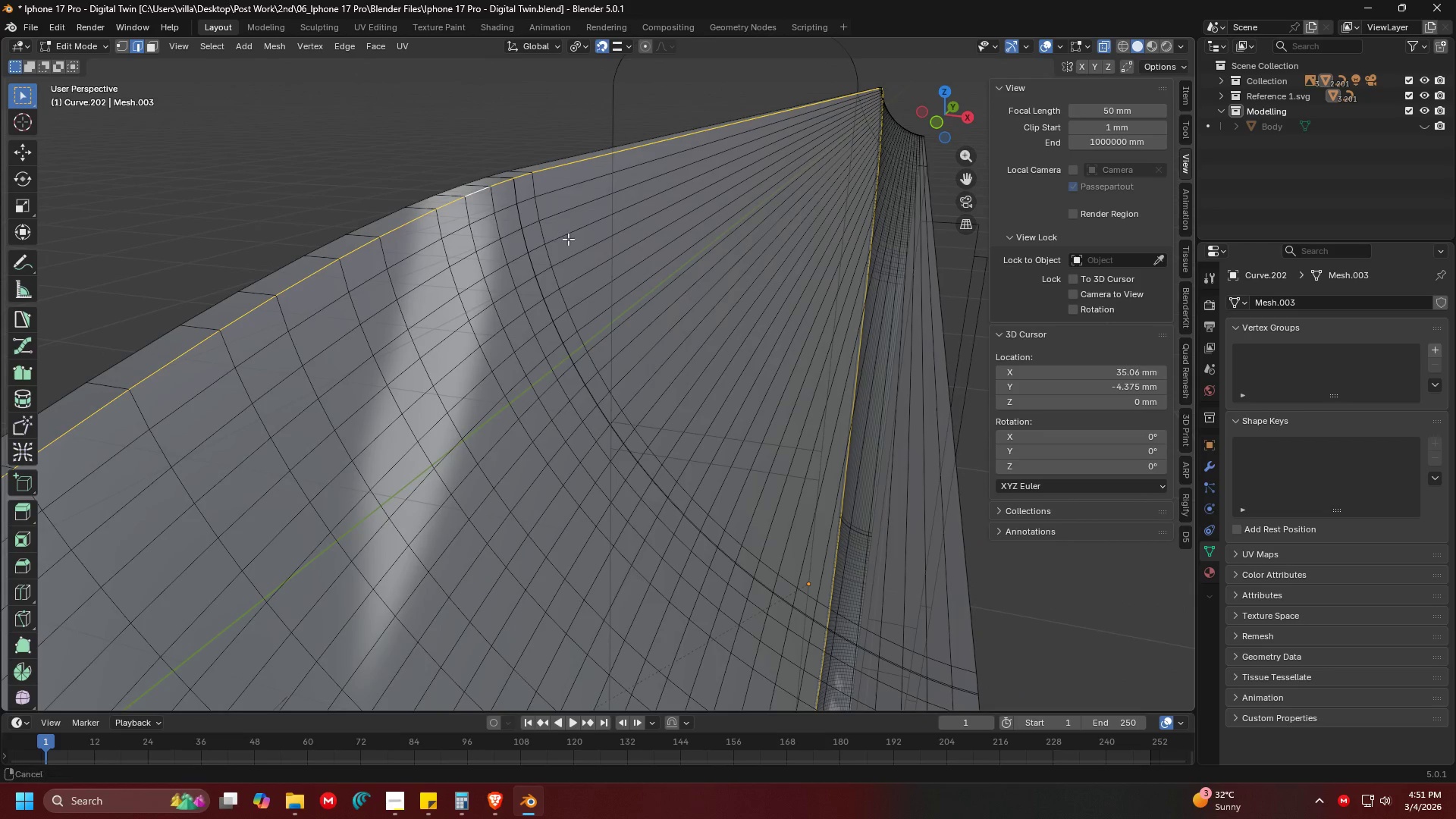 
middle_click([568, 239])
 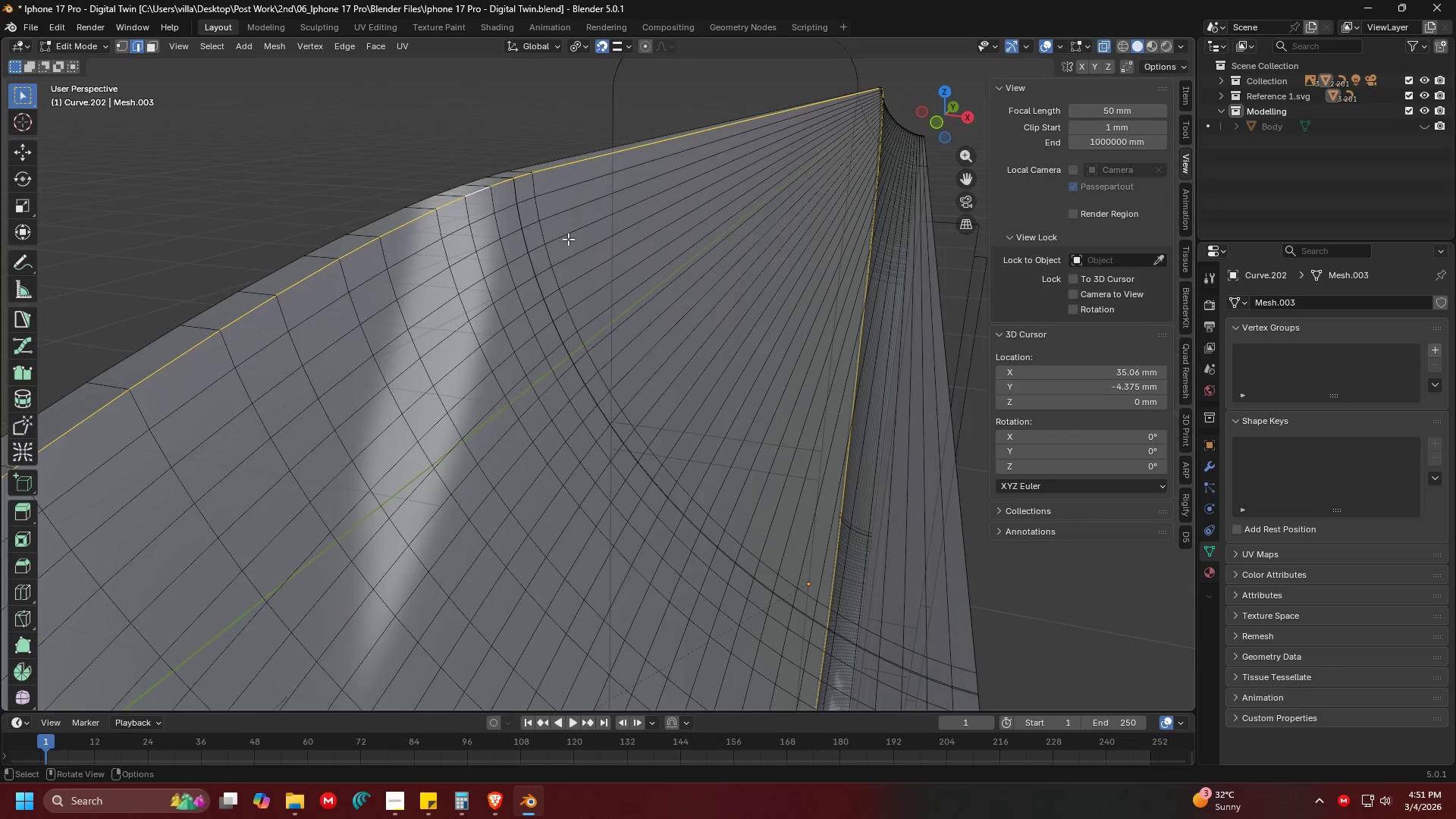 
scroll: coordinate [568, 239], scroll_direction: down, amount: 1.0
 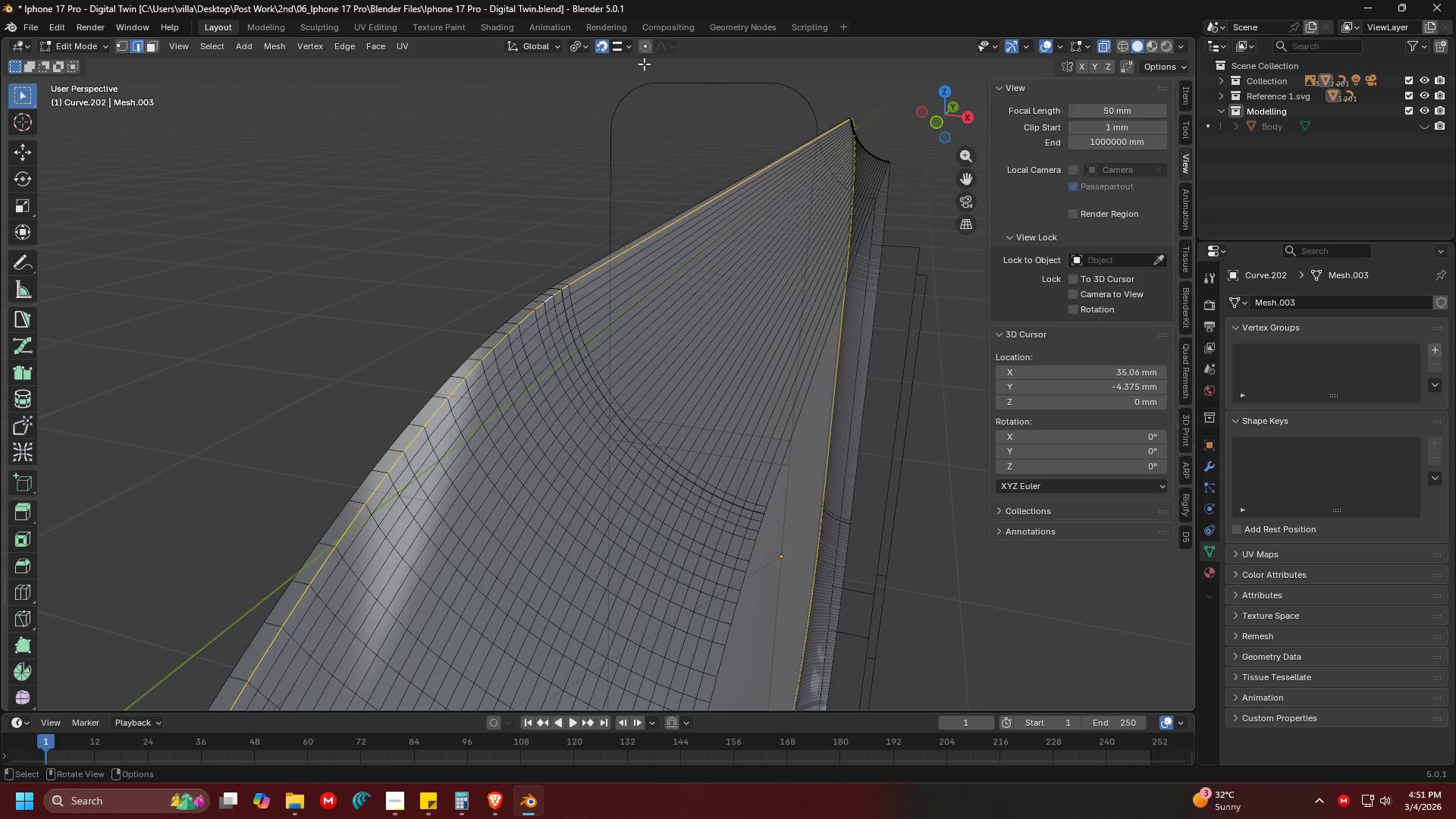 
left_click([648, 46])
 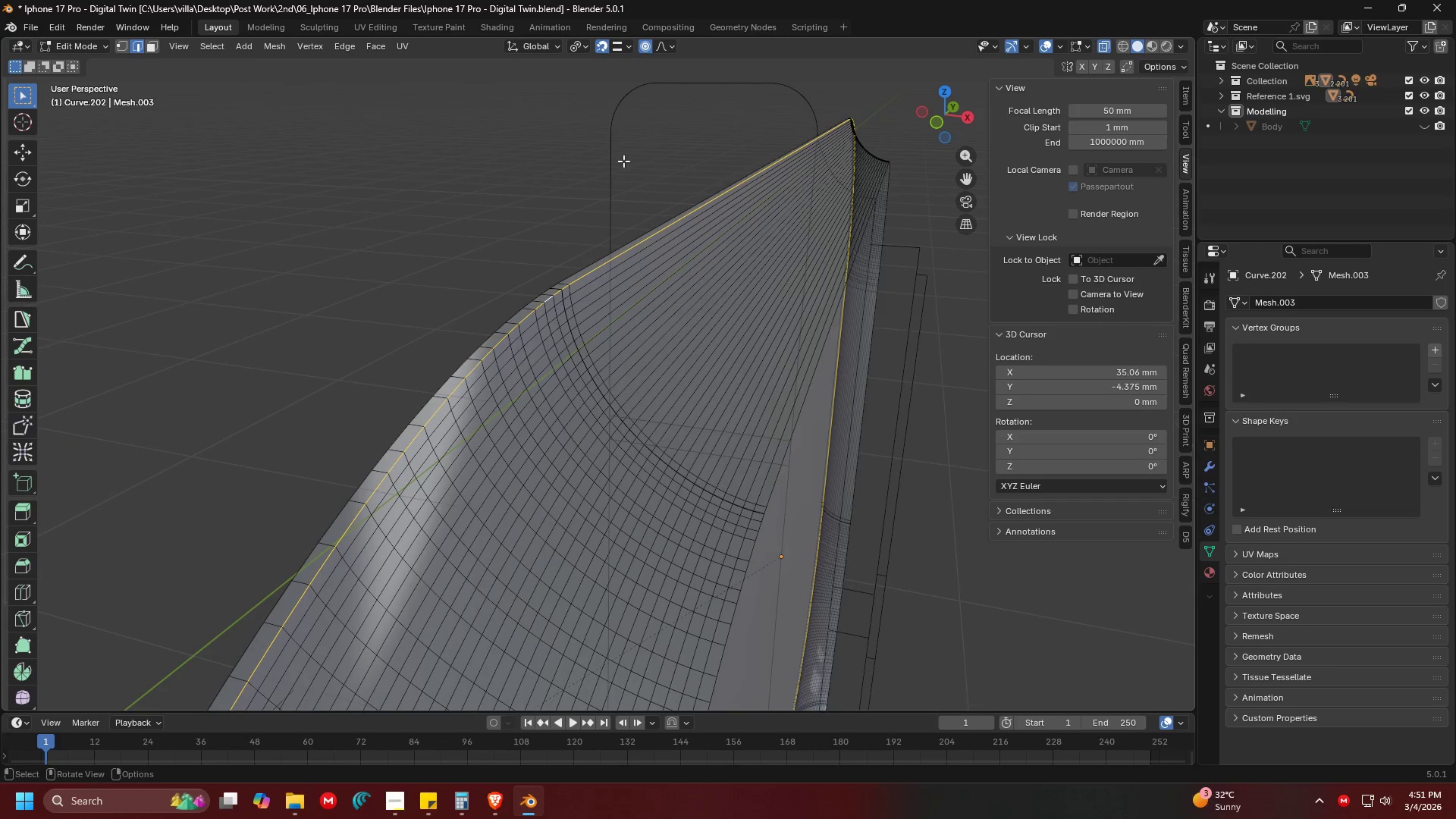 
key(Shift+ShiftLeft)
 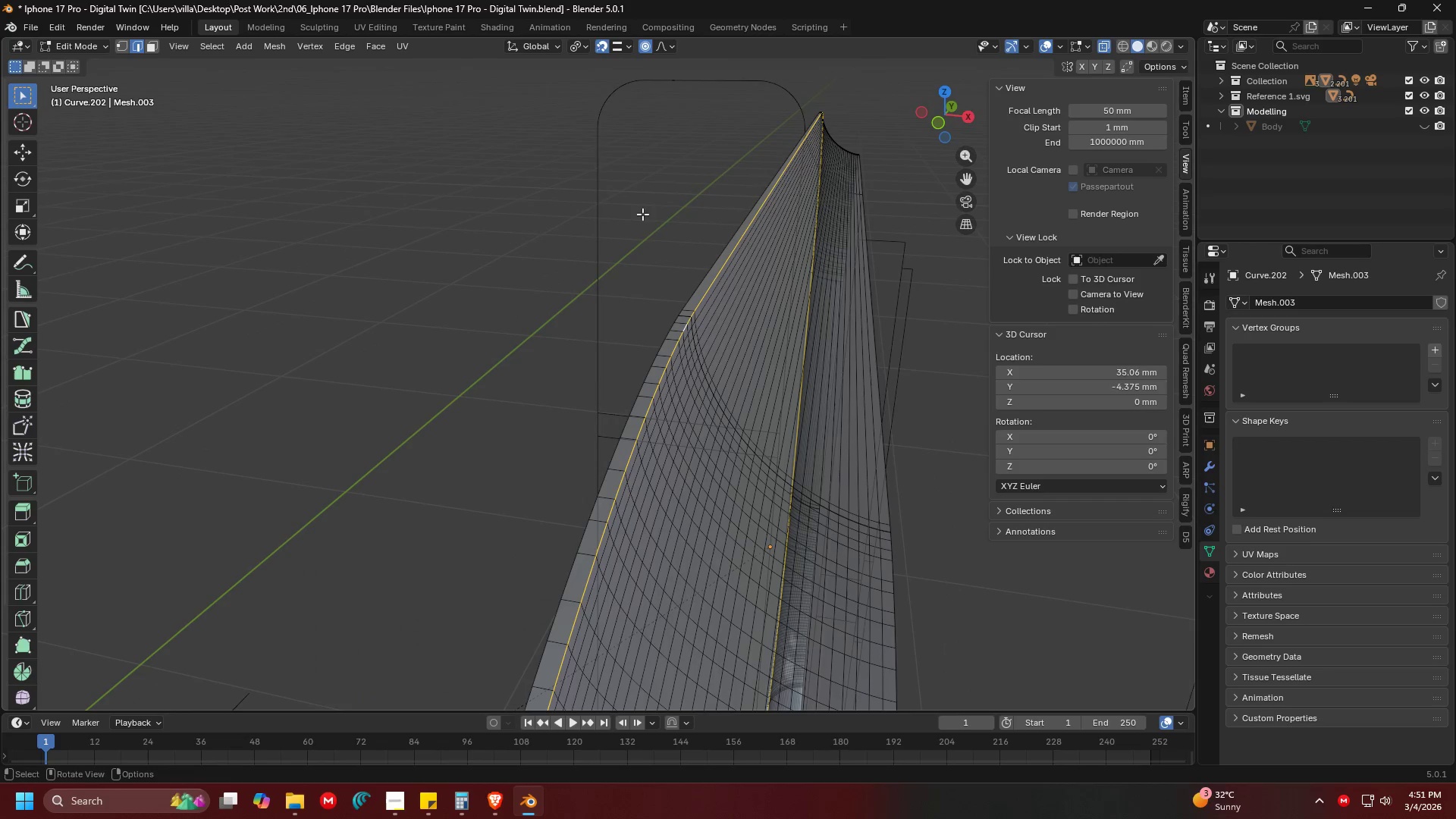 
key(G)
 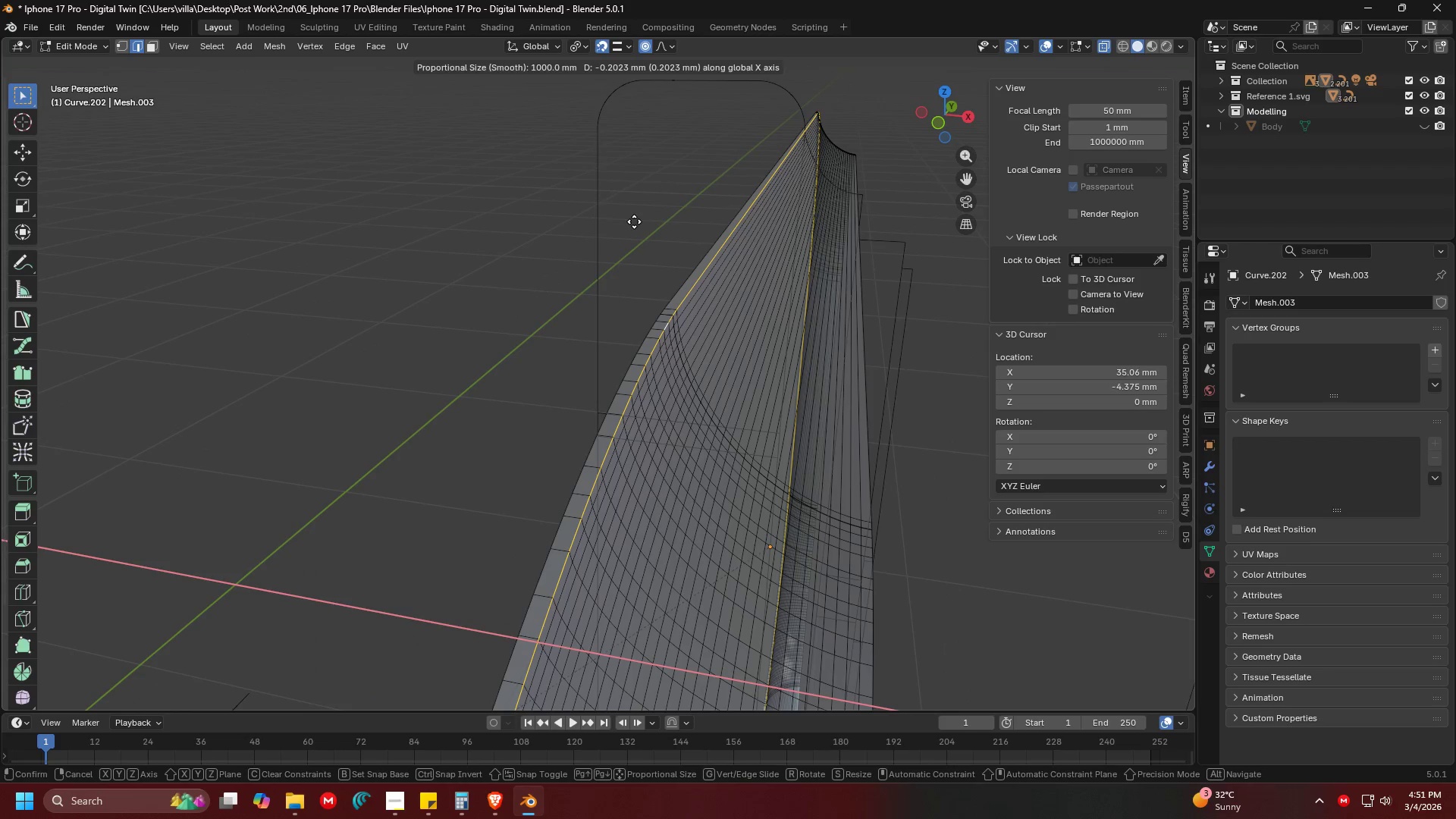 
scroll: coordinate [633, 232], scroll_direction: up, amount: 67.0
 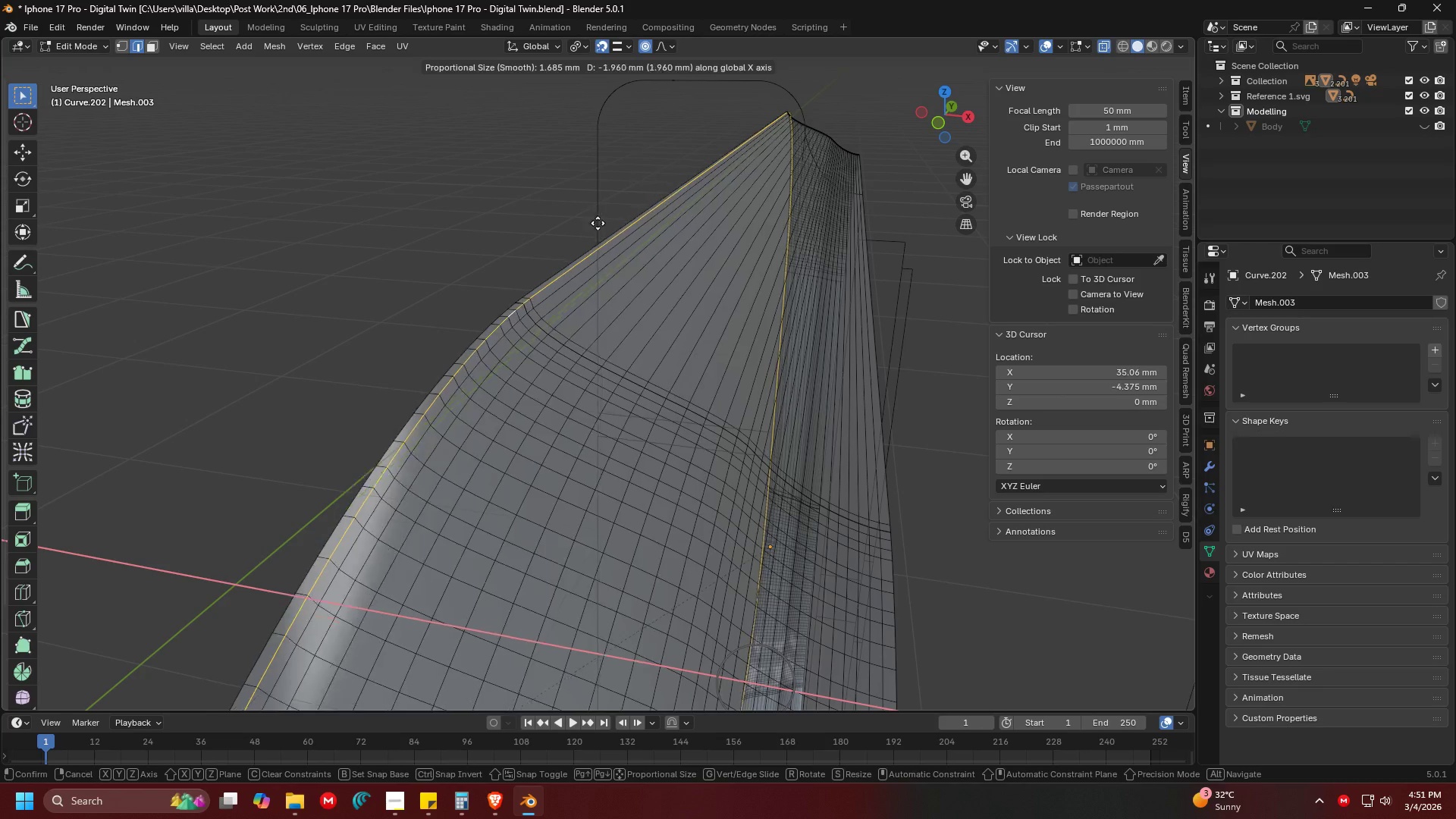 
key(Escape)
 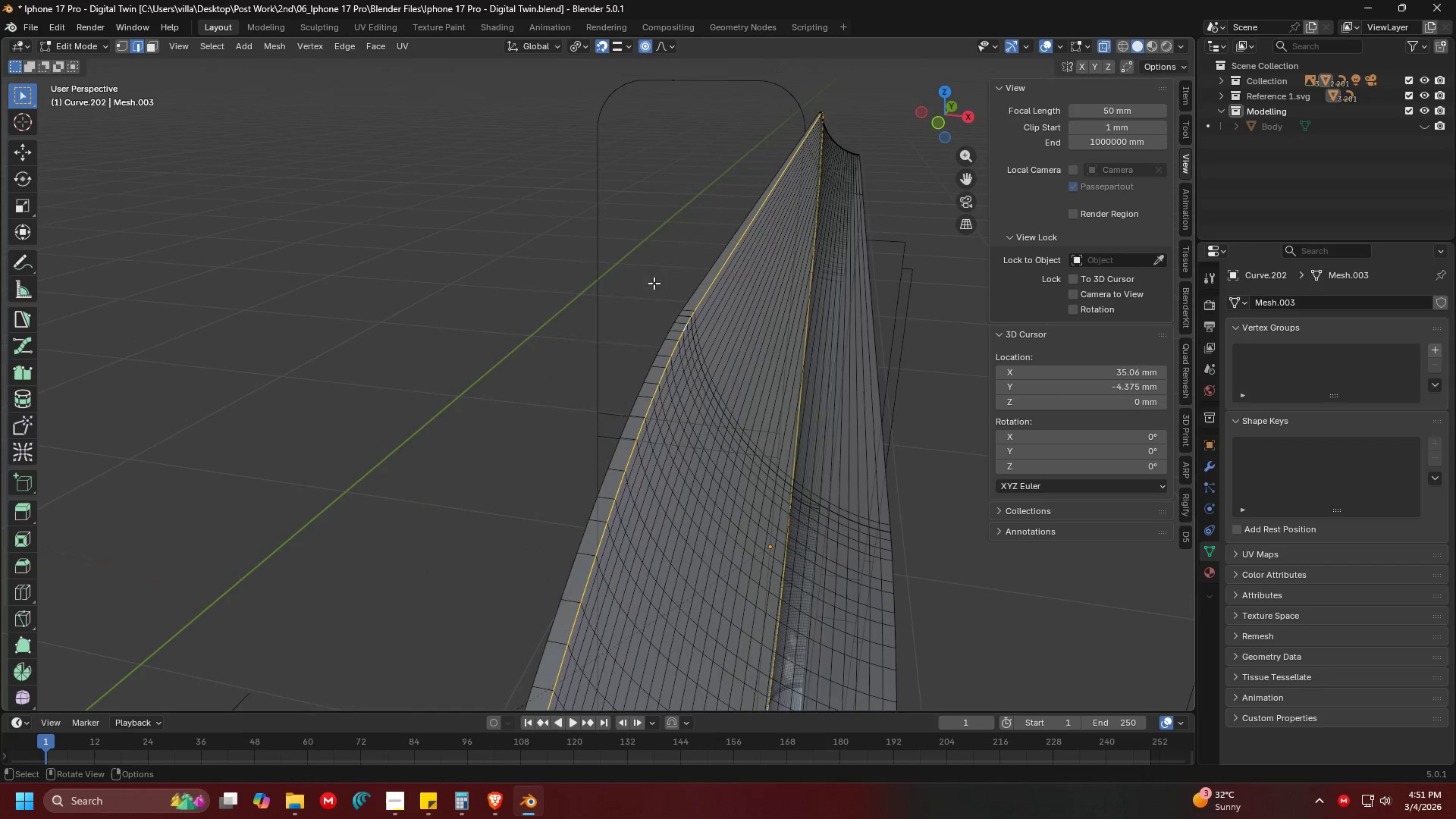 
key(Shift+ShiftLeft)
 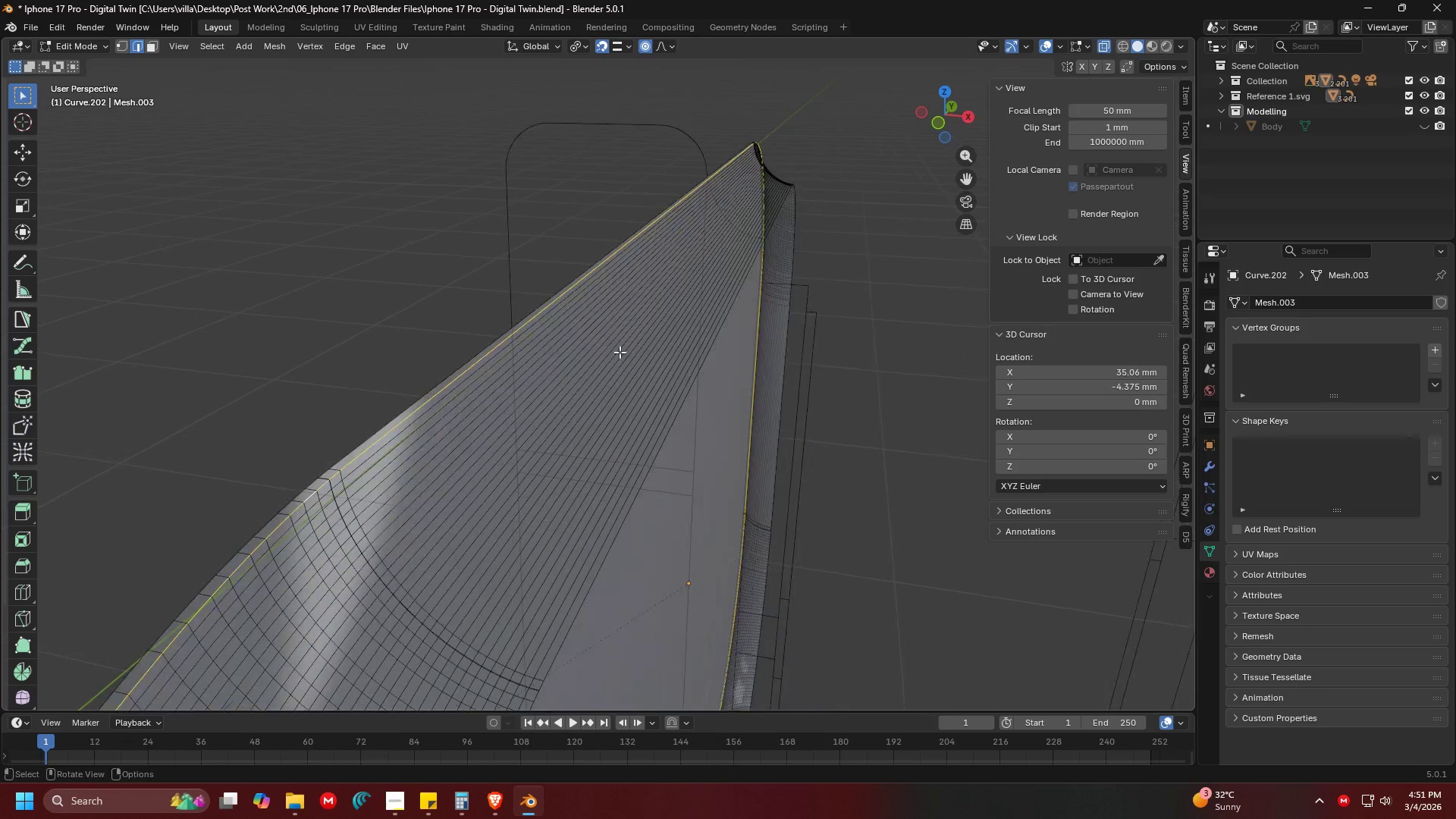 
key(Shift+ShiftLeft)
 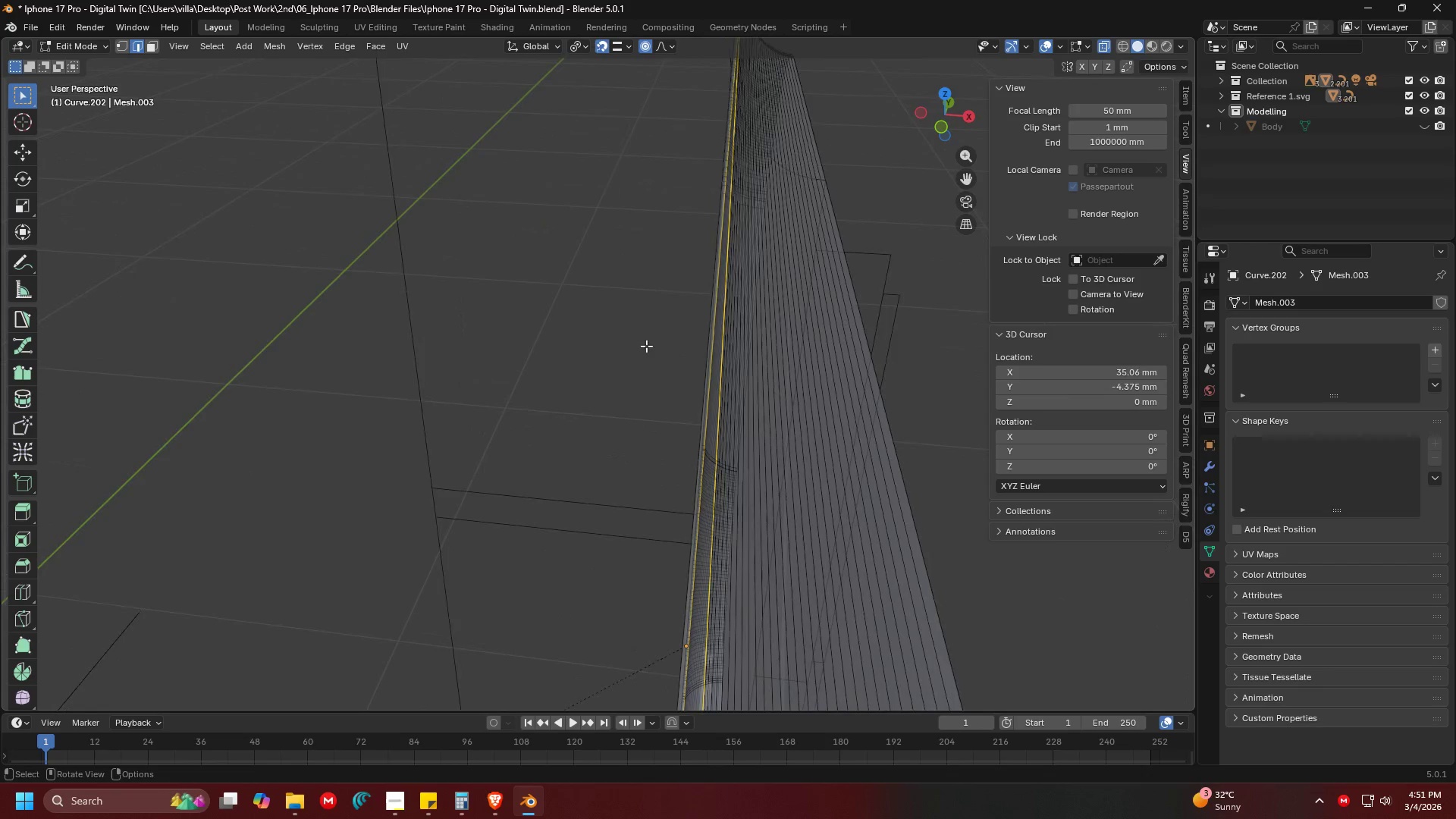 
scroll: coordinate [642, 372], scroll_direction: up, amount: 4.0
 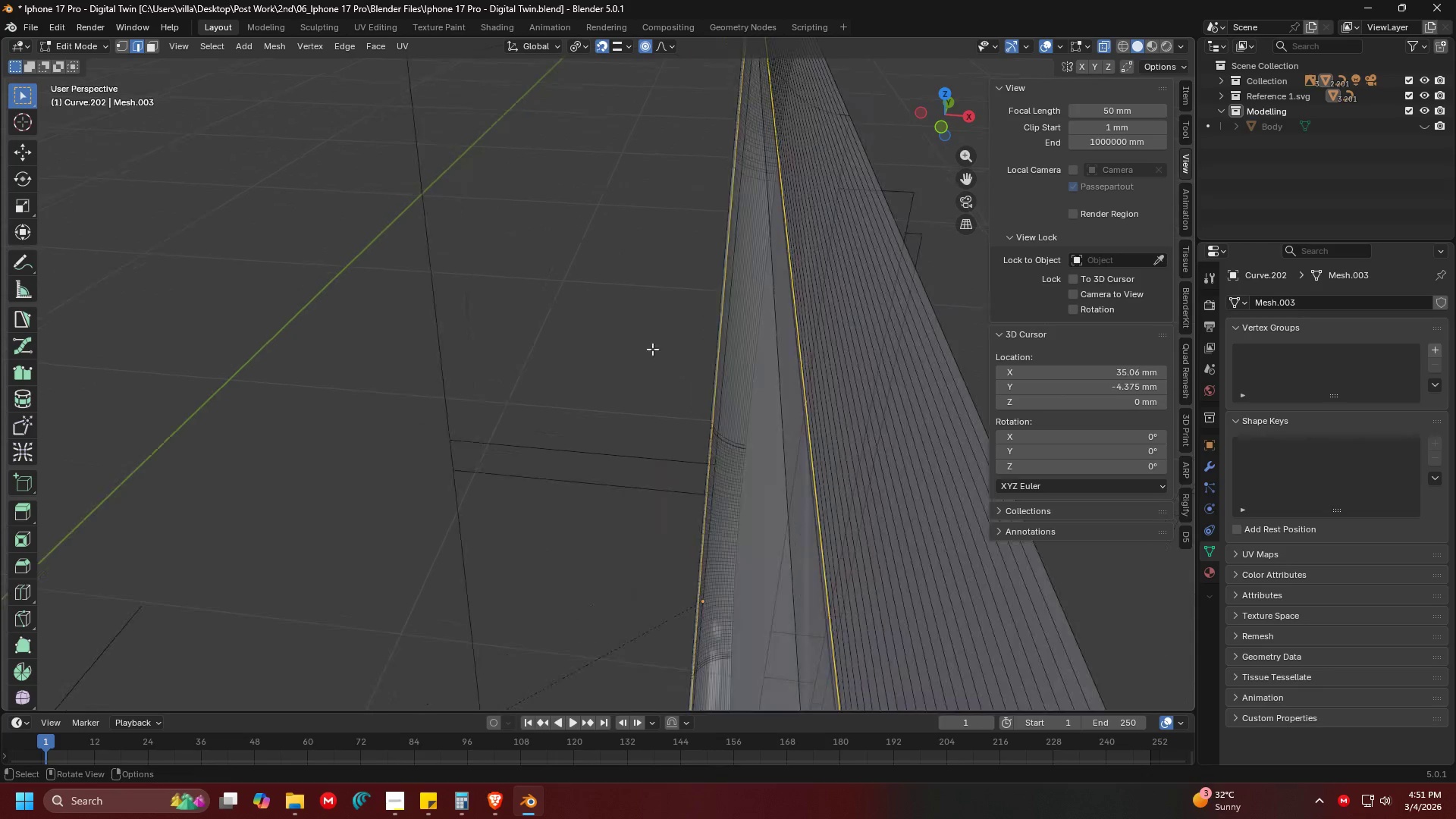 
key(Shift+ShiftLeft)
 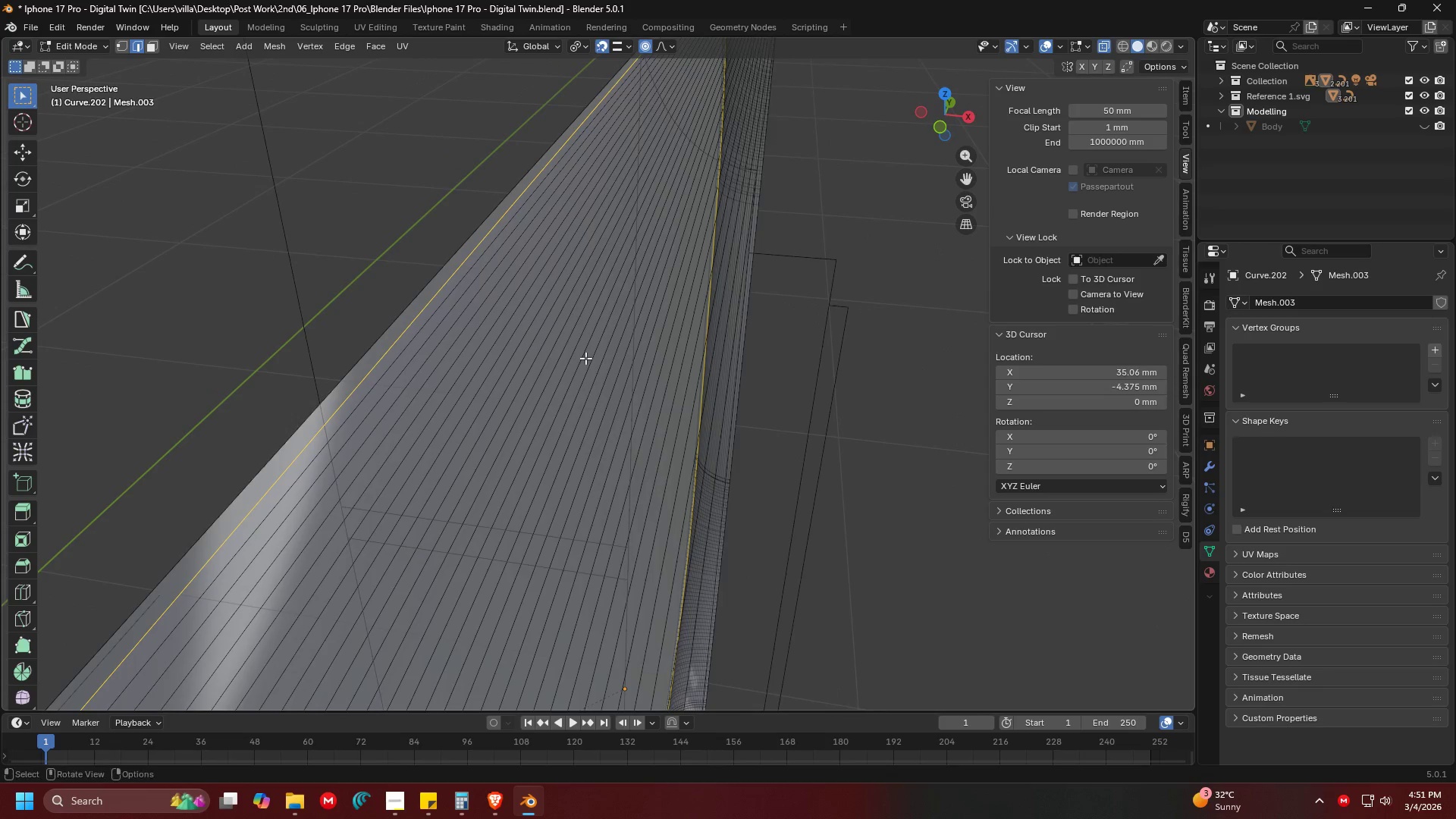 
scroll: coordinate [679, 337], scroll_direction: up, amount: 1.0
 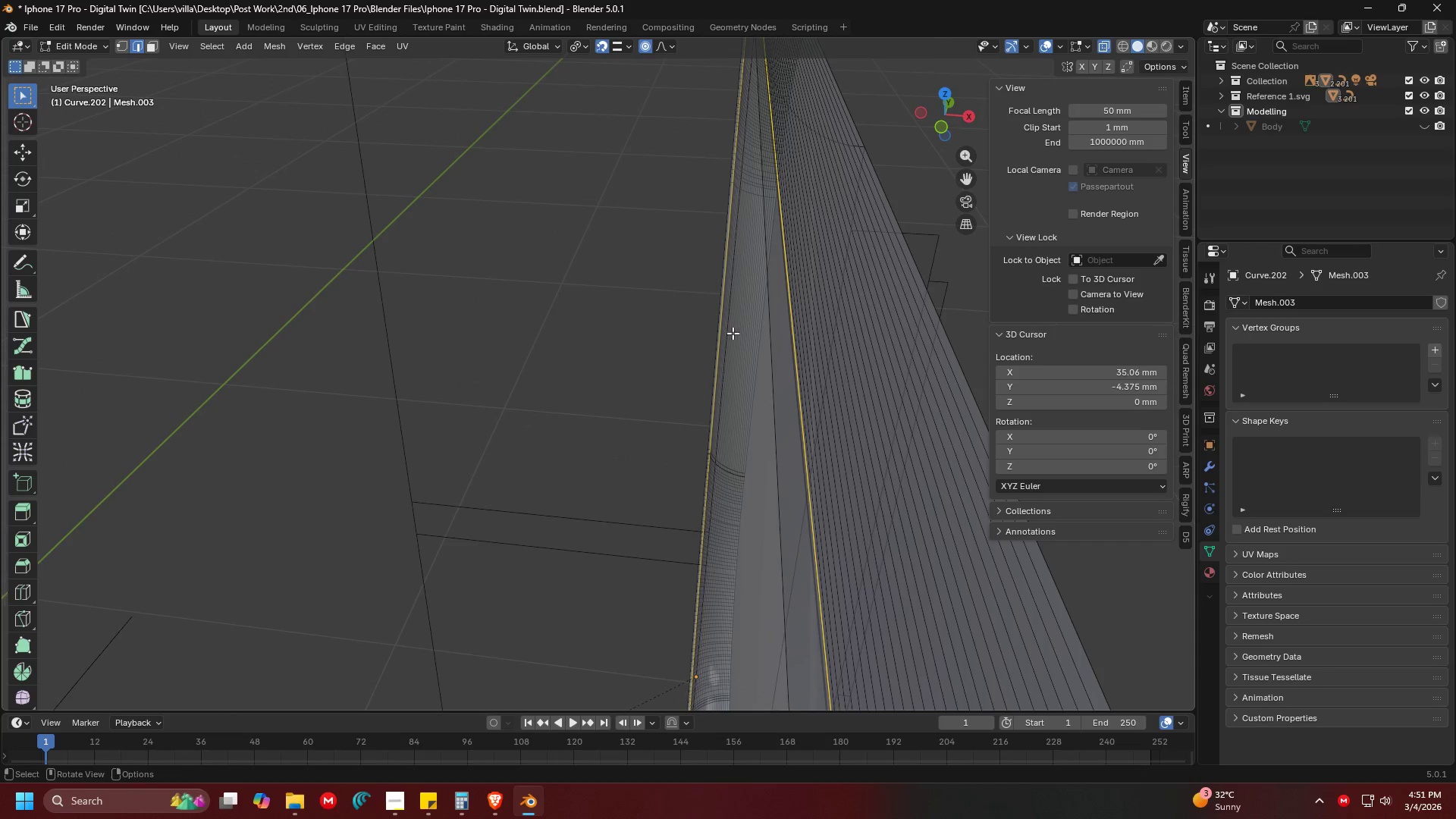 
key(Shift+ShiftLeft)
 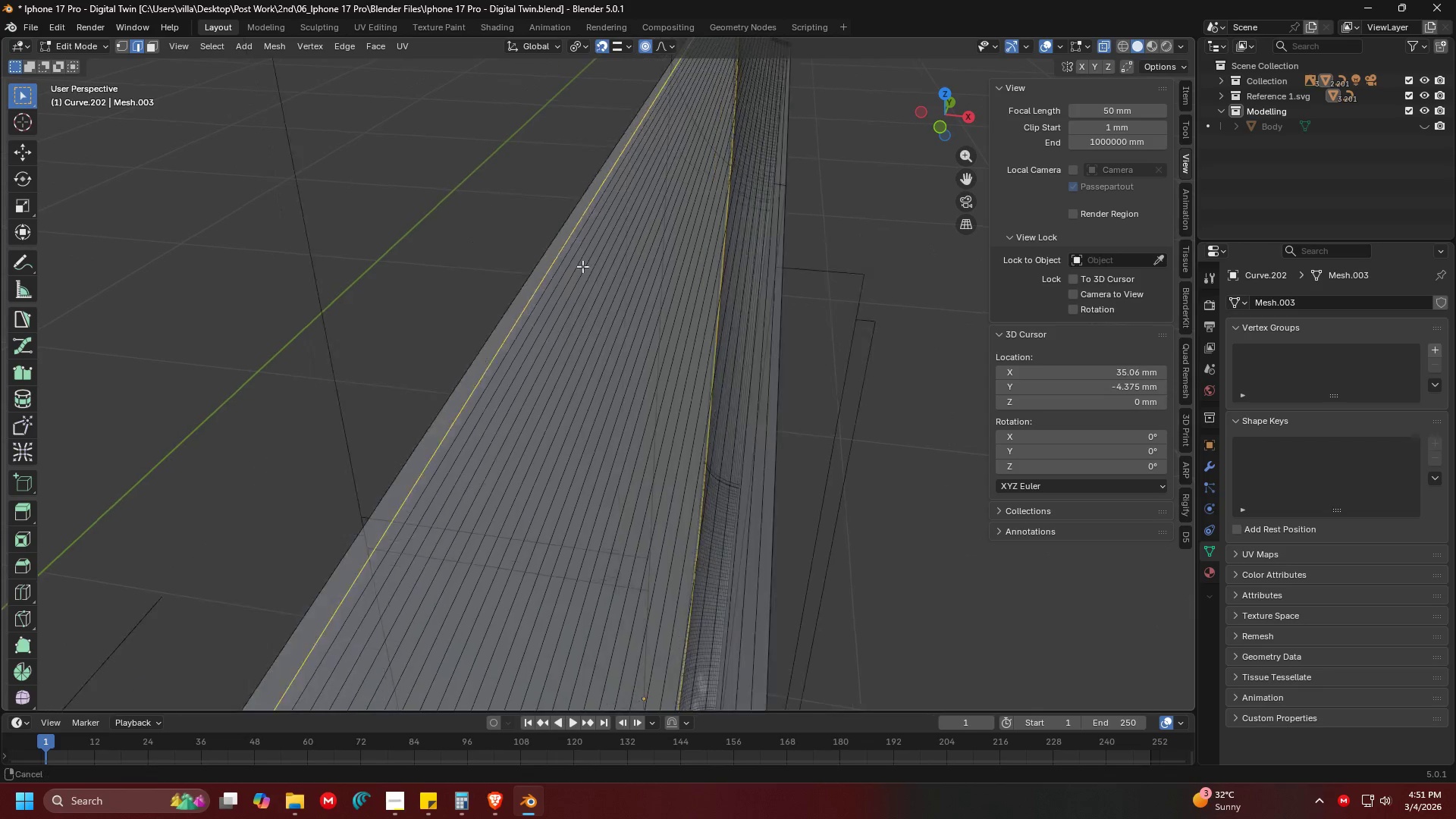 
key(Shift+ShiftLeft)
 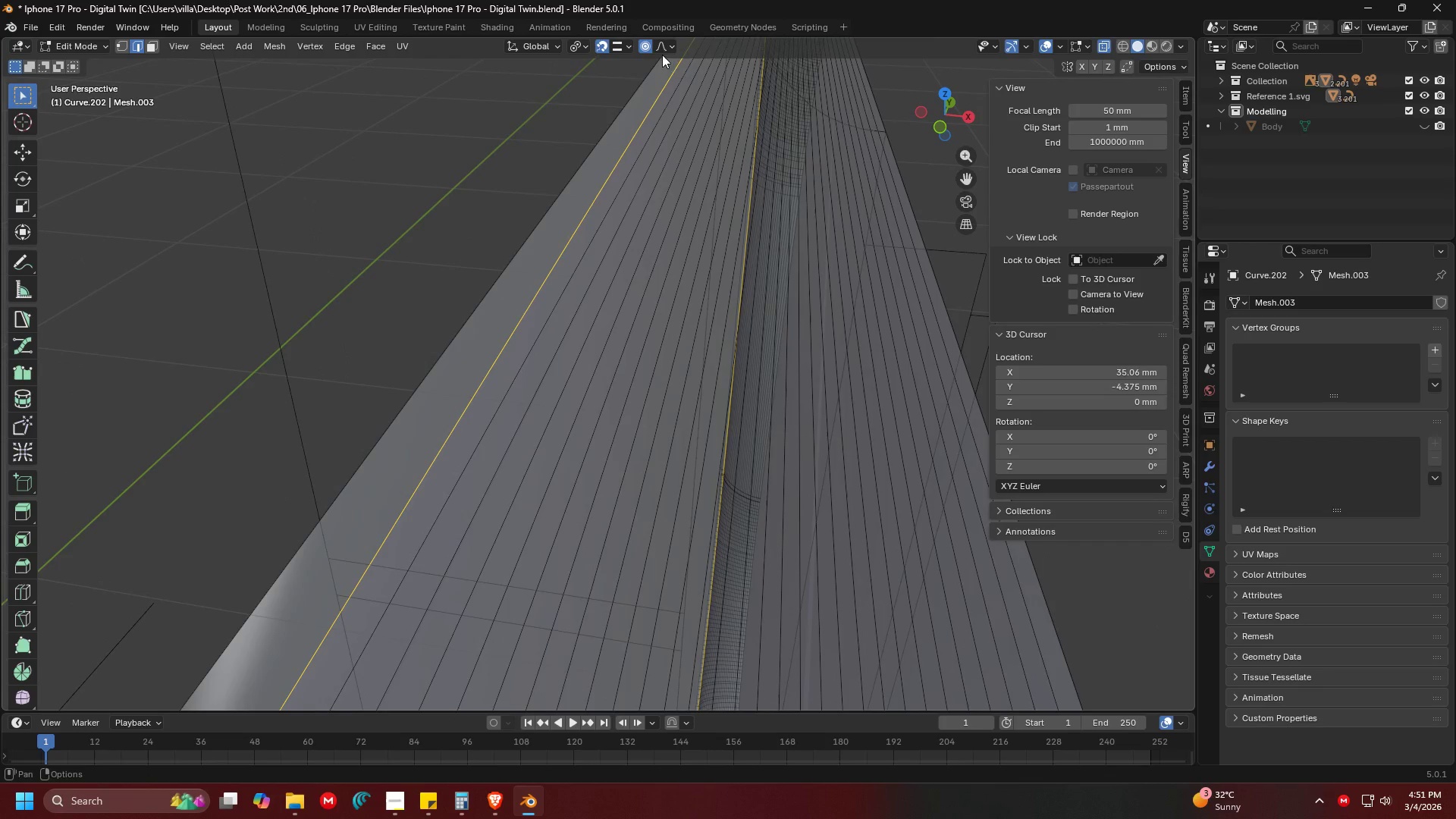 
scroll: coordinate [601, 273], scroll_direction: up, amount: 2.0
 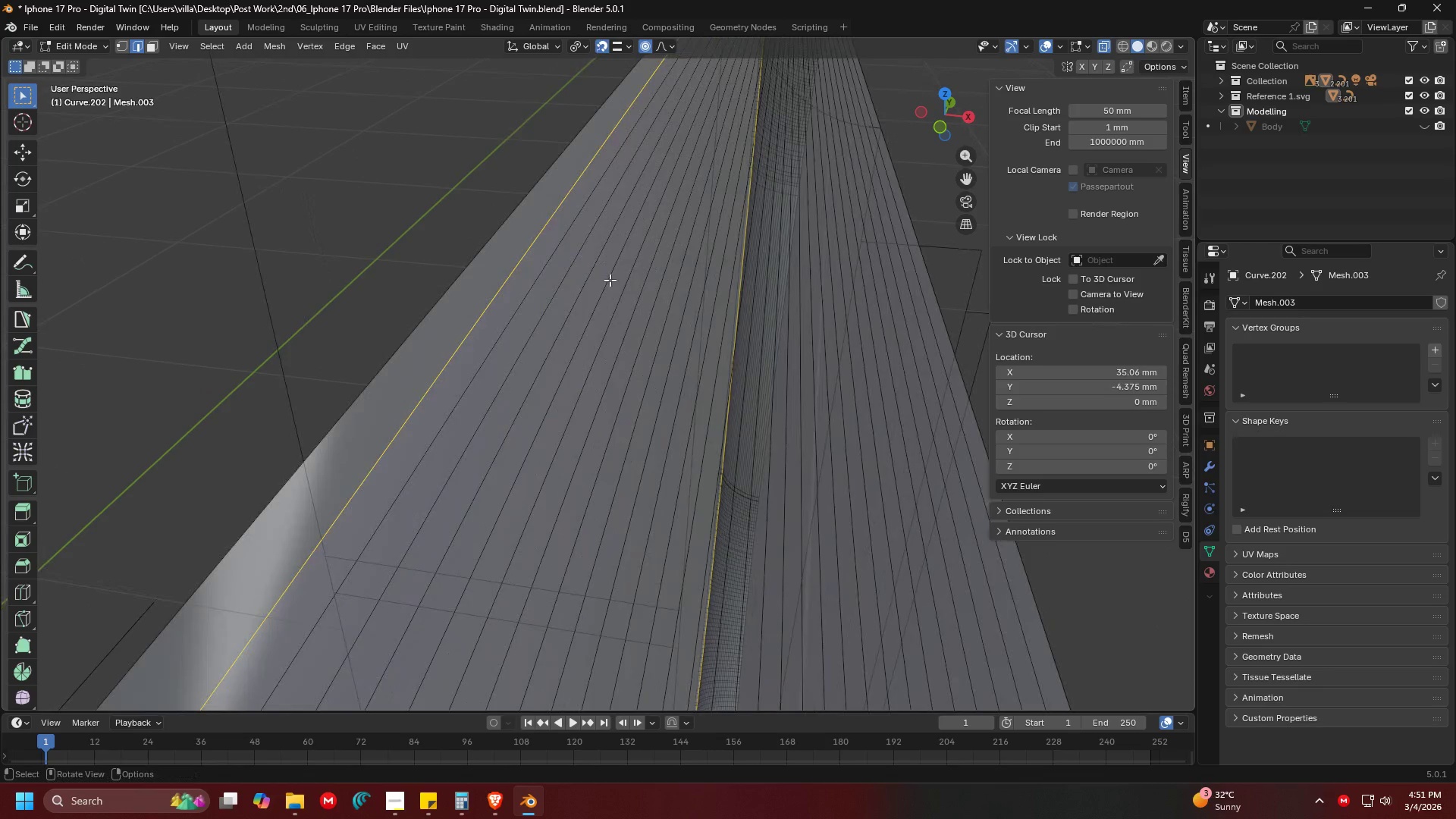 
left_click([641, 49])
 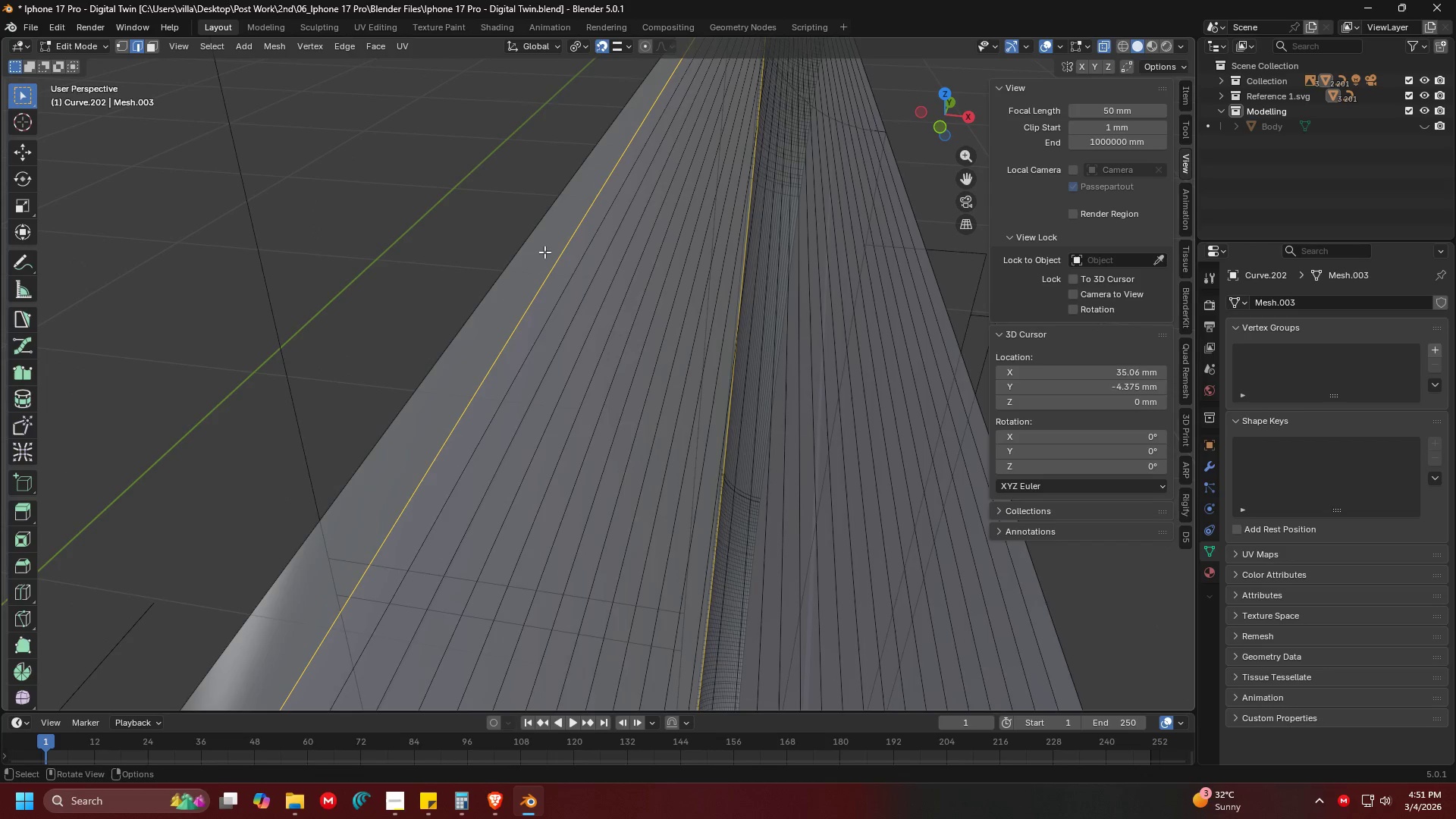 
key(G)
 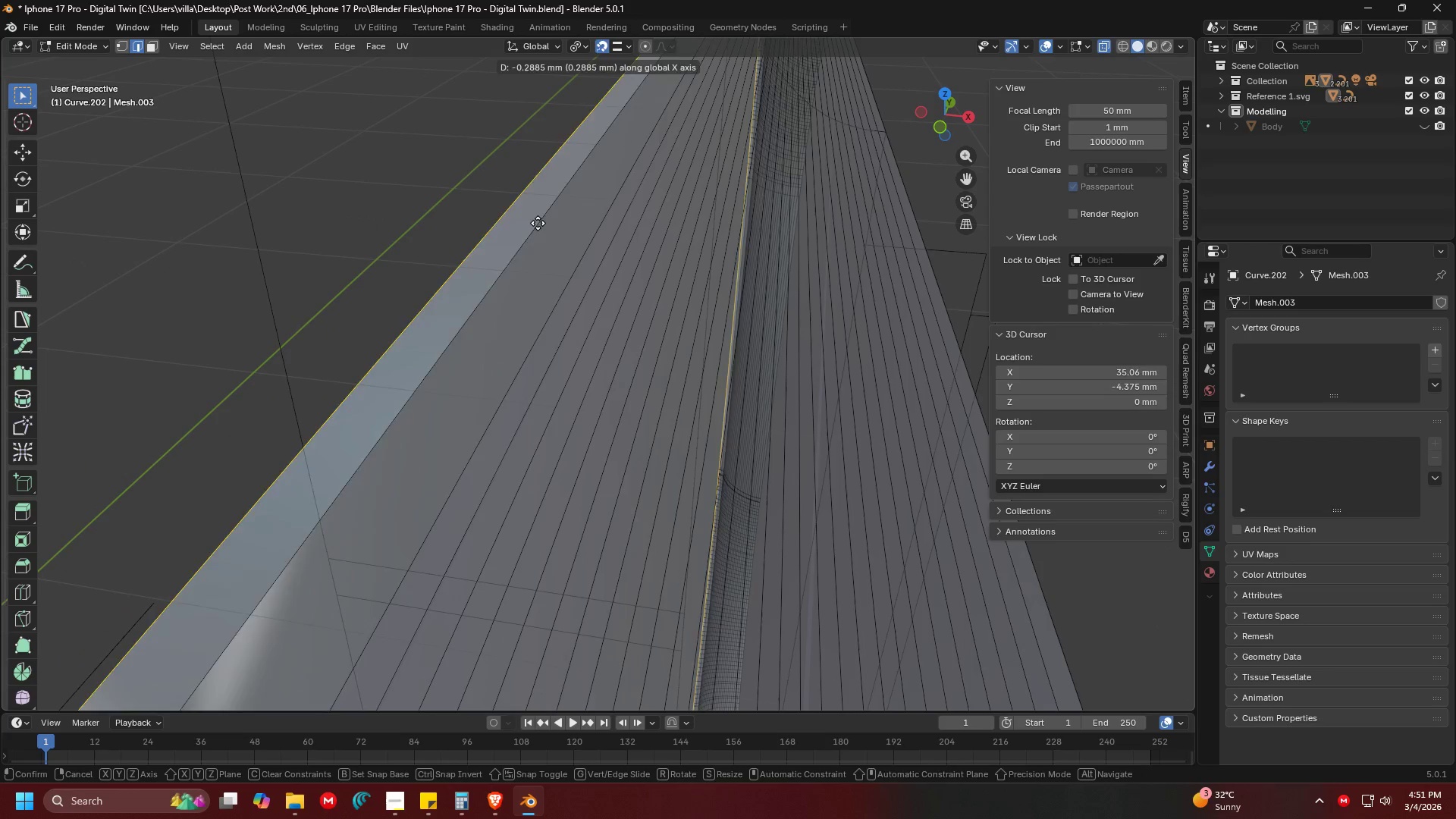 
key(Escape)
 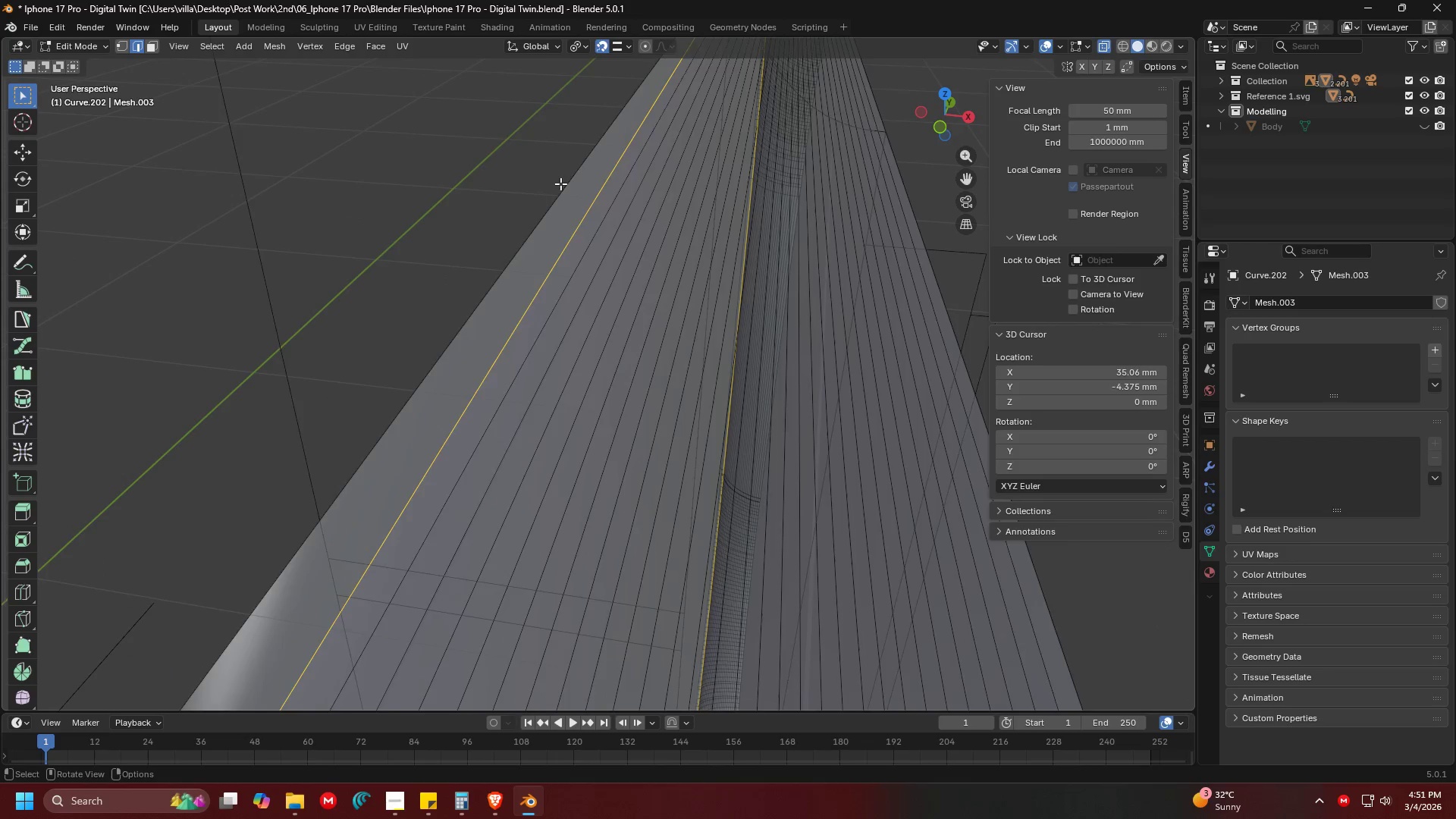 
key(Shift+ShiftLeft)
 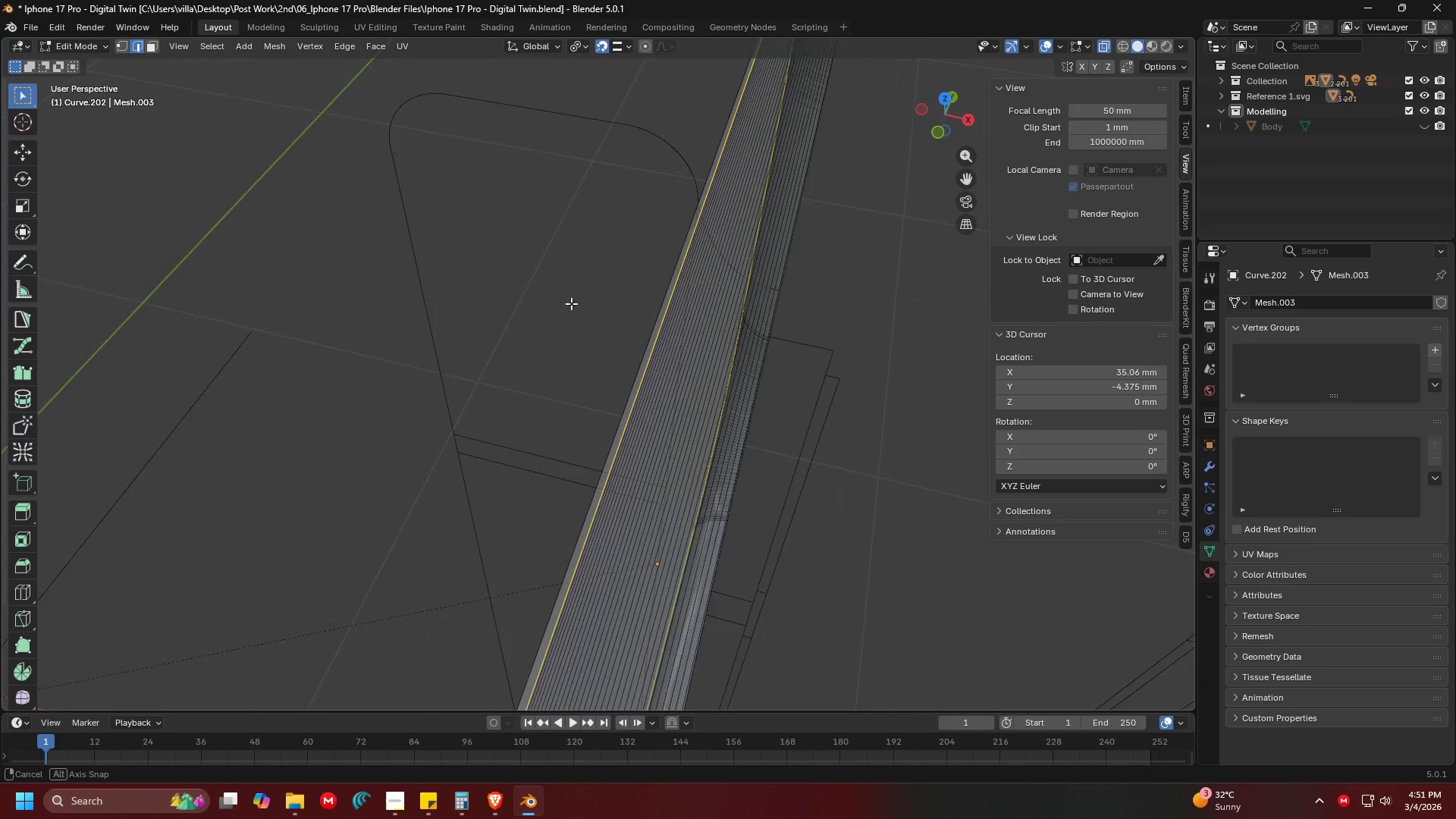 
scroll: coordinate [560, 184], scroll_direction: down, amount: 4.0
 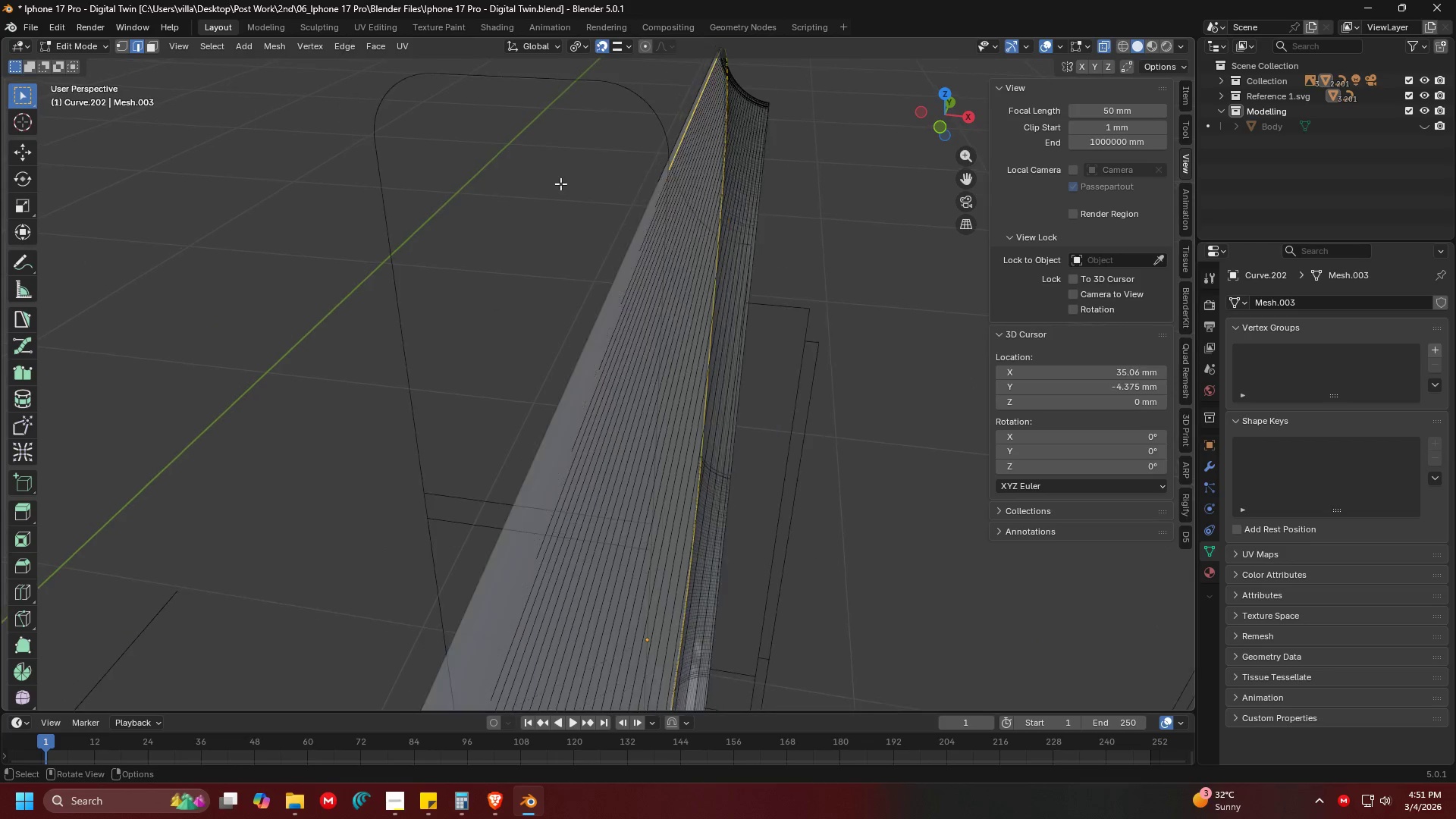 
key(Shift+ShiftLeft)
 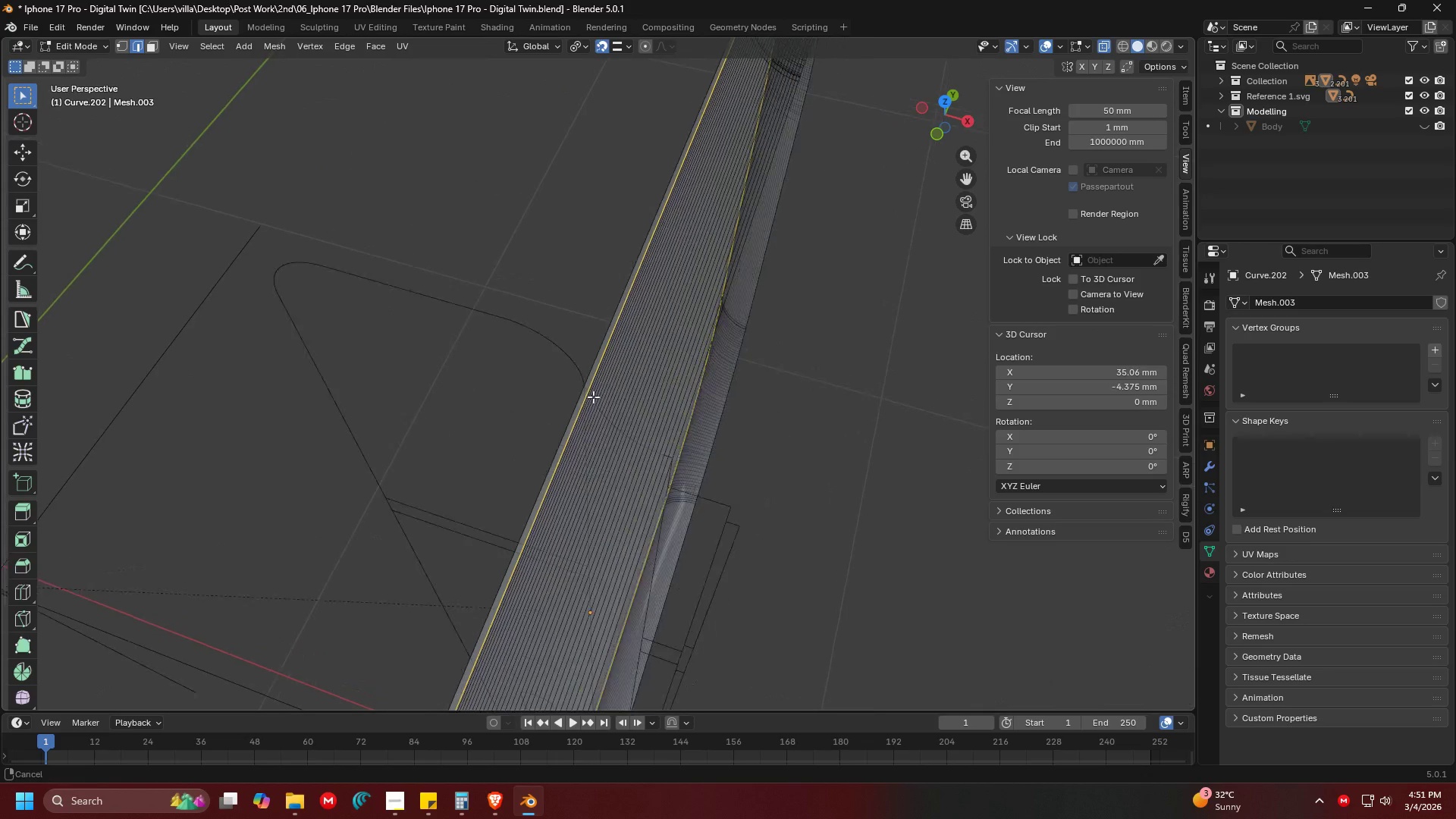 
key(Shift+ShiftLeft)
 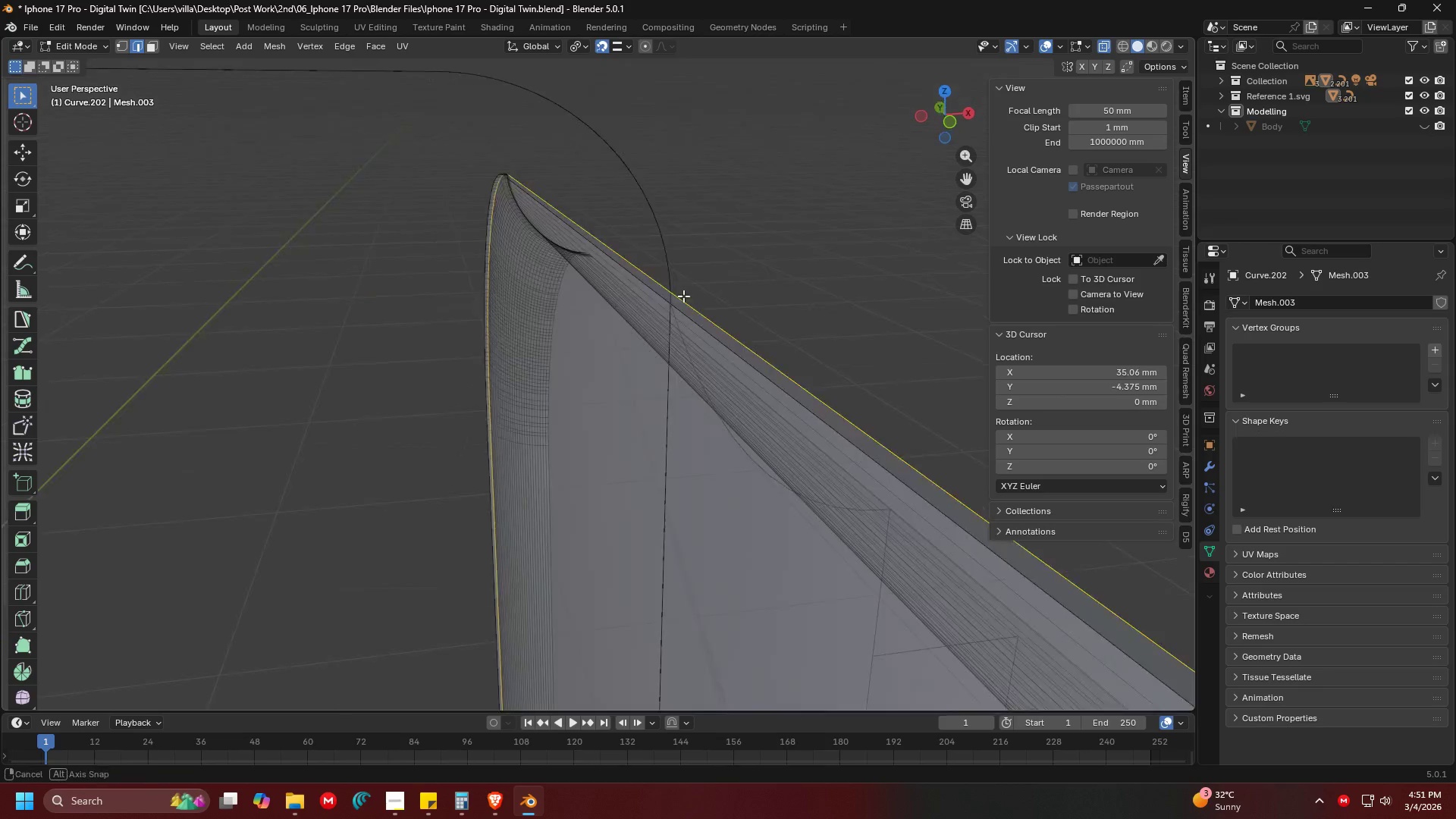 
scroll: coordinate [714, 276], scroll_direction: up, amount: 8.0
 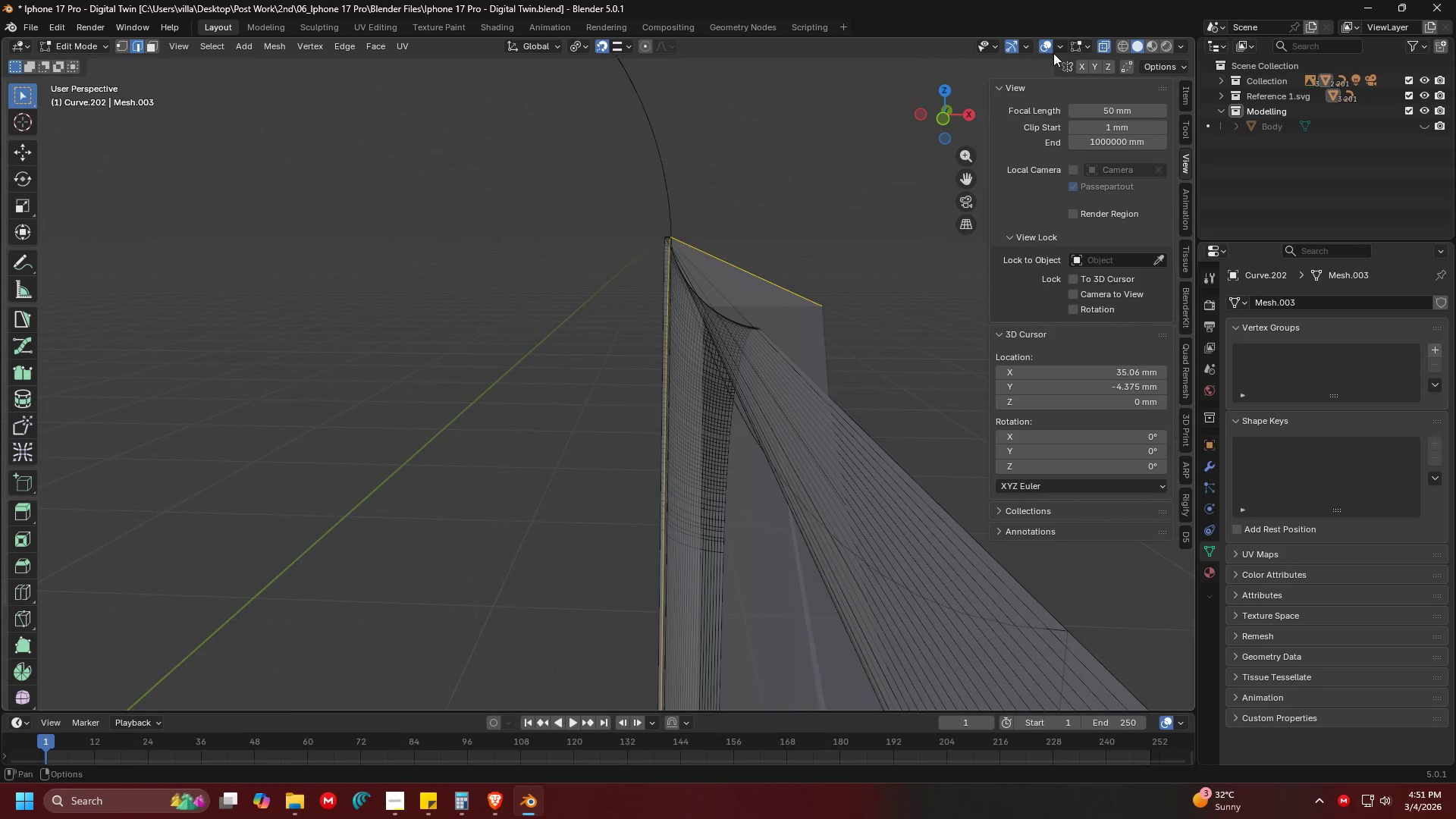 
left_click([1109, 46])
 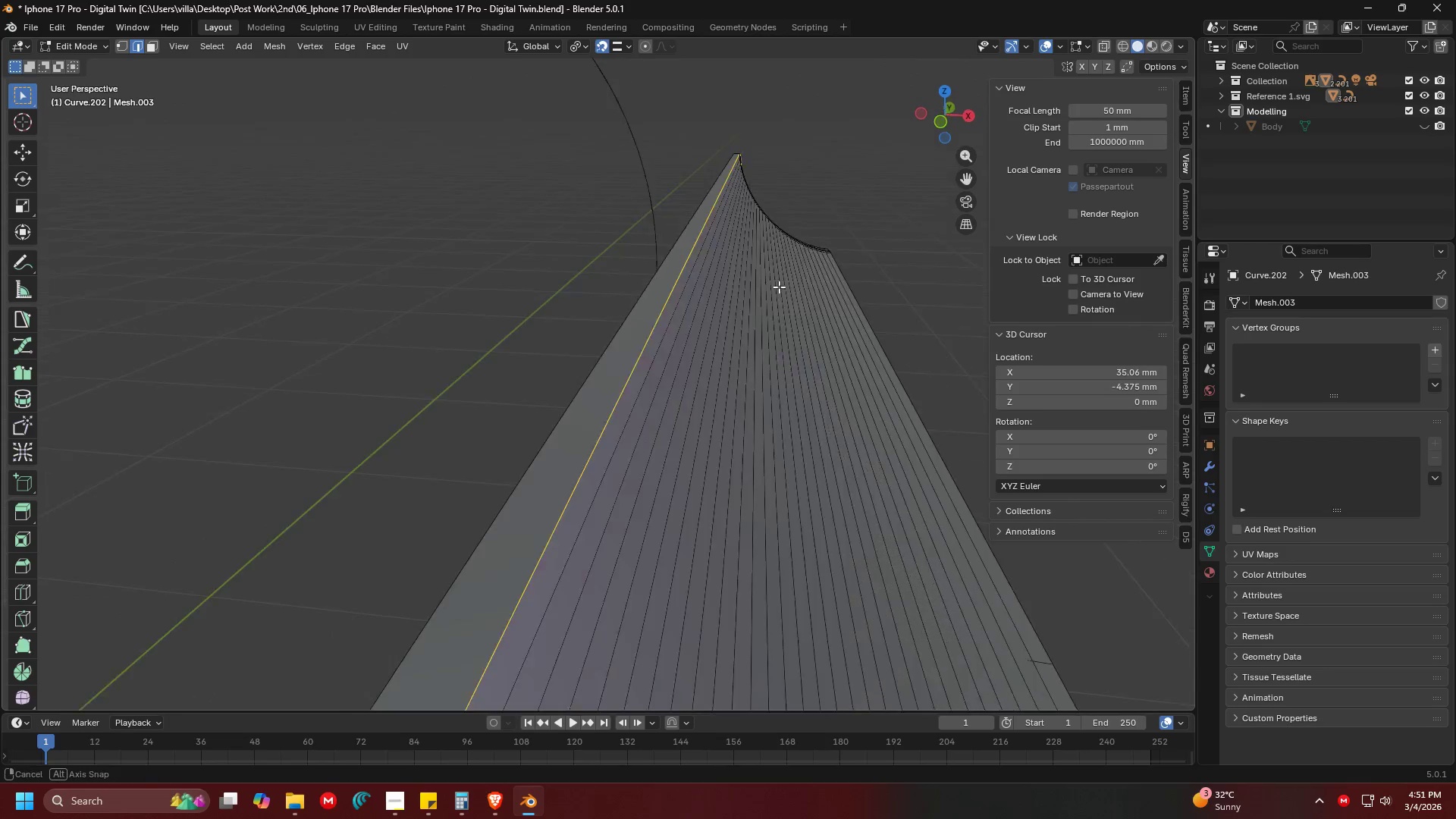 
key(Shift+ShiftLeft)
 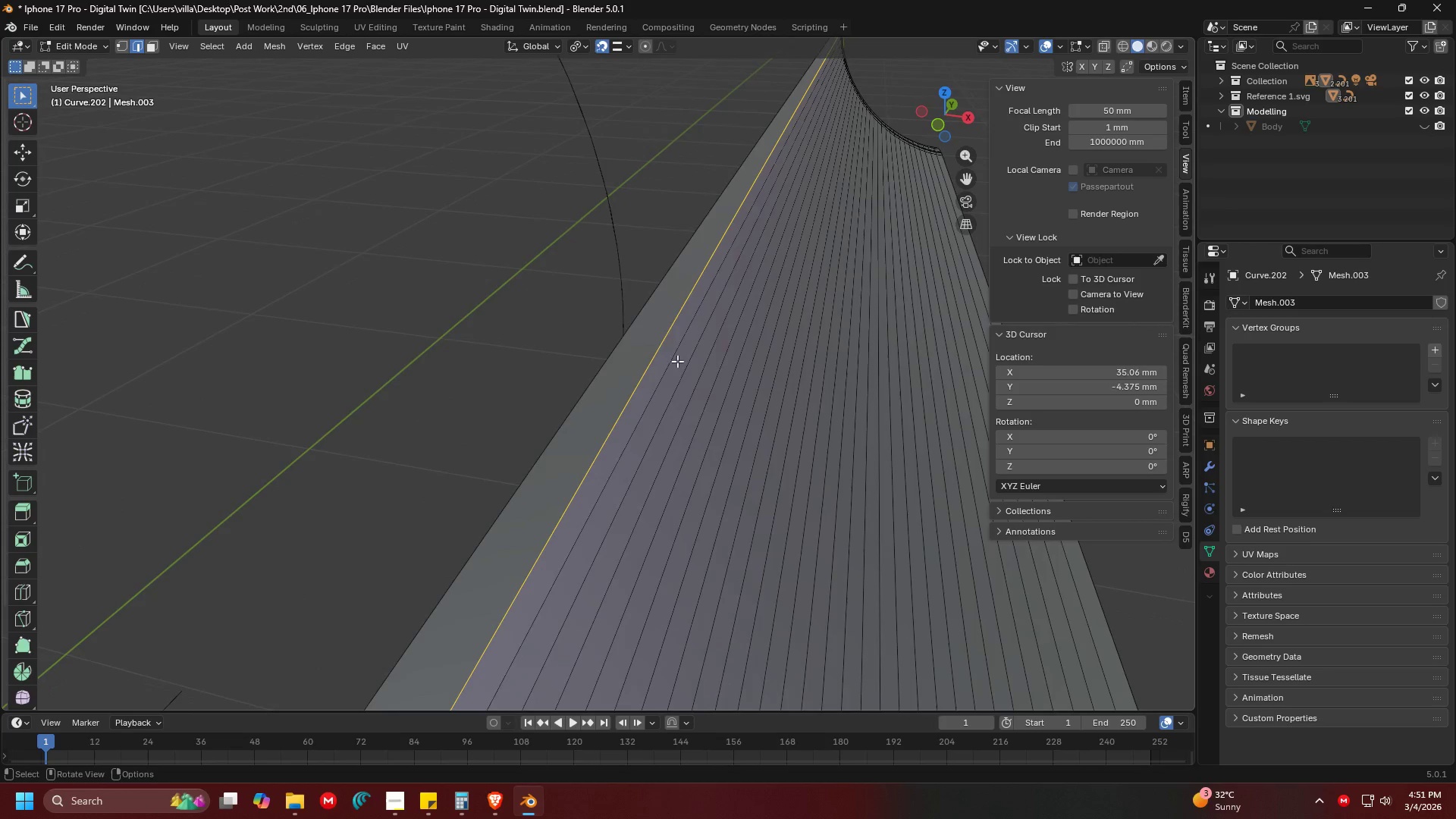 
scroll: coordinate [765, 301], scroll_direction: up, amount: 2.0
 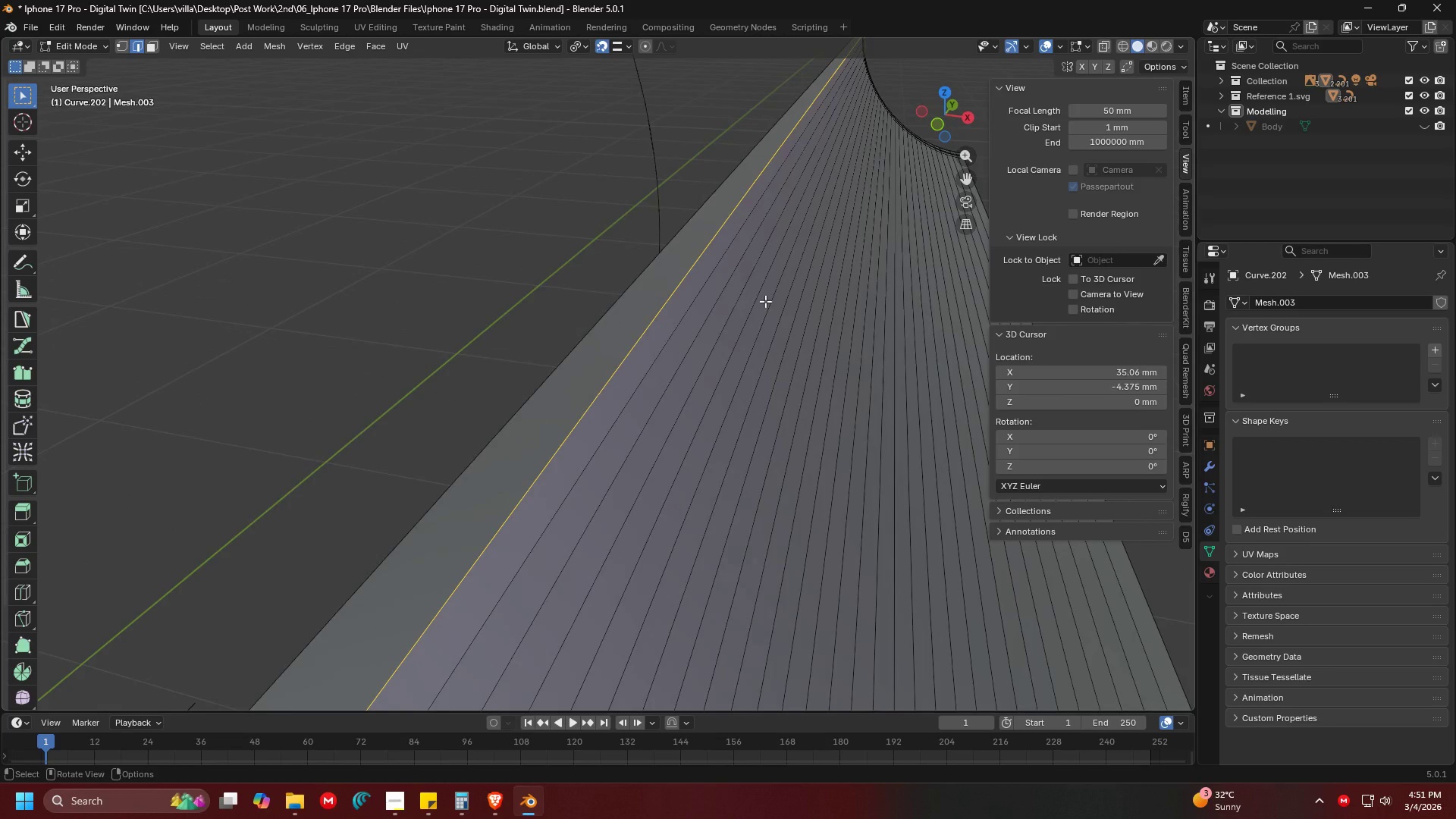 
key(G)
 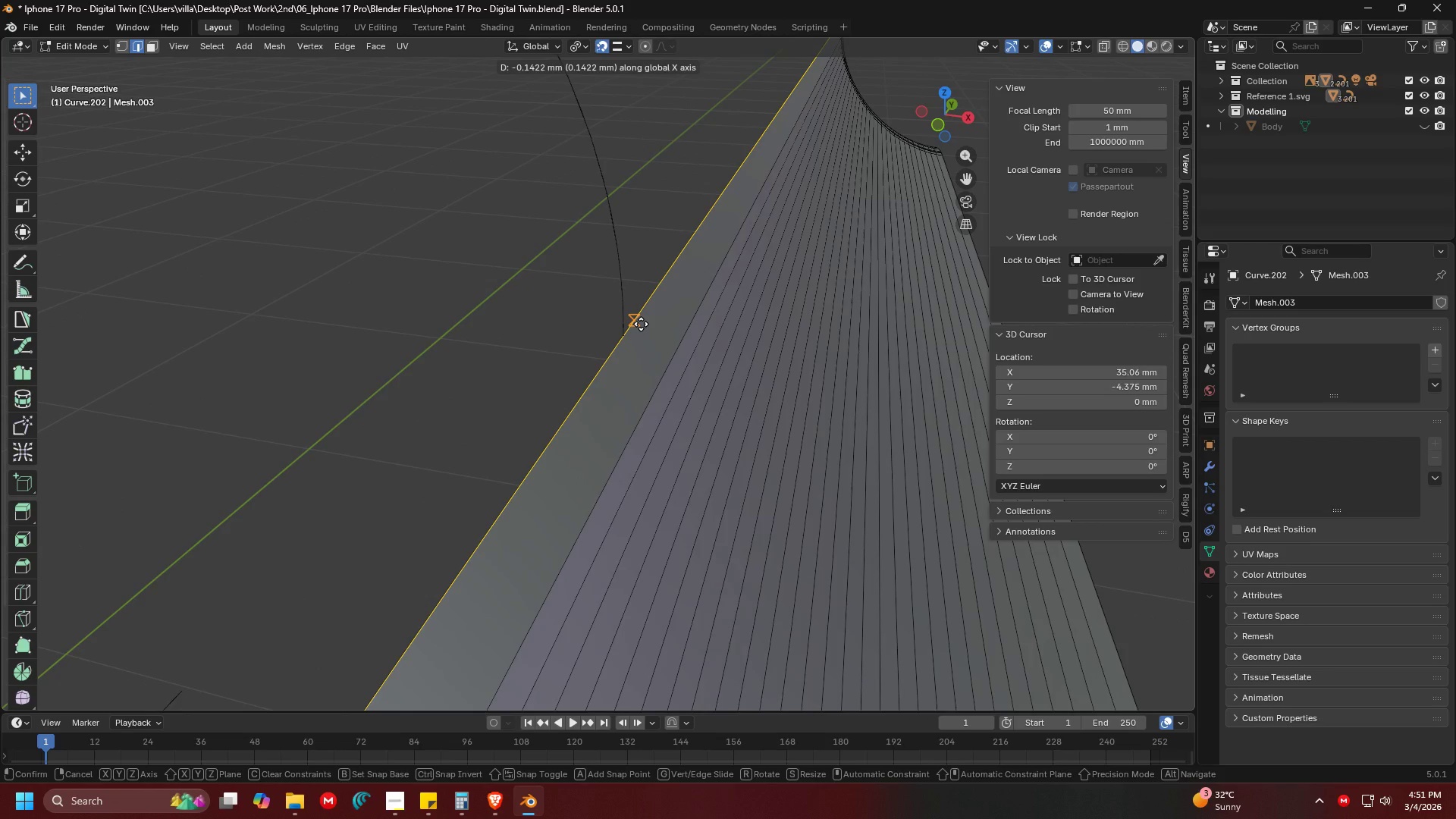 
key(Escape)
 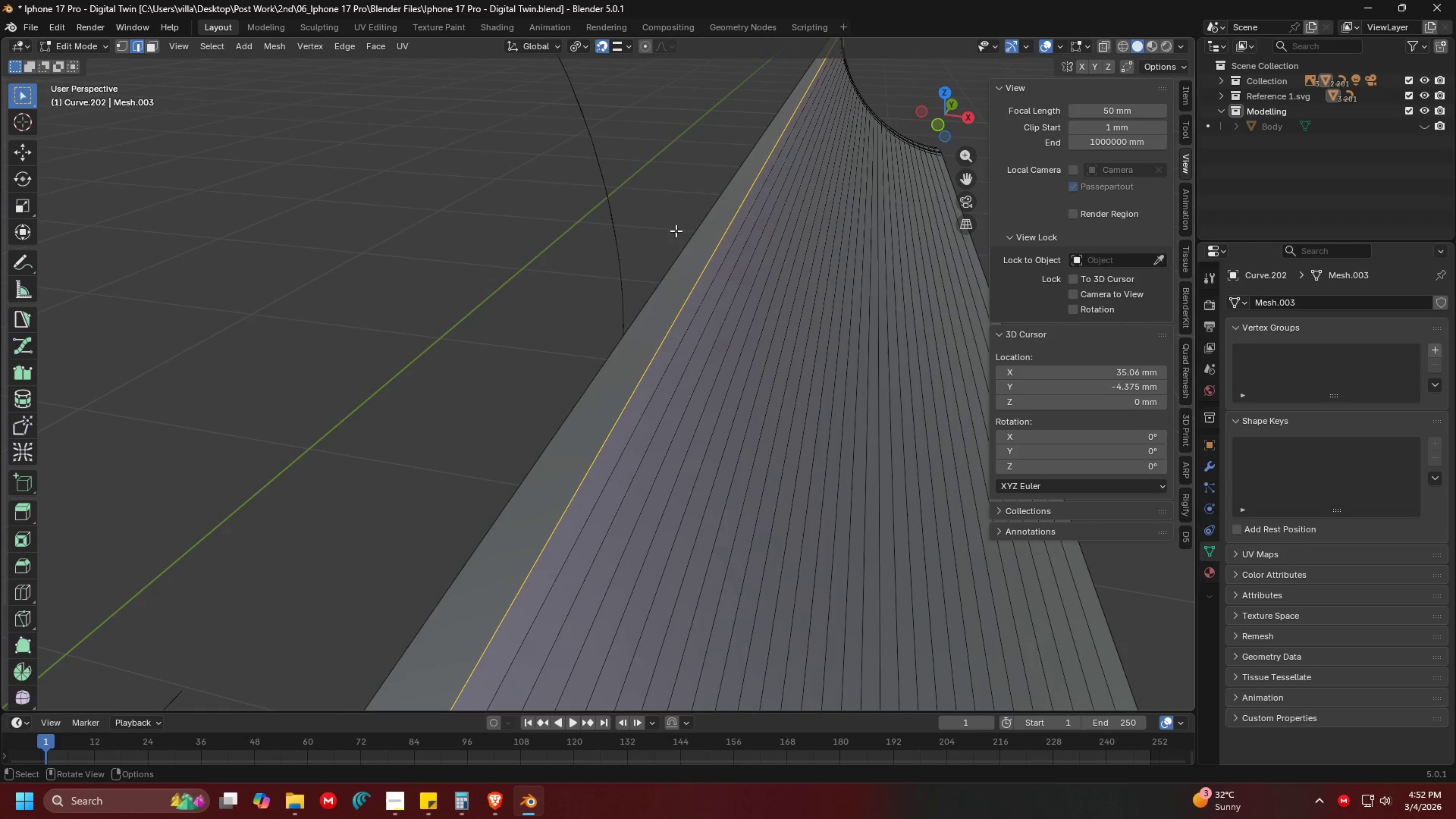 
key(Shift+ShiftLeft)
 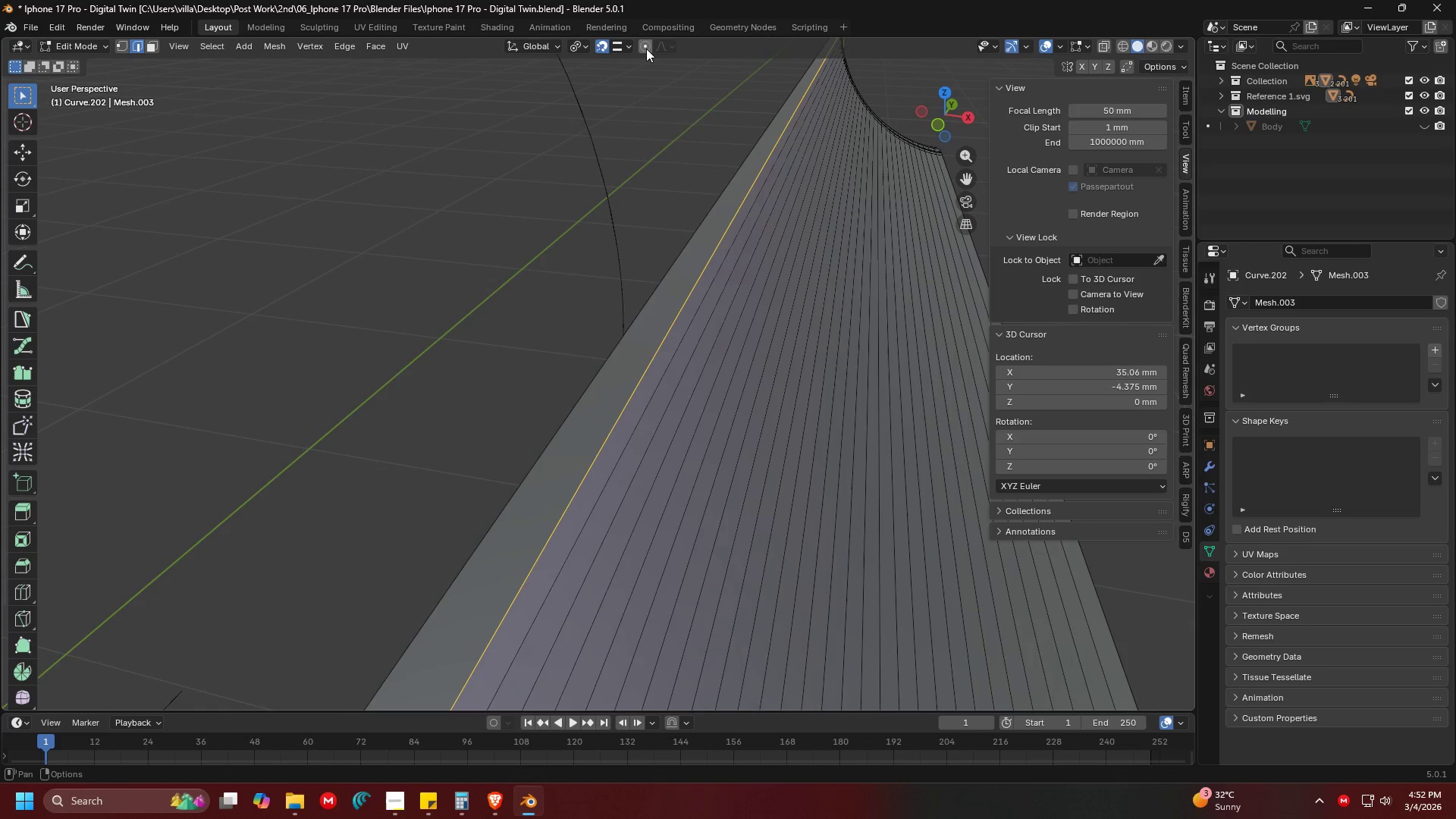 
left_click([646, 49])
 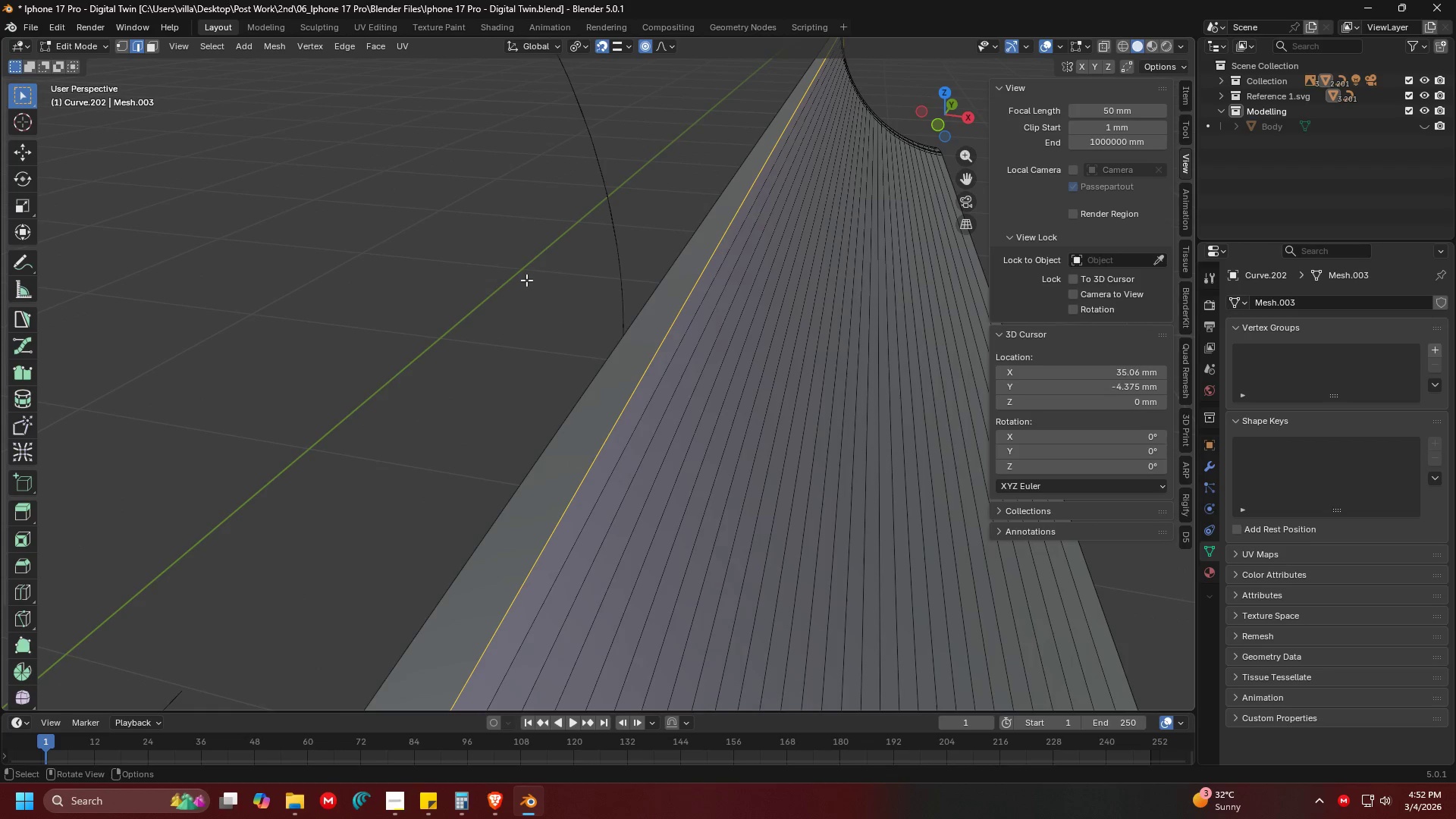 
key(G)
 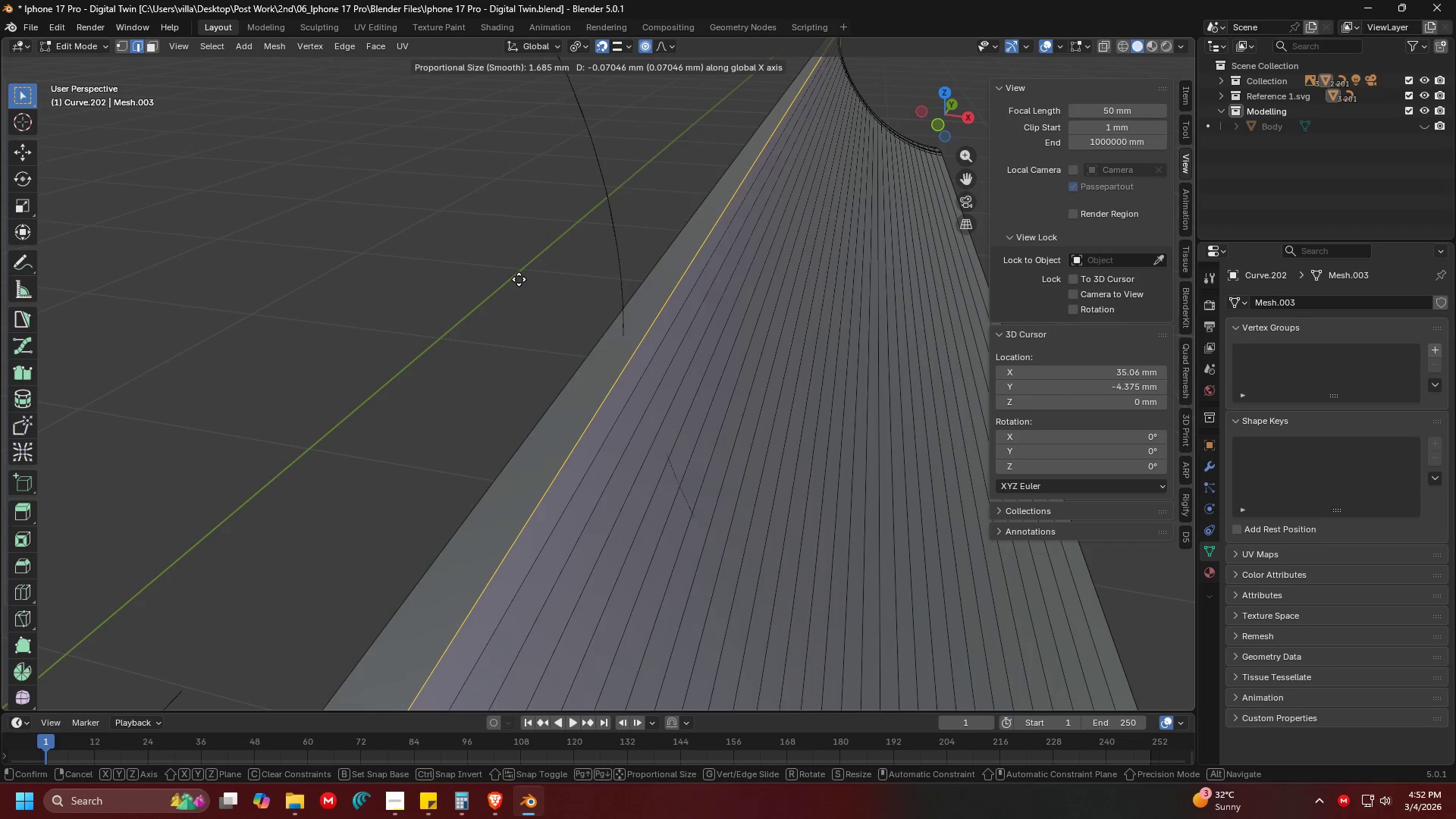 
scroll: coordinate [519, 279], scroll_direction: up, amount: 5.0
 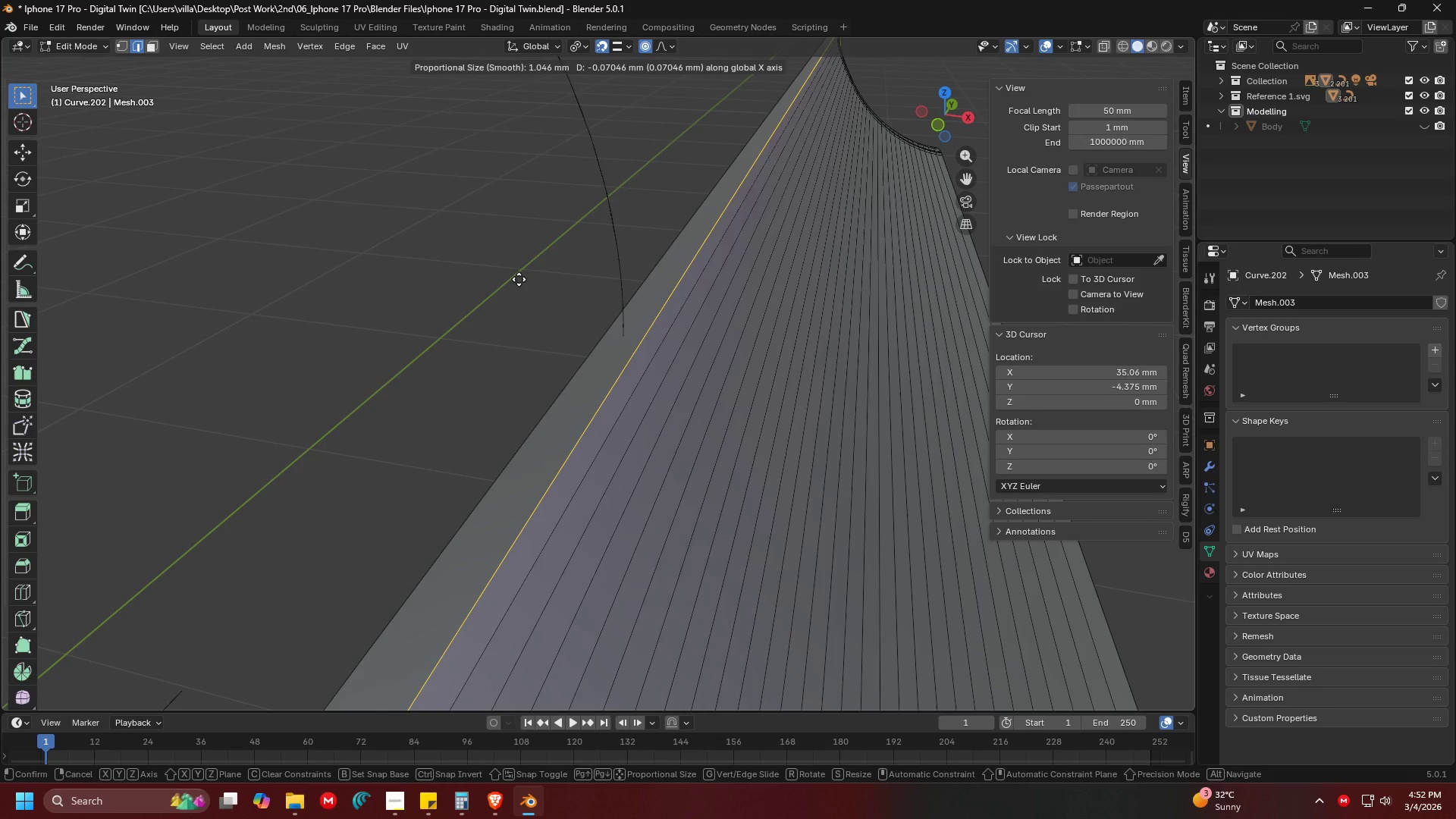 
key(Escape)
 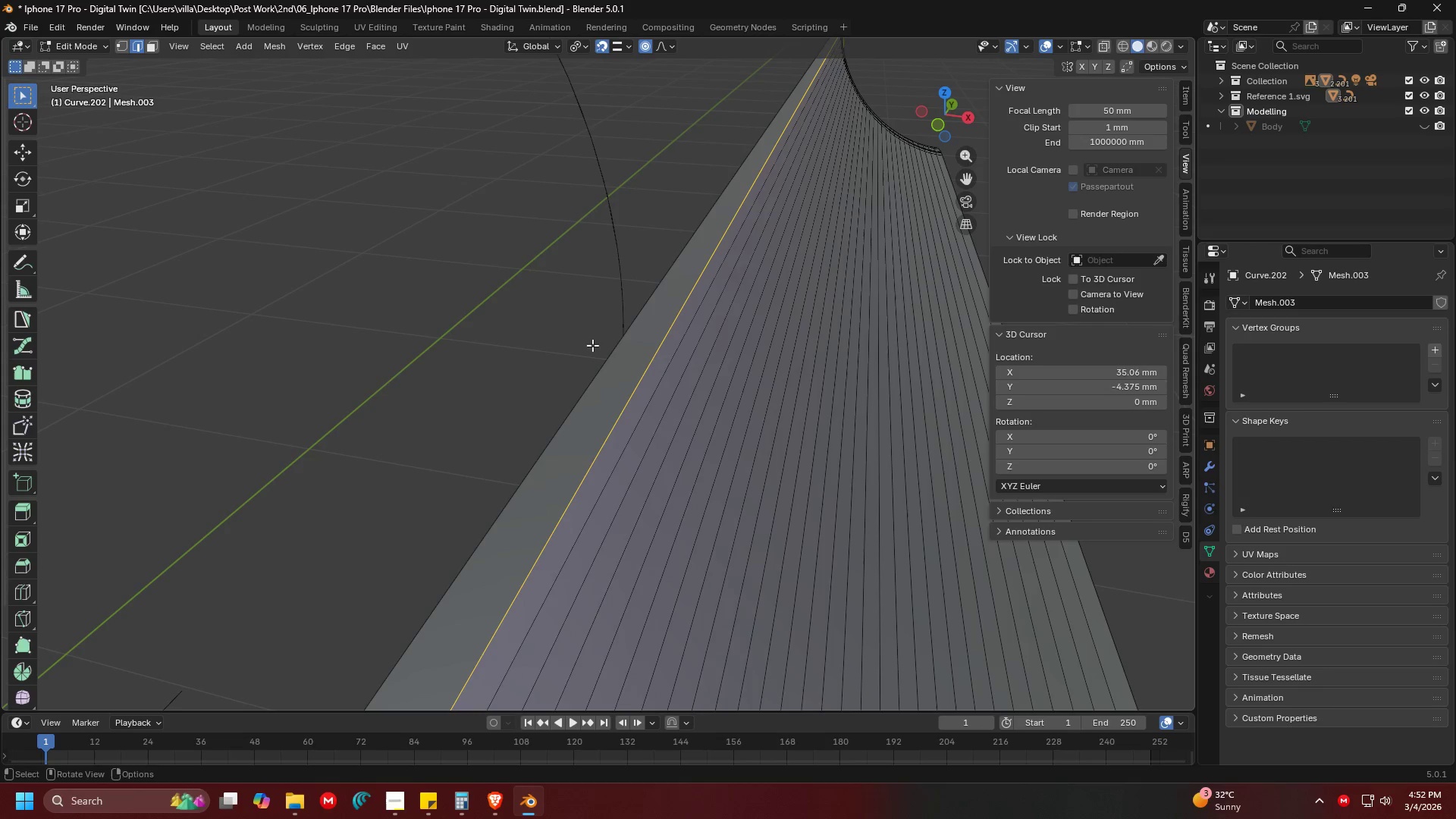 
hold_key(key=AltLeft, duration=1.0)
left_click([603, 358])
 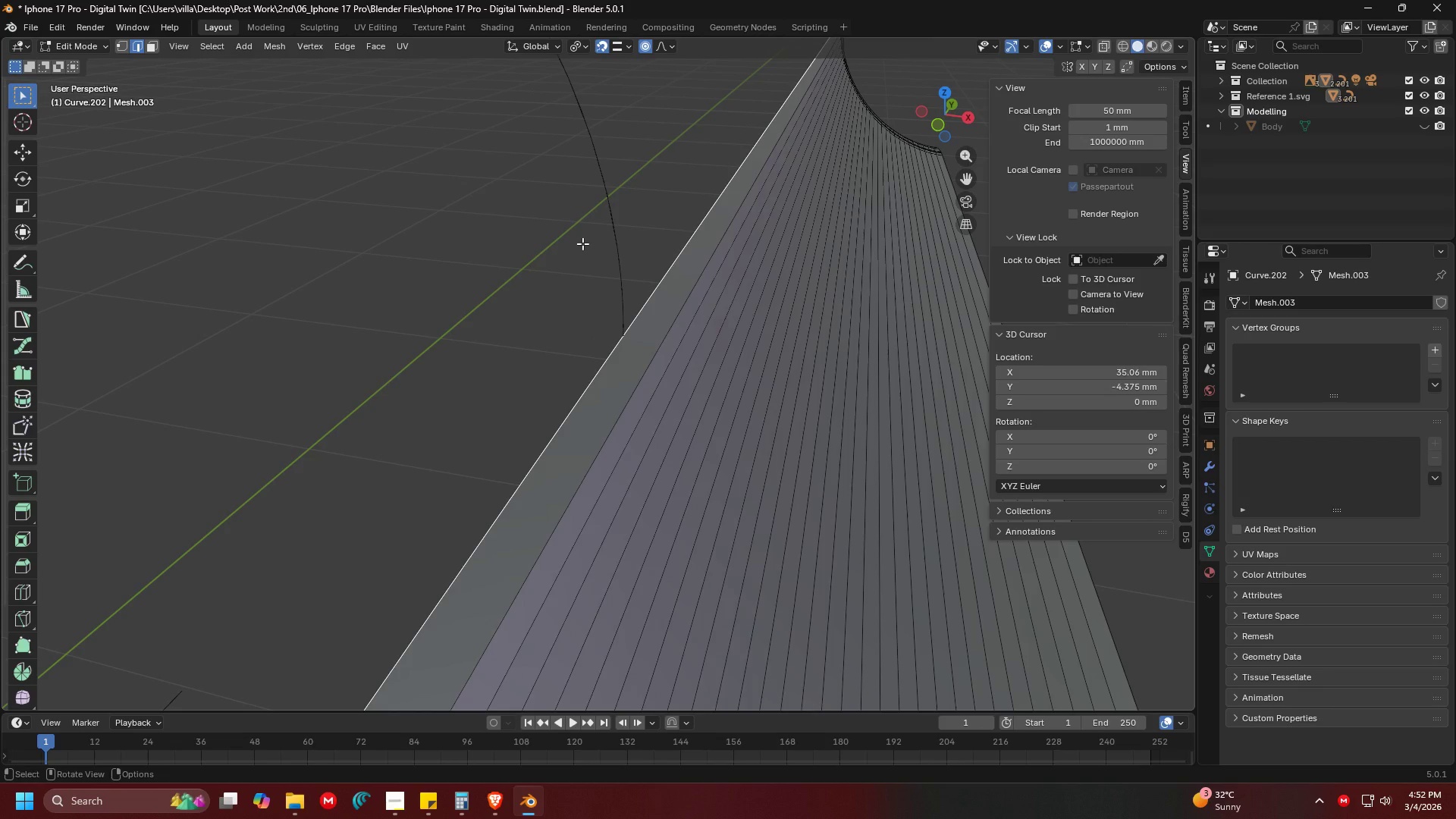 
key(H)
 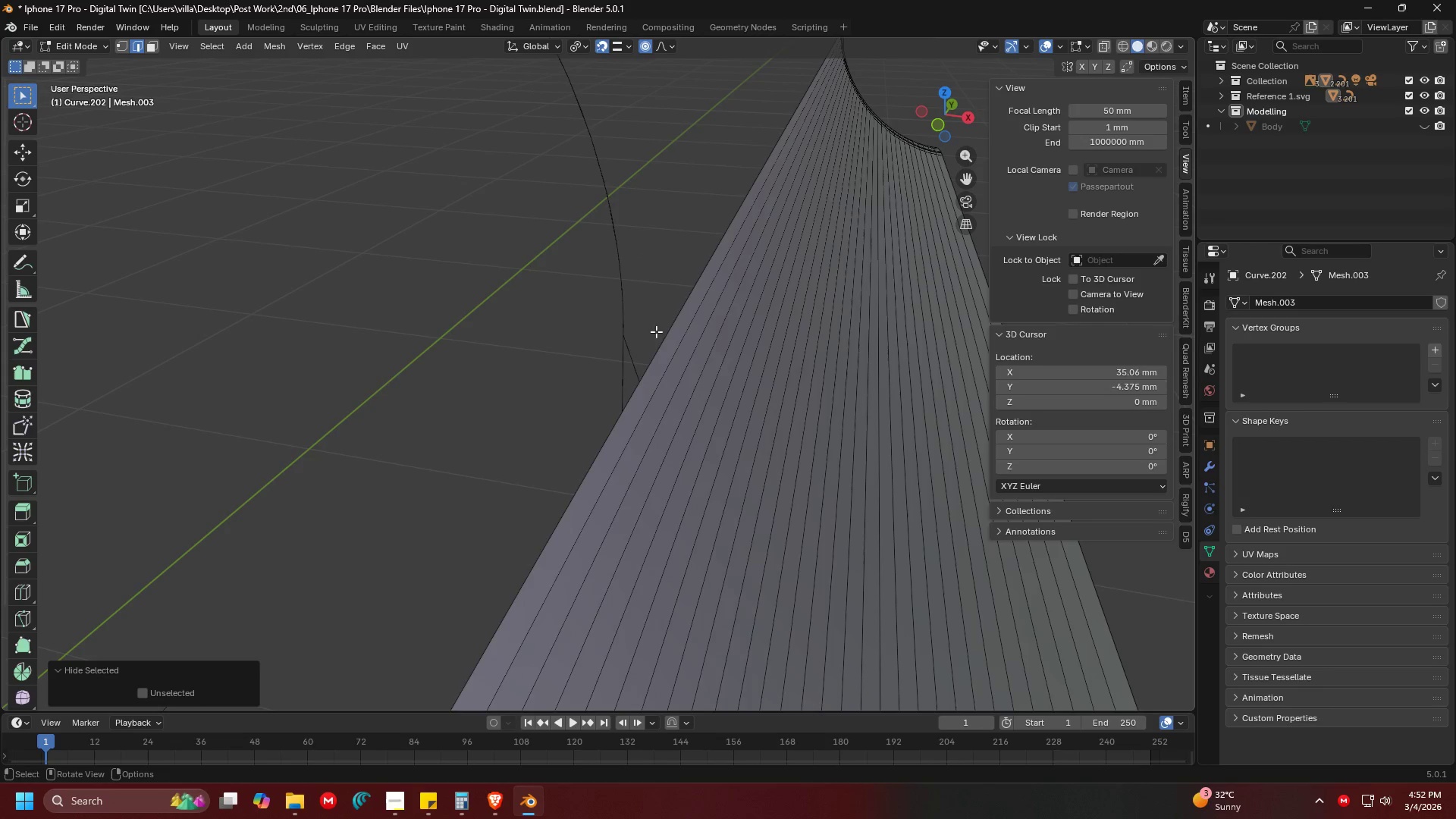 
left_click([670, 334])
 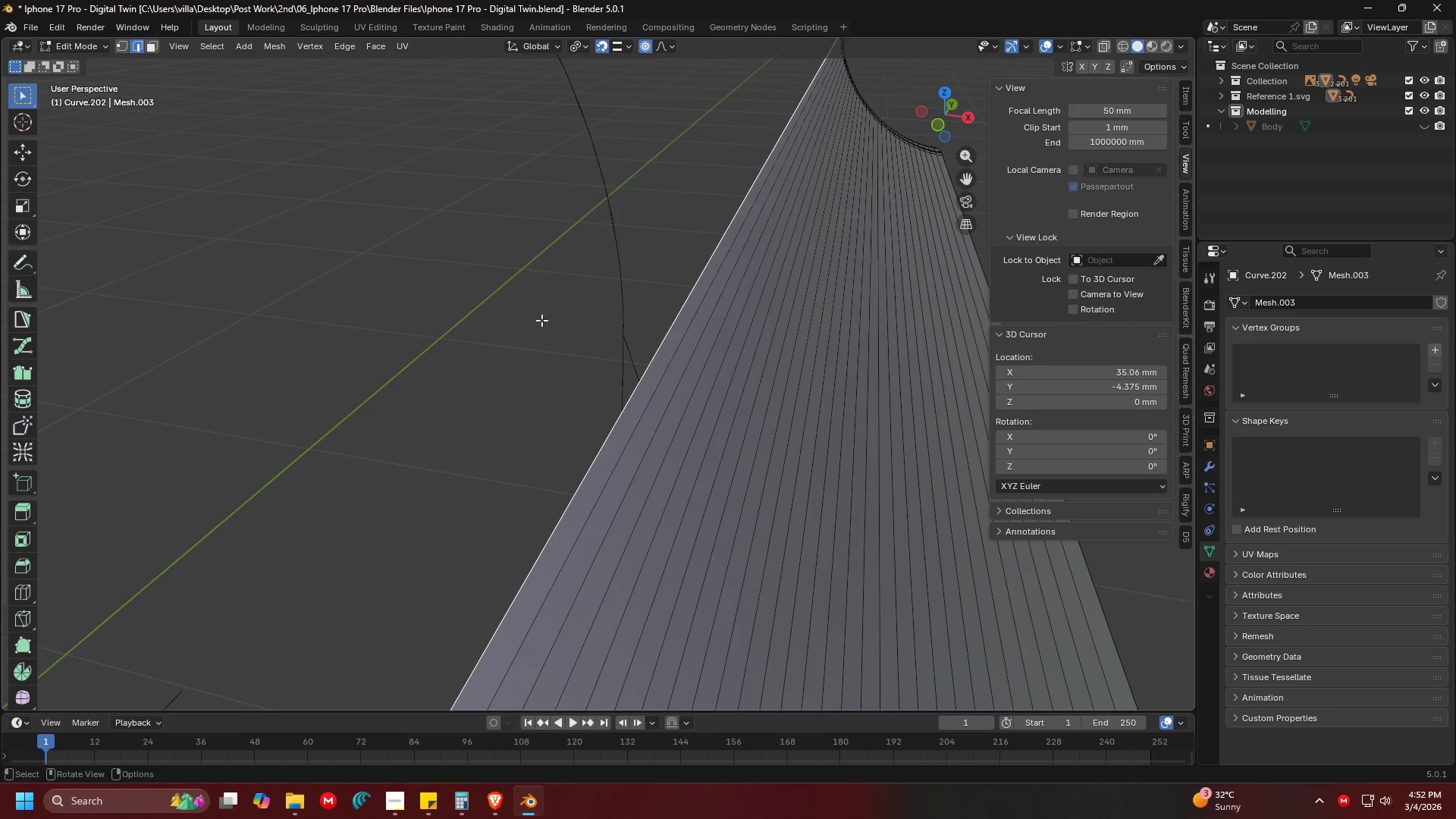 
key(G)
 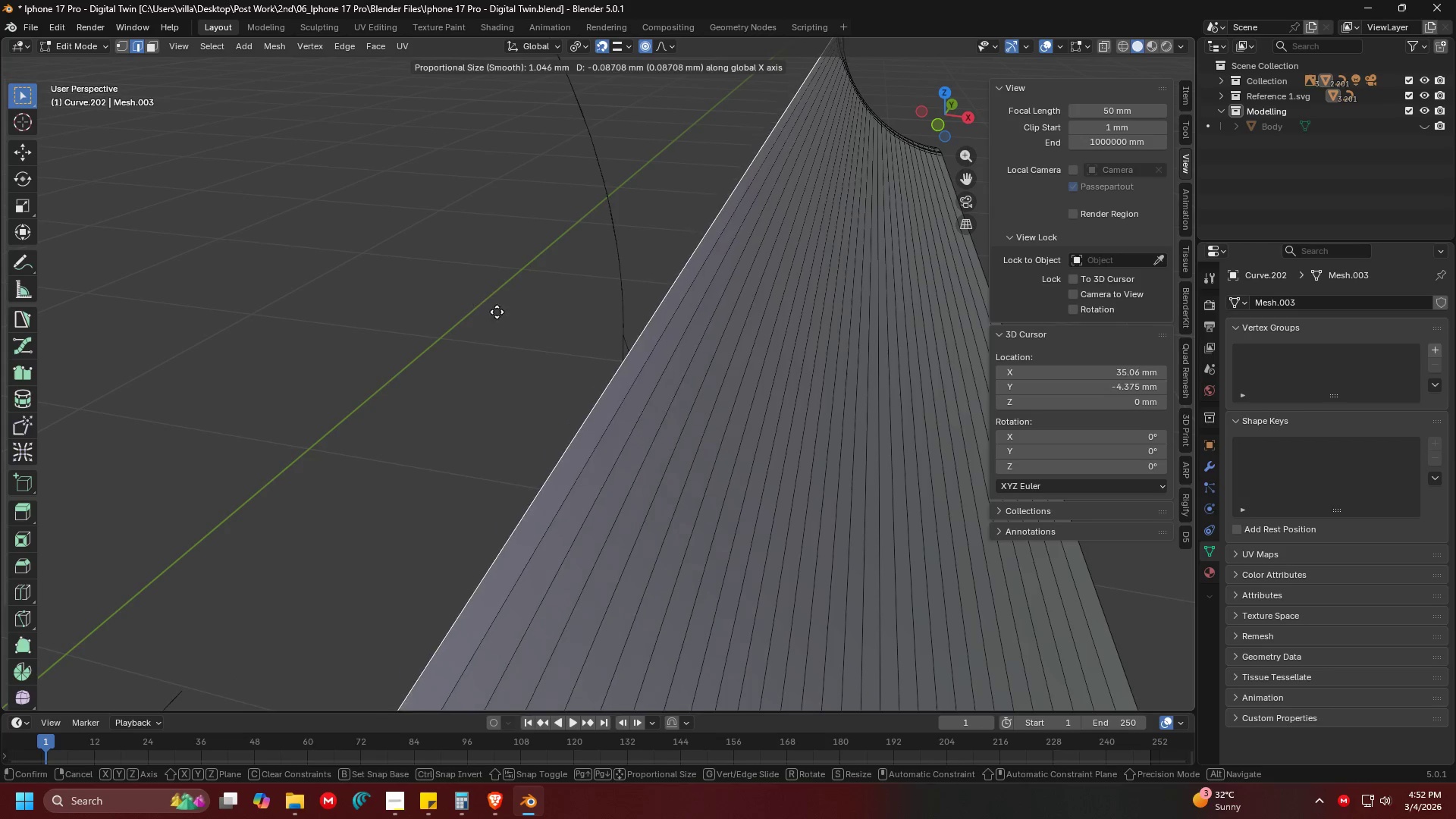 
key(Escape)
 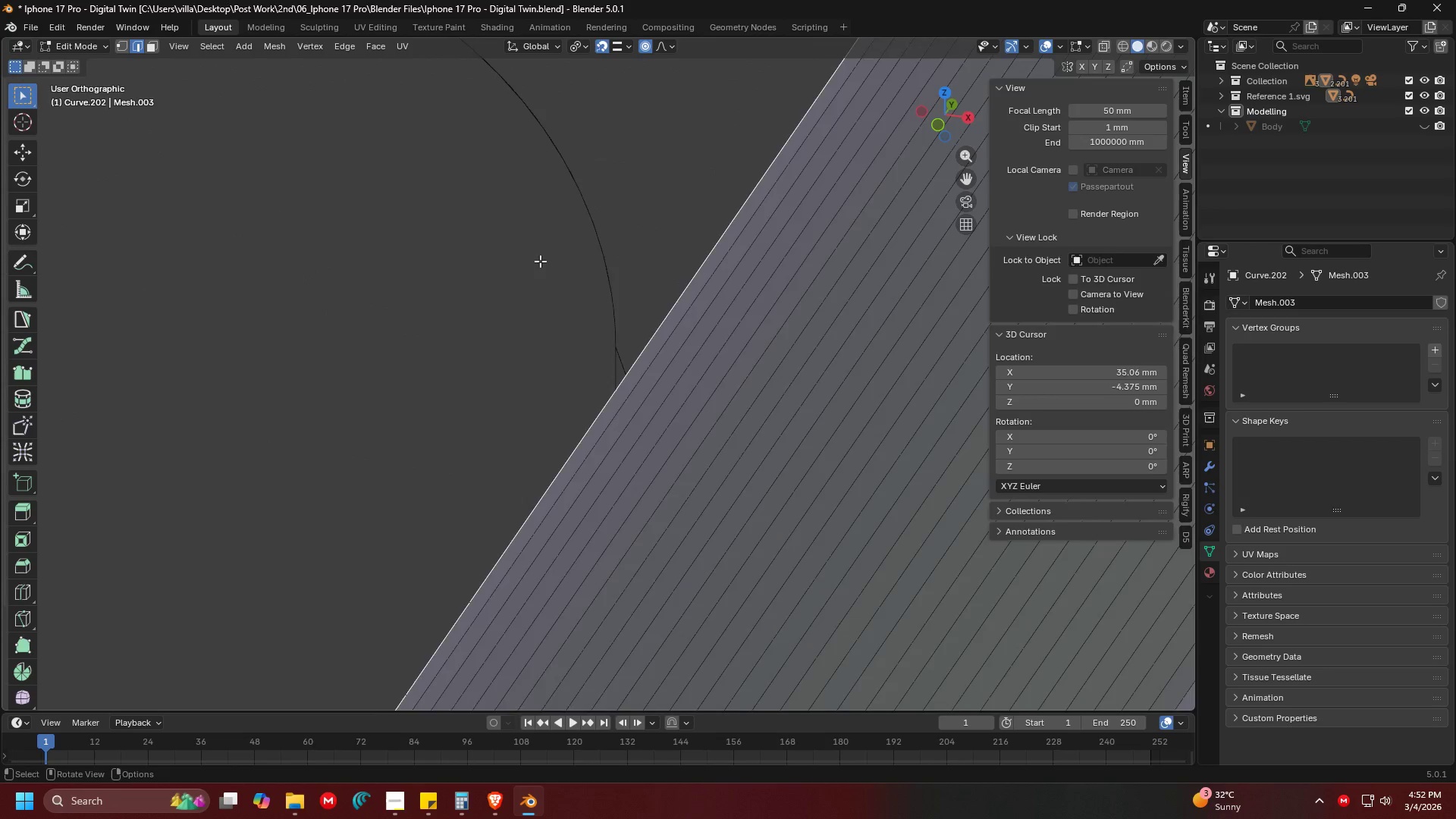 
key(1)
 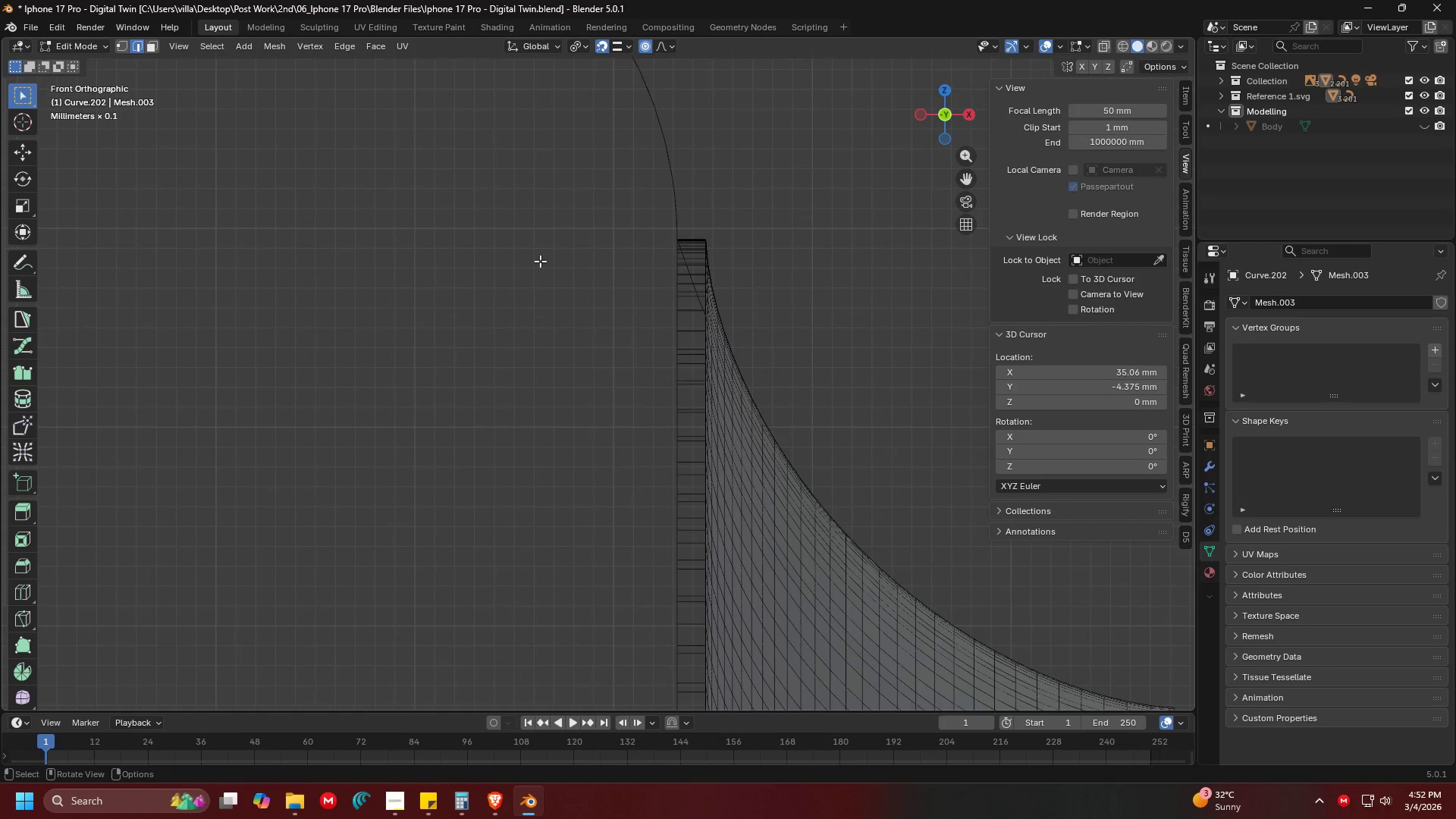 
key(Shift+ShiftLeft)
 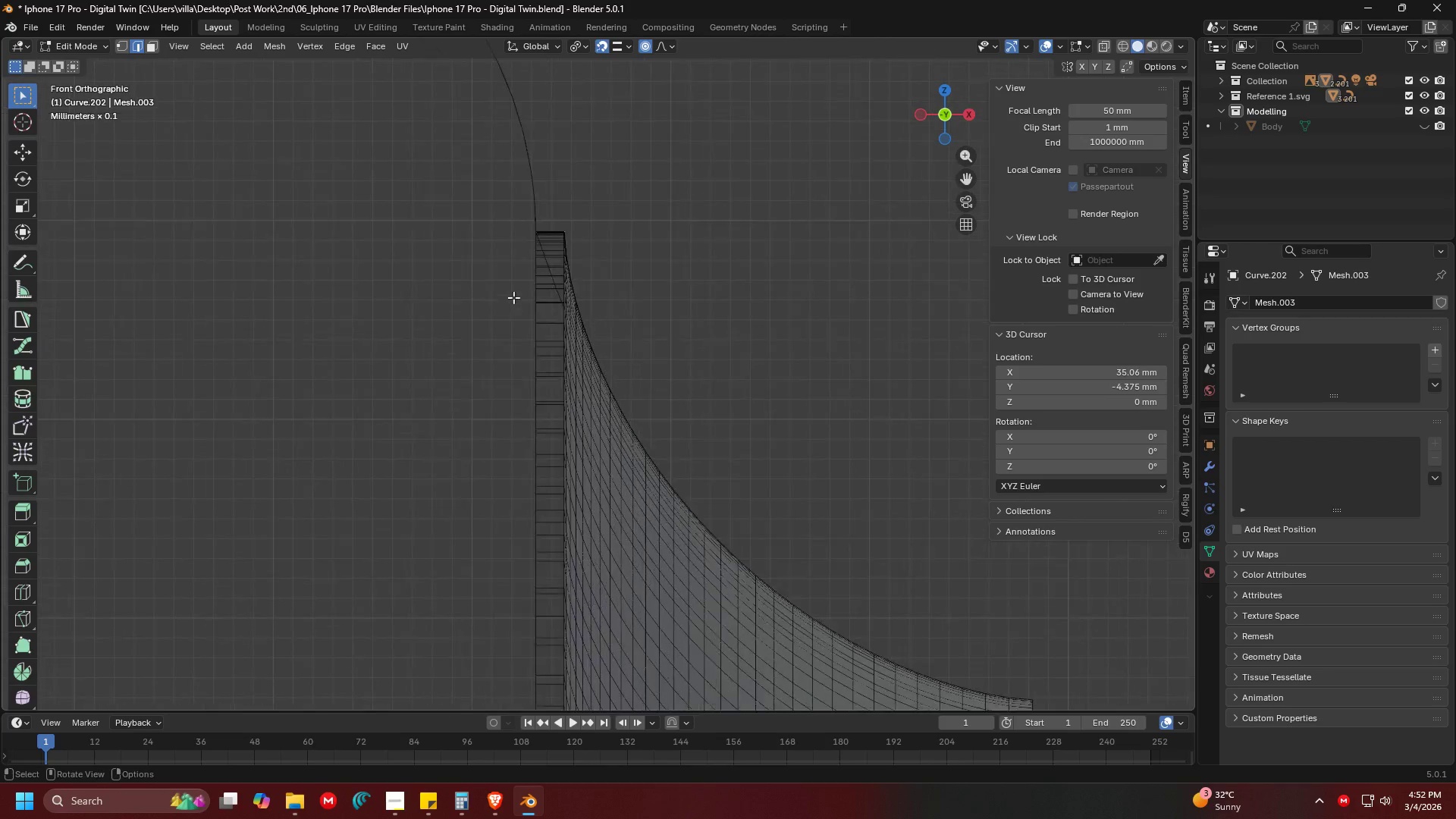 
hold_key(key=ShiftLeft, duration=0.31)
 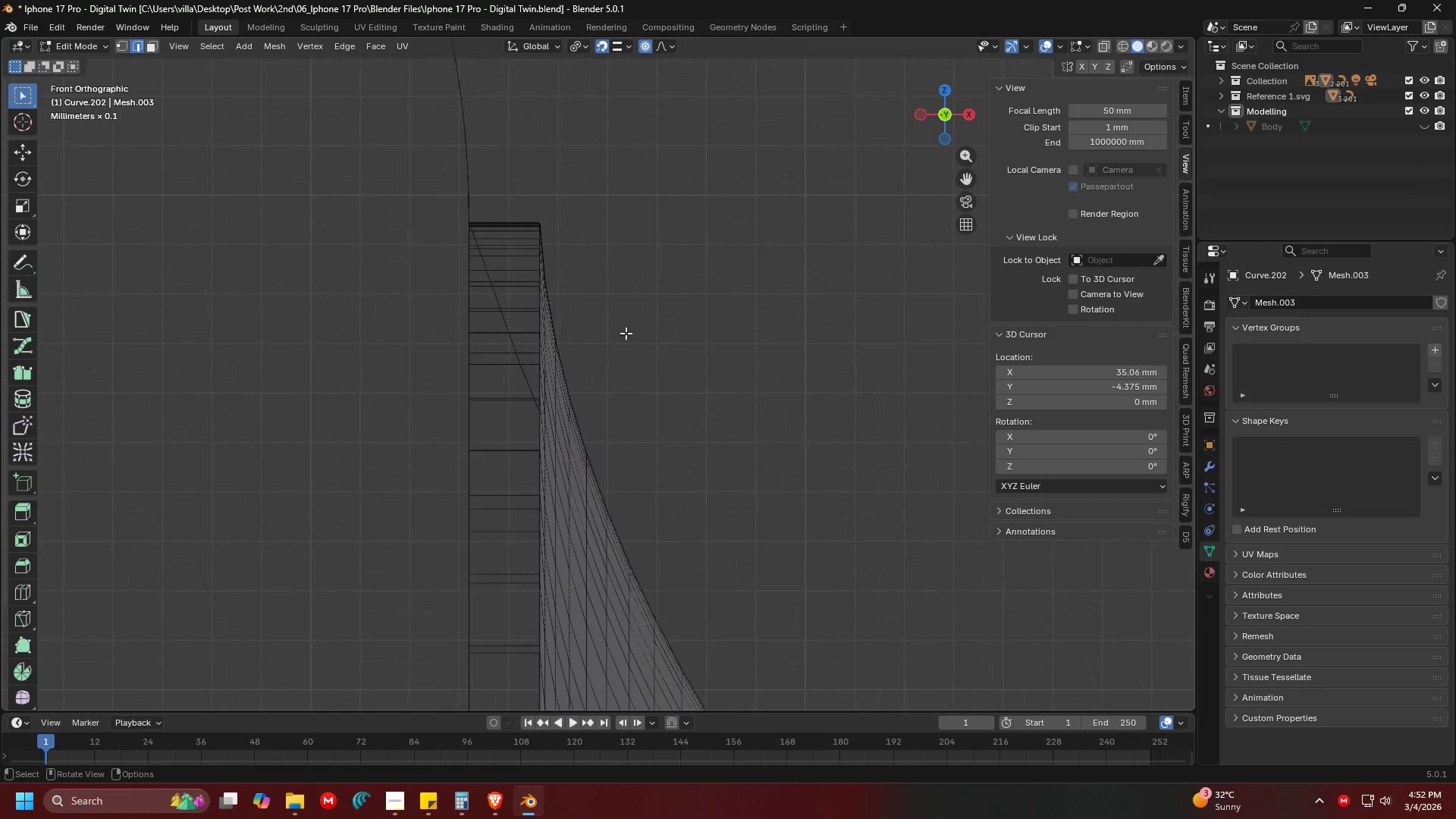 
key(Shift+ShiftLeft)
 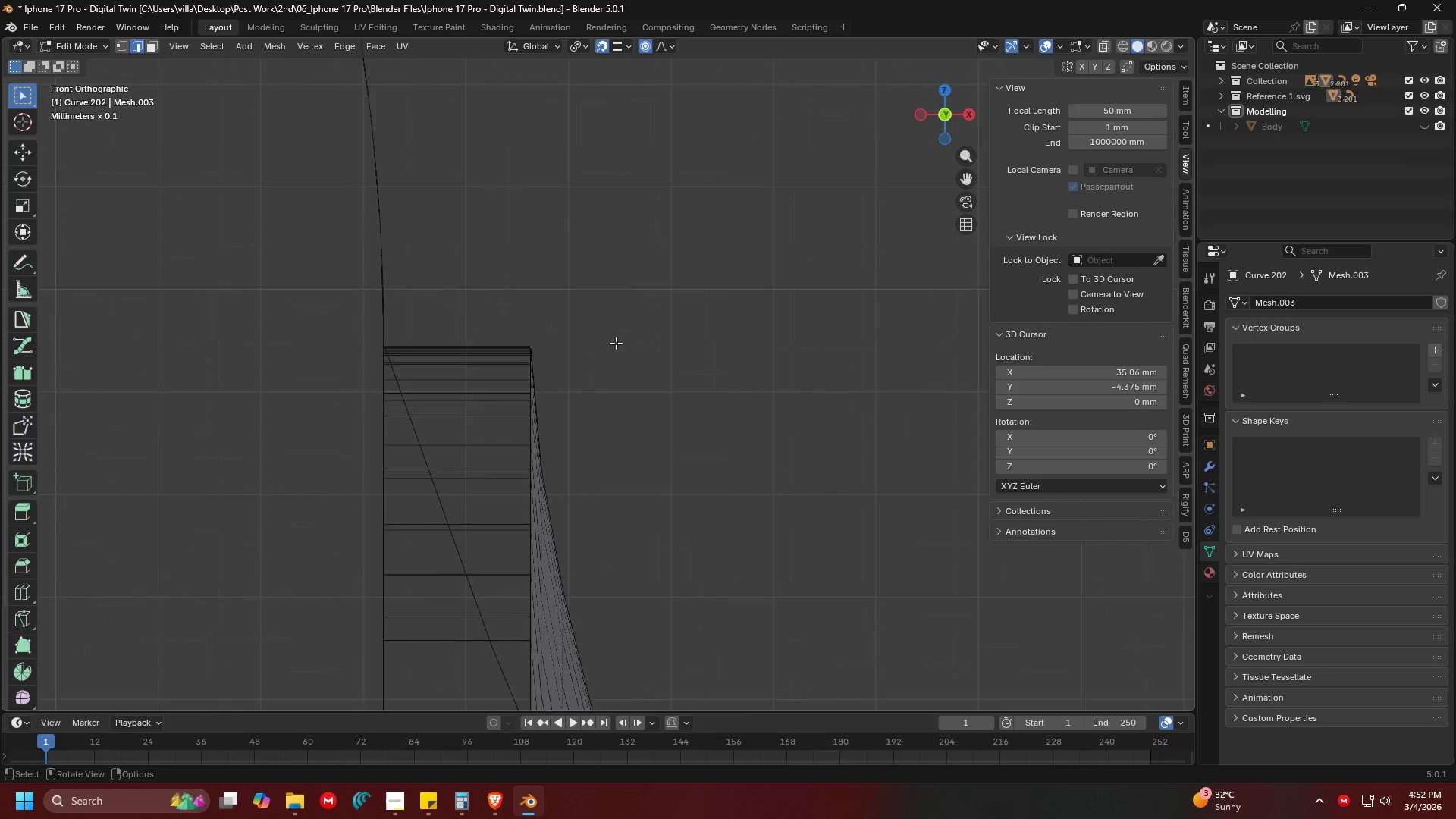 
key(G)
 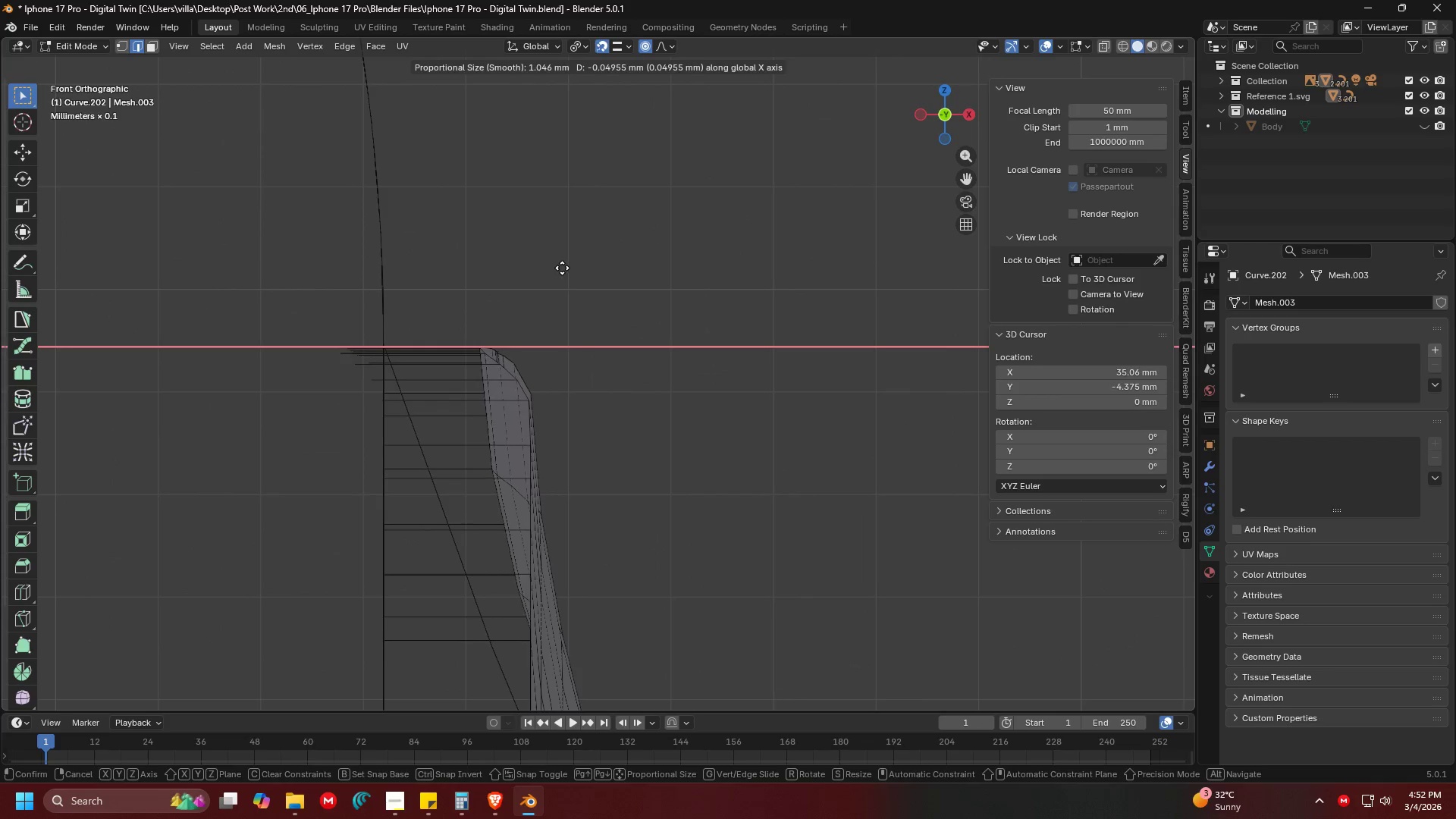 
scroll: coordinate [616, 393], scroll_direction: up, amount: 11.0
 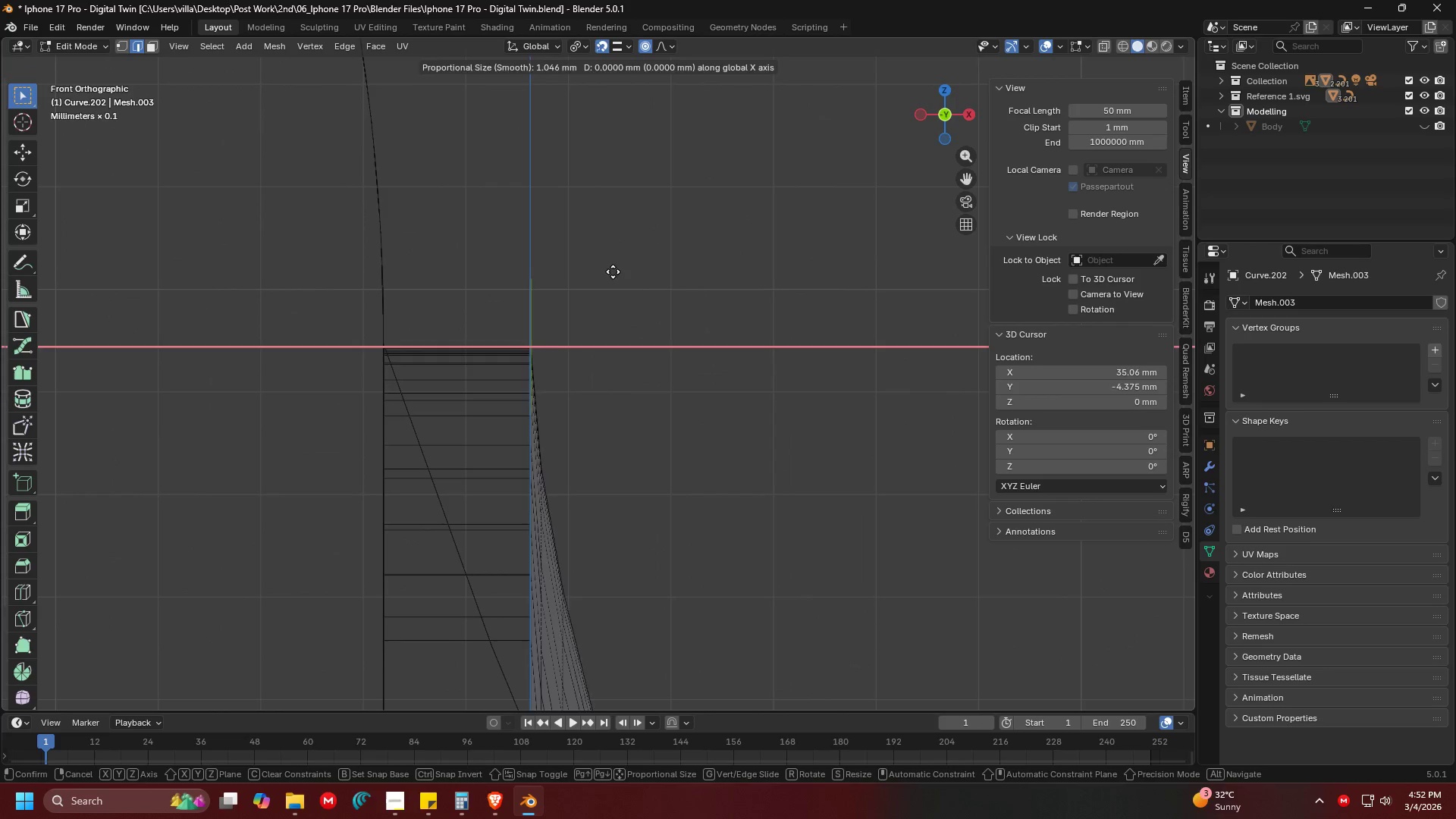 
key(Escape)
 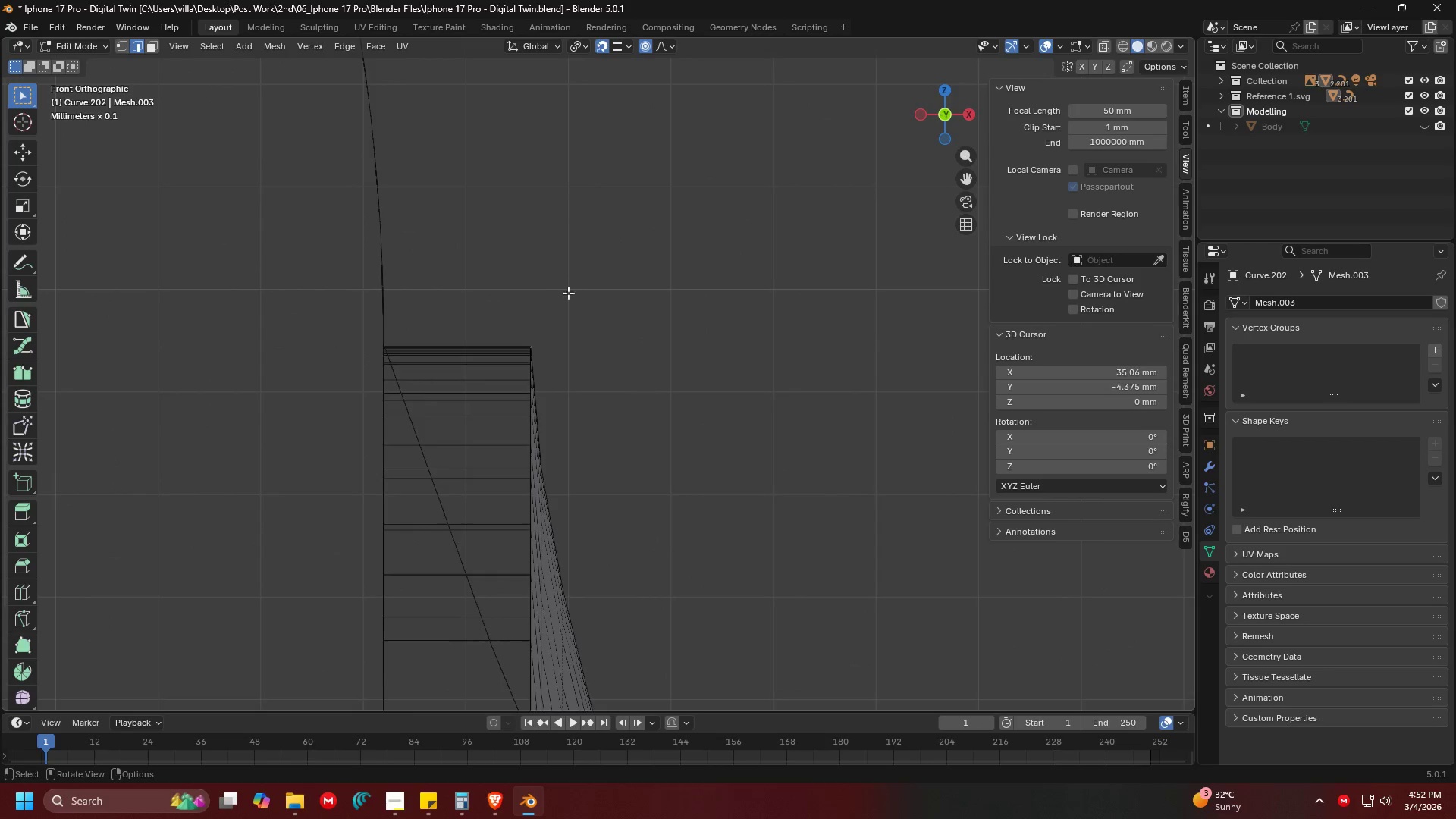 
scroll: coordinate [567, 297], scroll_direction: down, amount: 3.0
 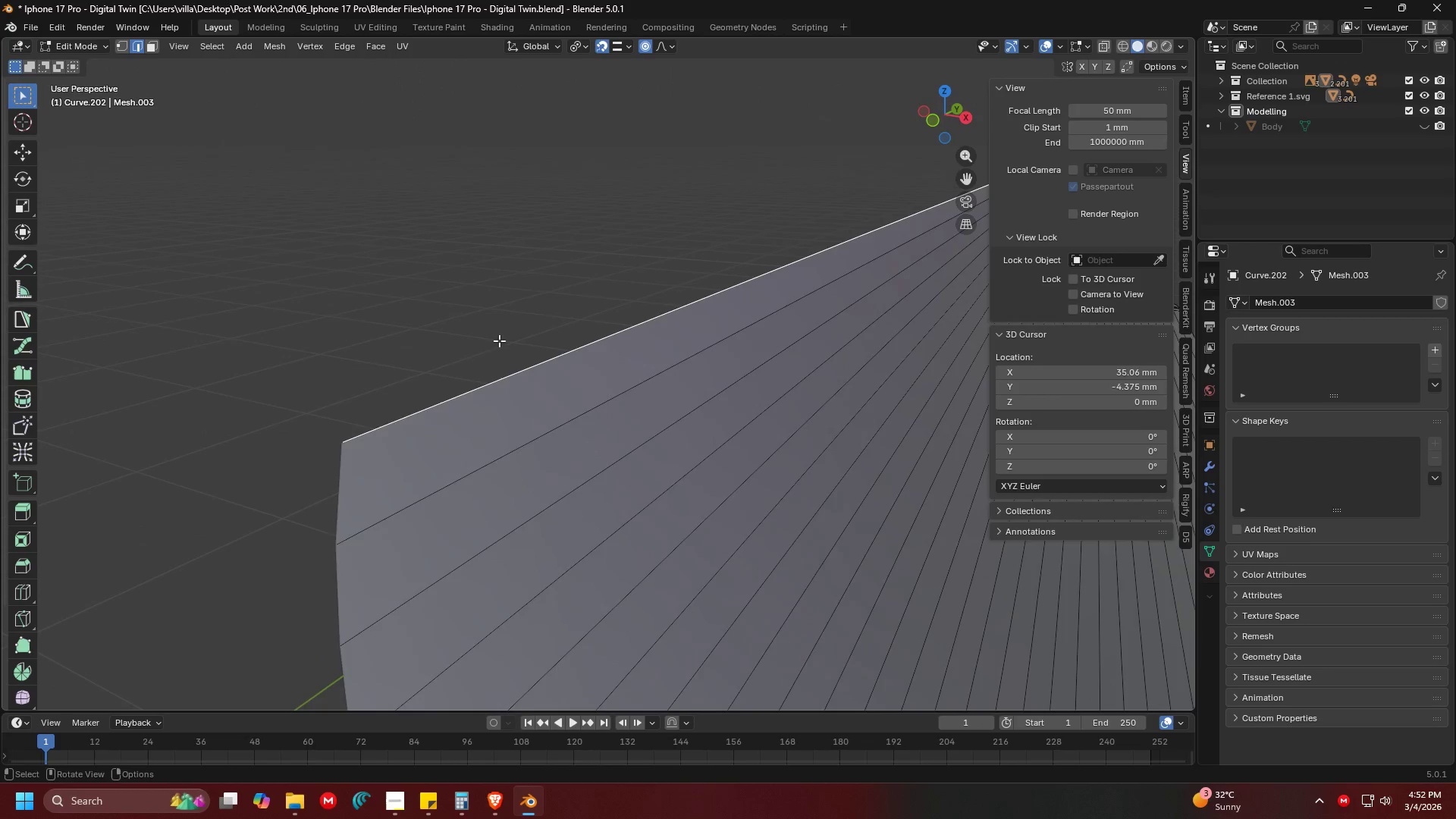 
hold_key(key=ShiftLeft, duration=0.36)
scroll: coordinate [484, 377], scroll_direction: down, amount: 18.0
 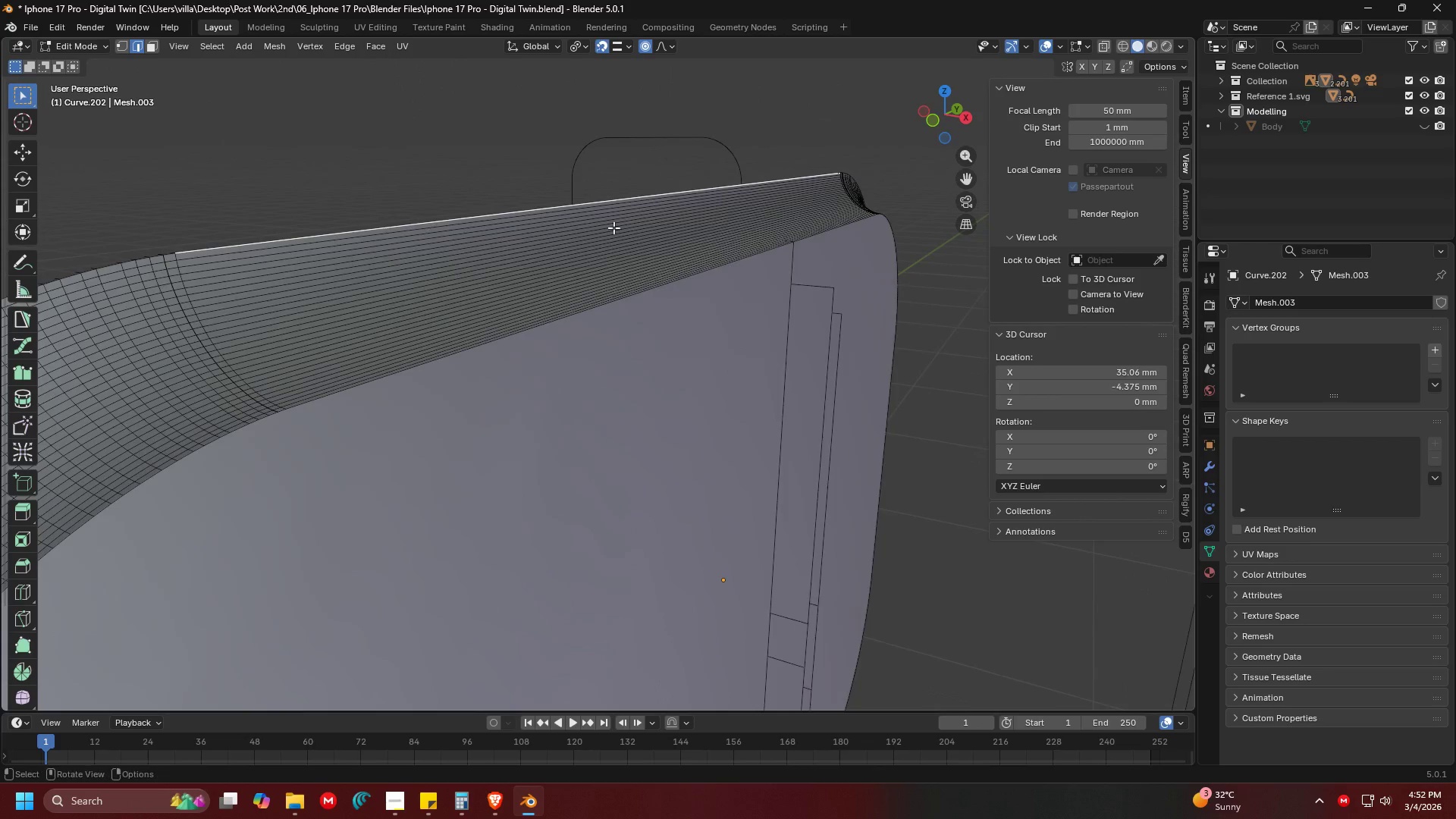 
key(Shift+ShiftLeft)
 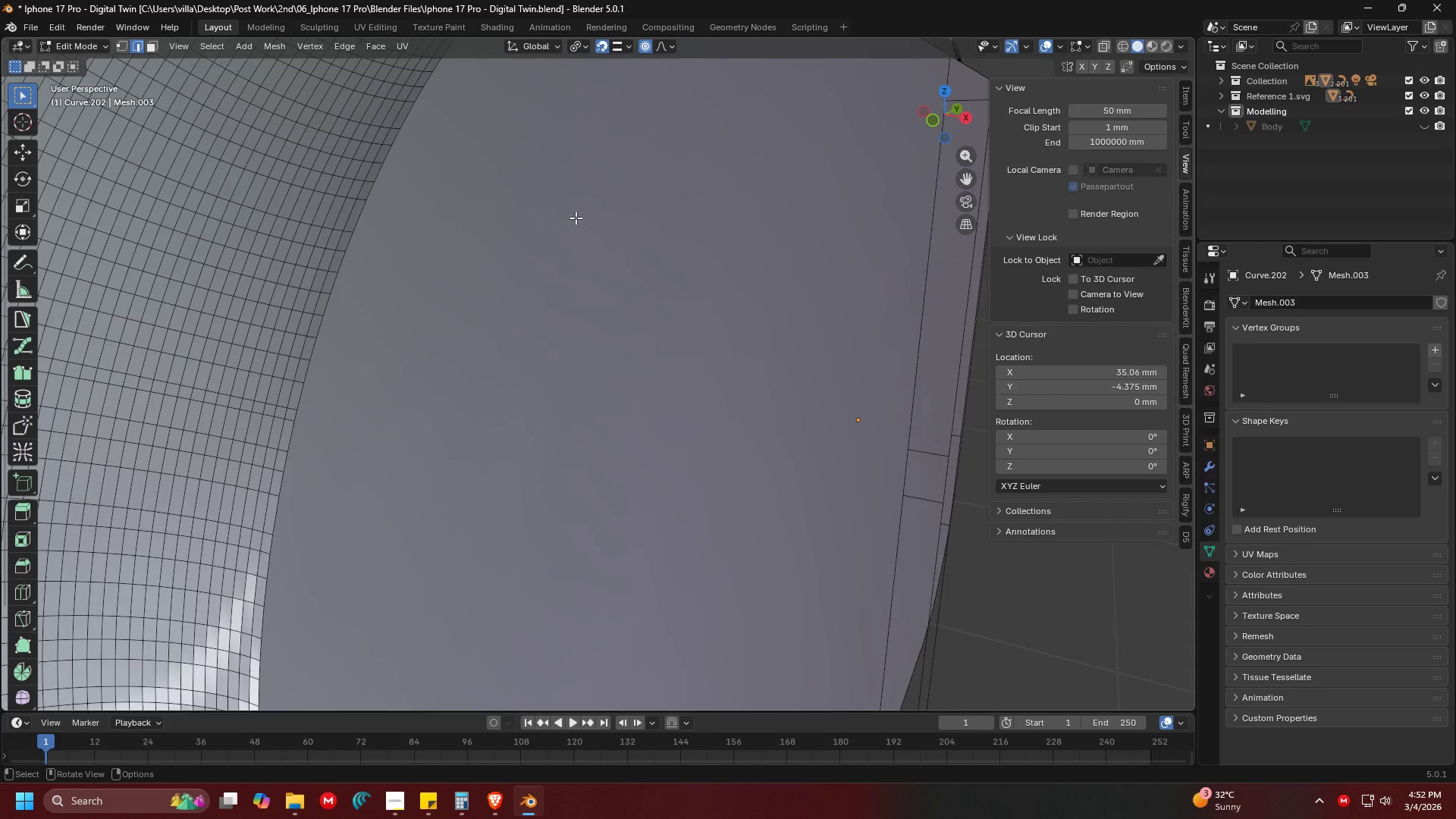 
hold_key(key=ShiftLeft, duration=0.44)
 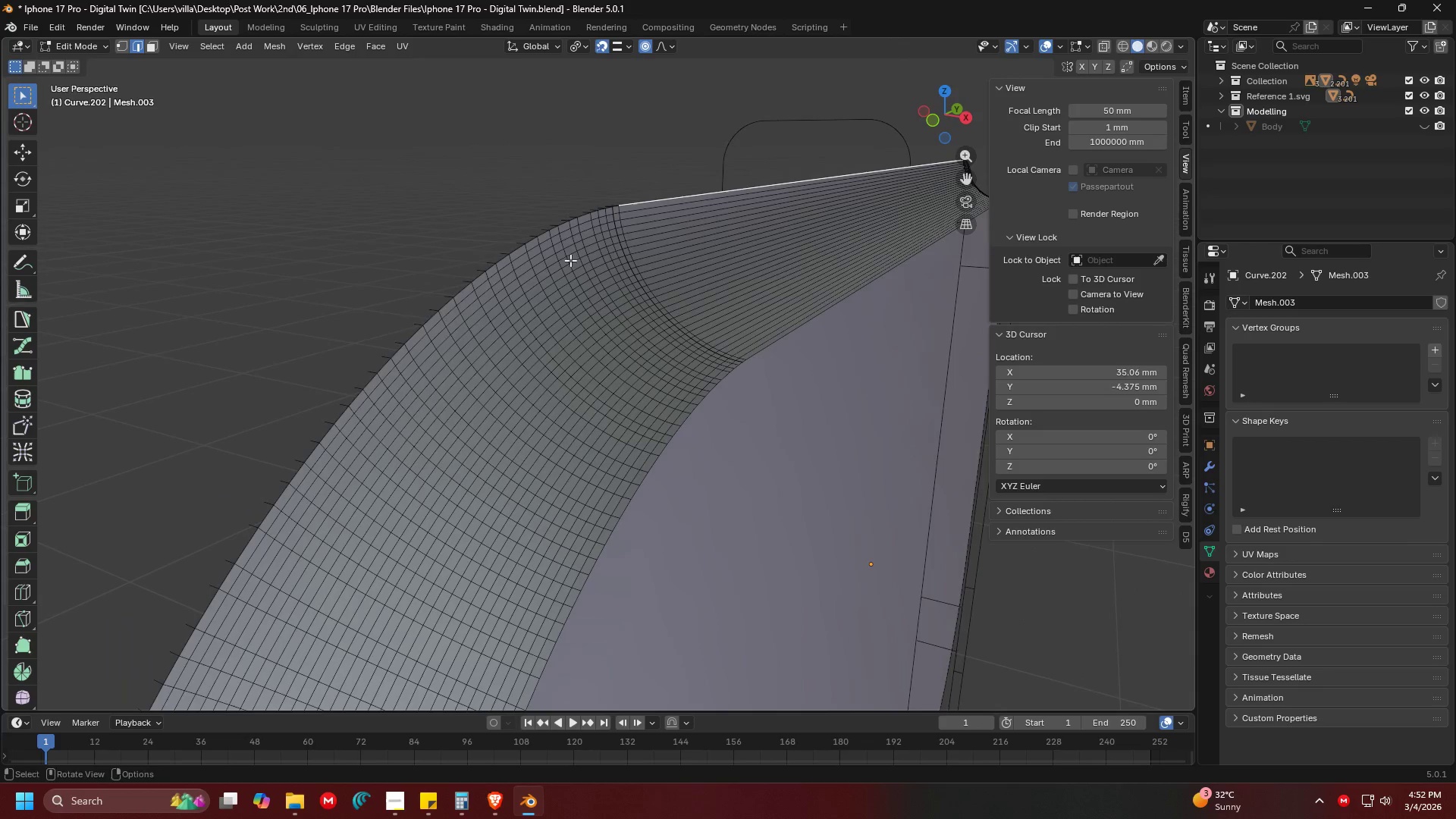 
scroll: coordinate [579, 241], scroll_direction: none, amount: 0.0
 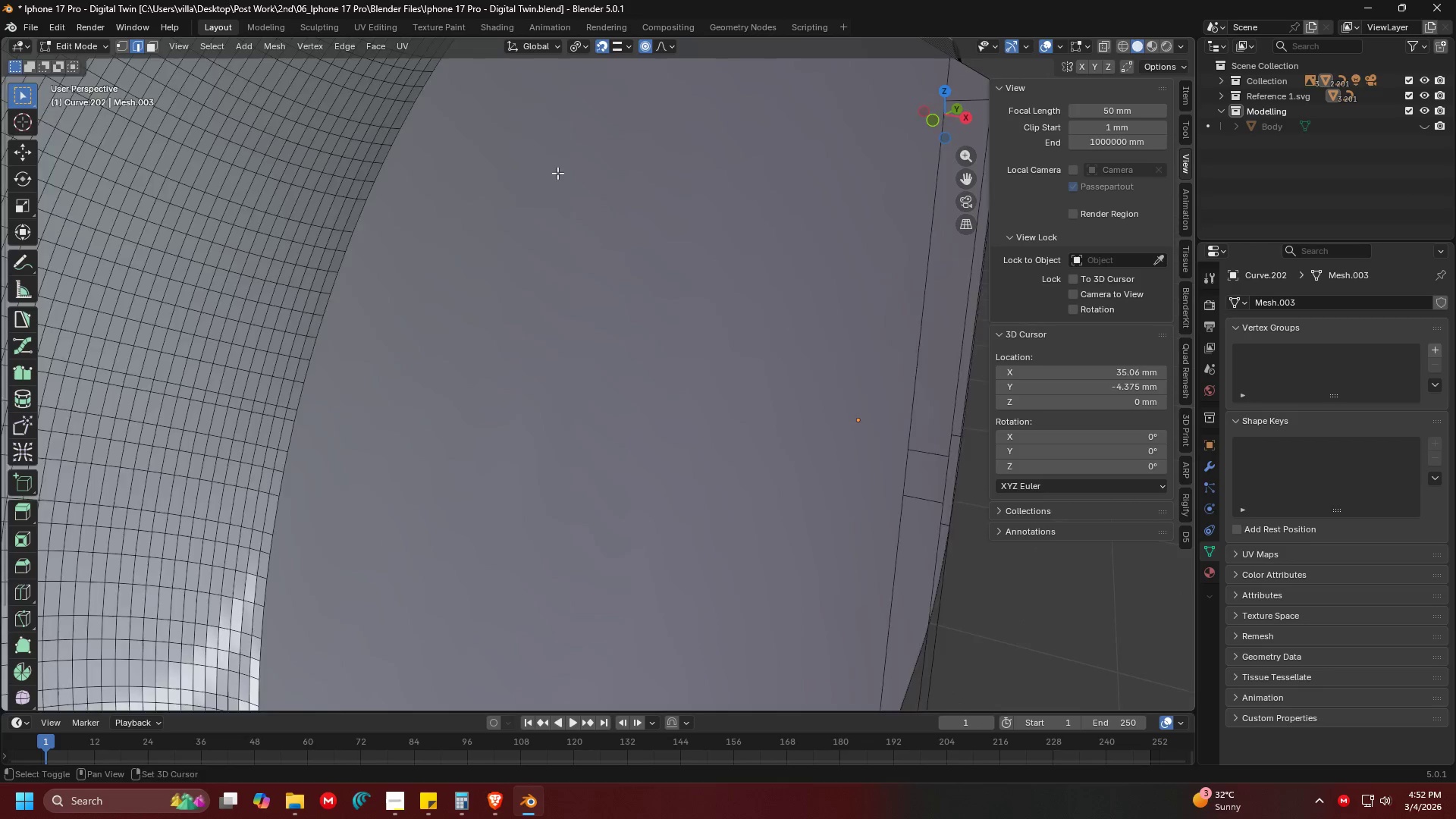 
hold_key(key=AltLeft, duration=0.55)
left_click([575, 198])
 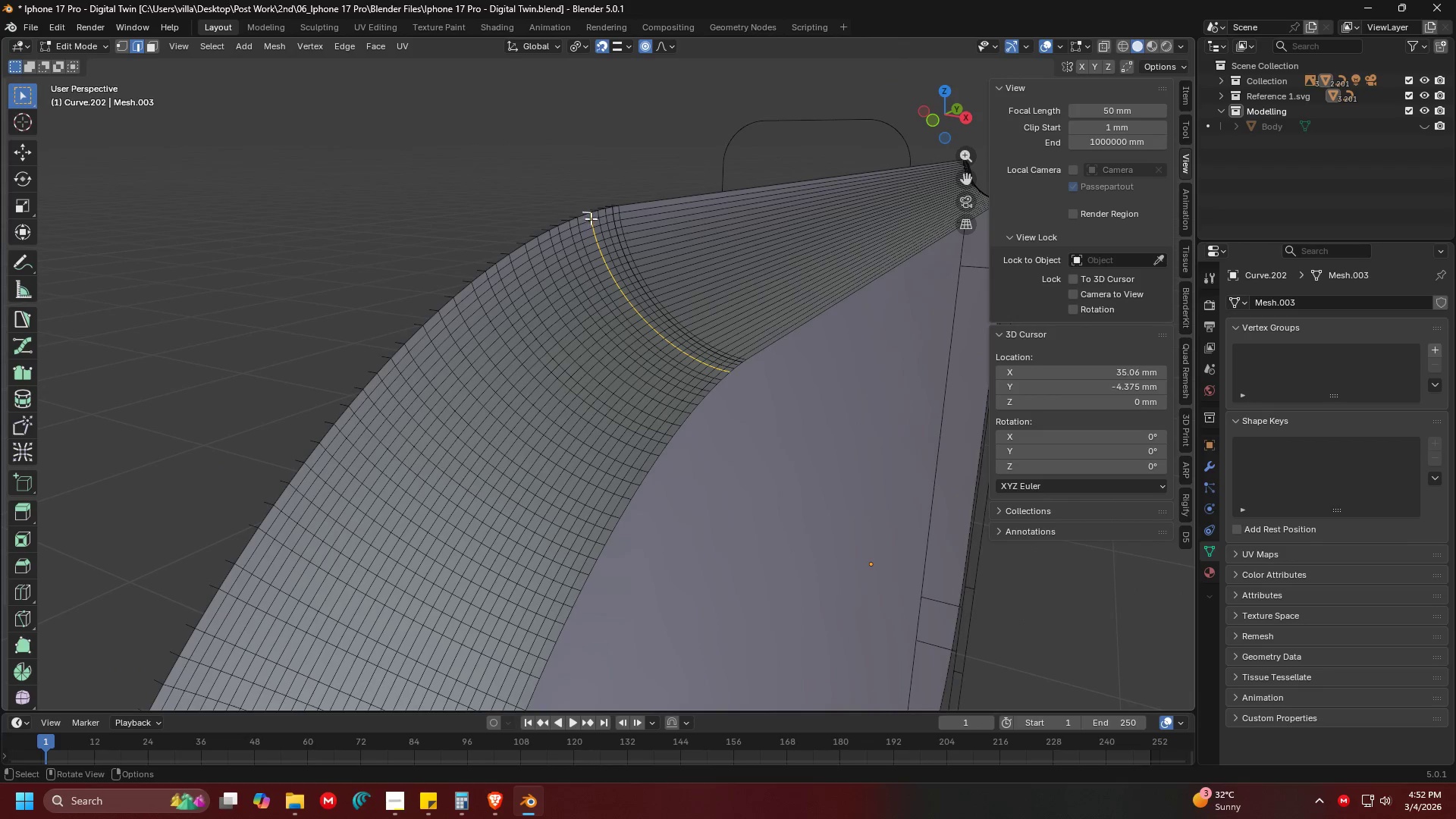 
hold_key(key=AltLeft, duration=0.59)
left_click([625, 202])
 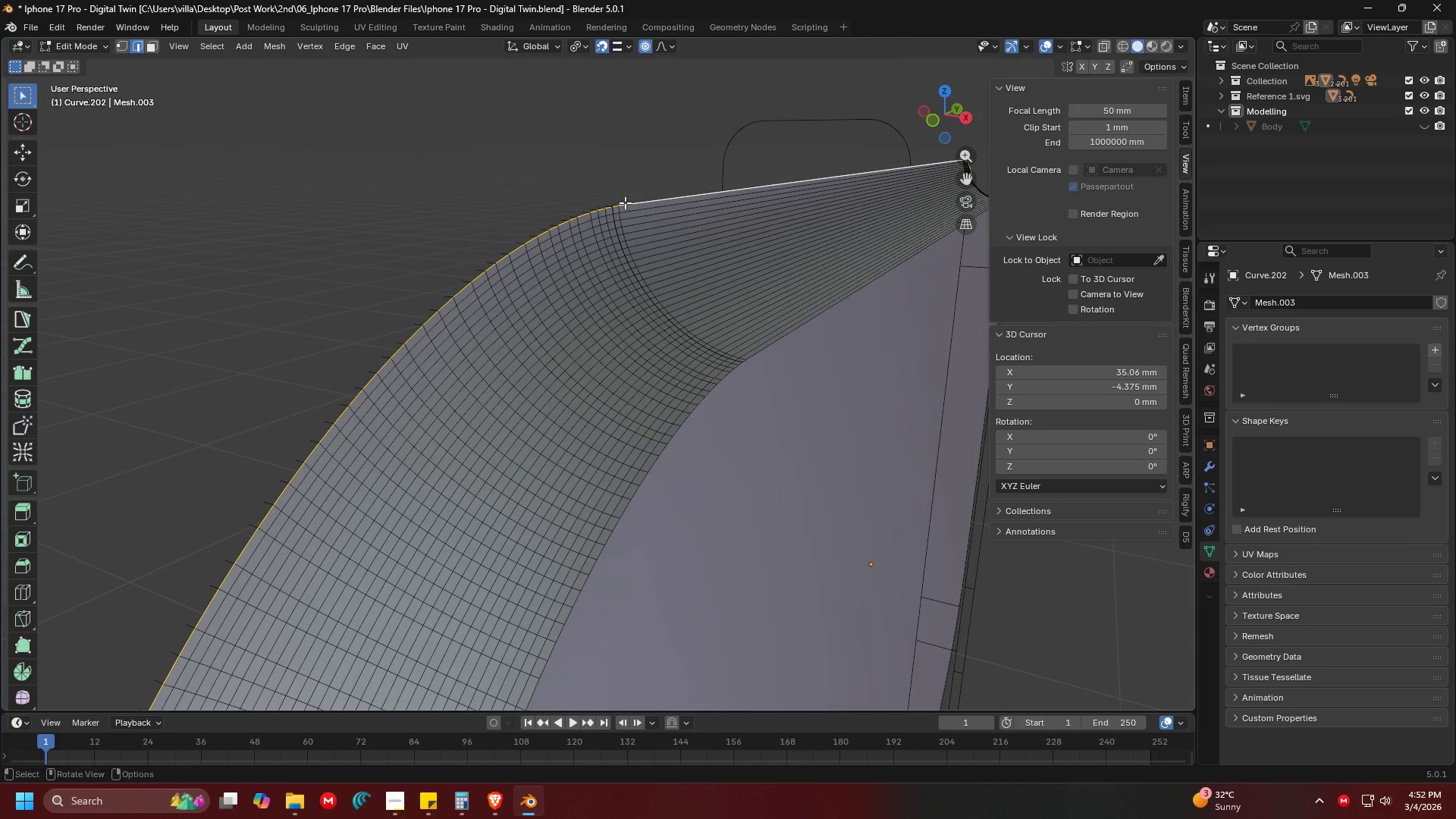 
key(Shift+ShiftLeft)
 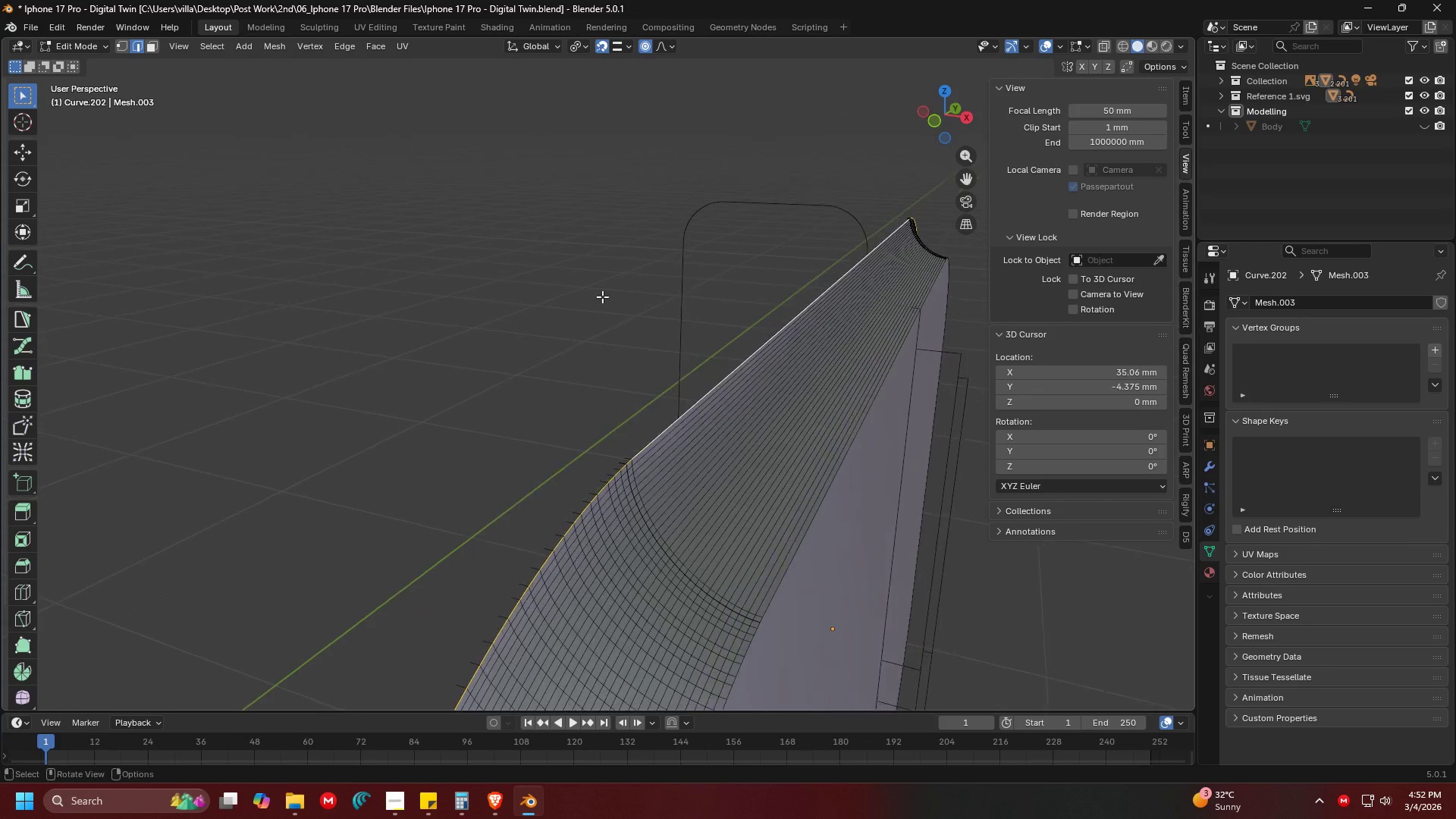 
key(1)
 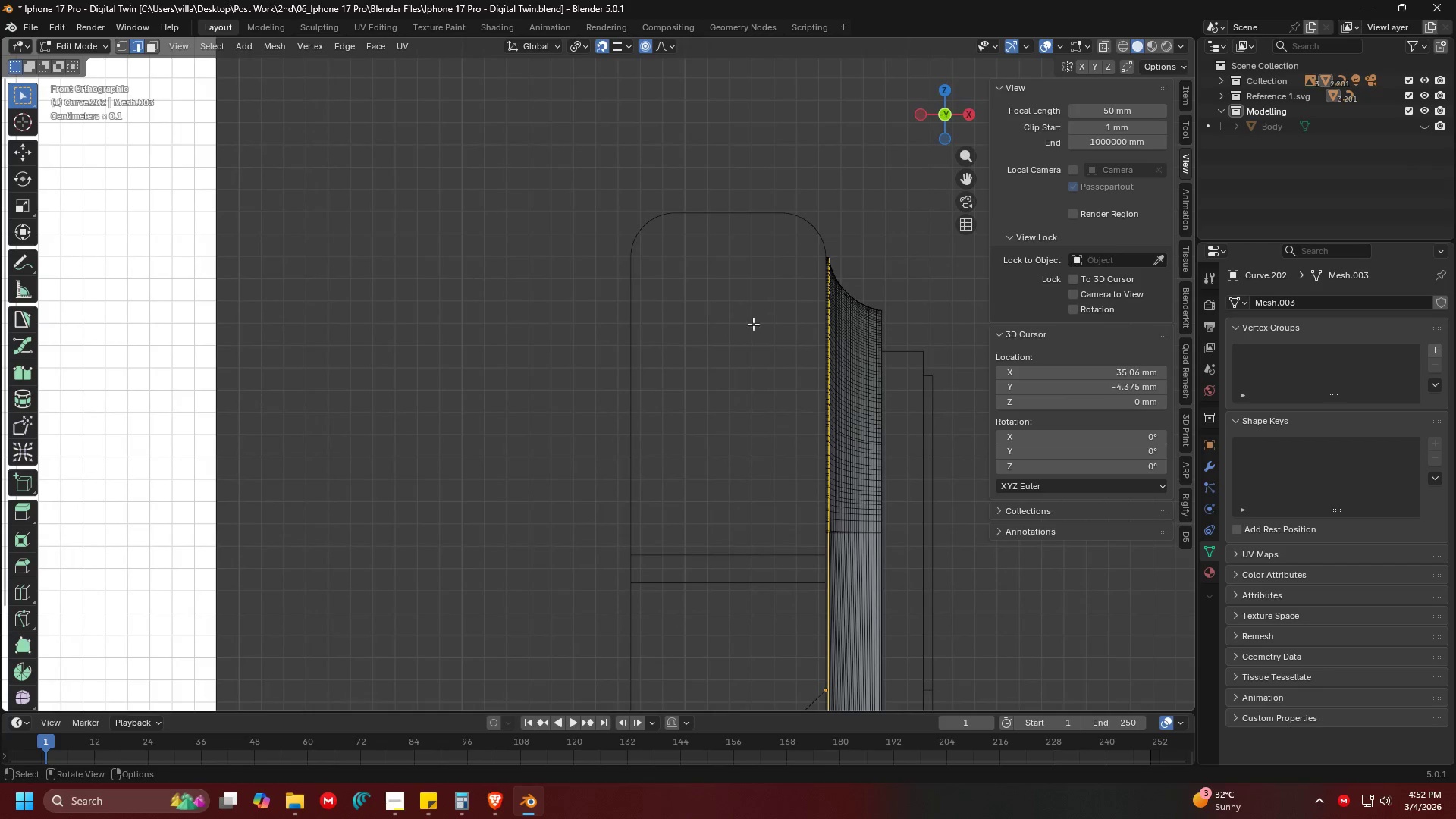 
key(Shift+ShiftLeft)
 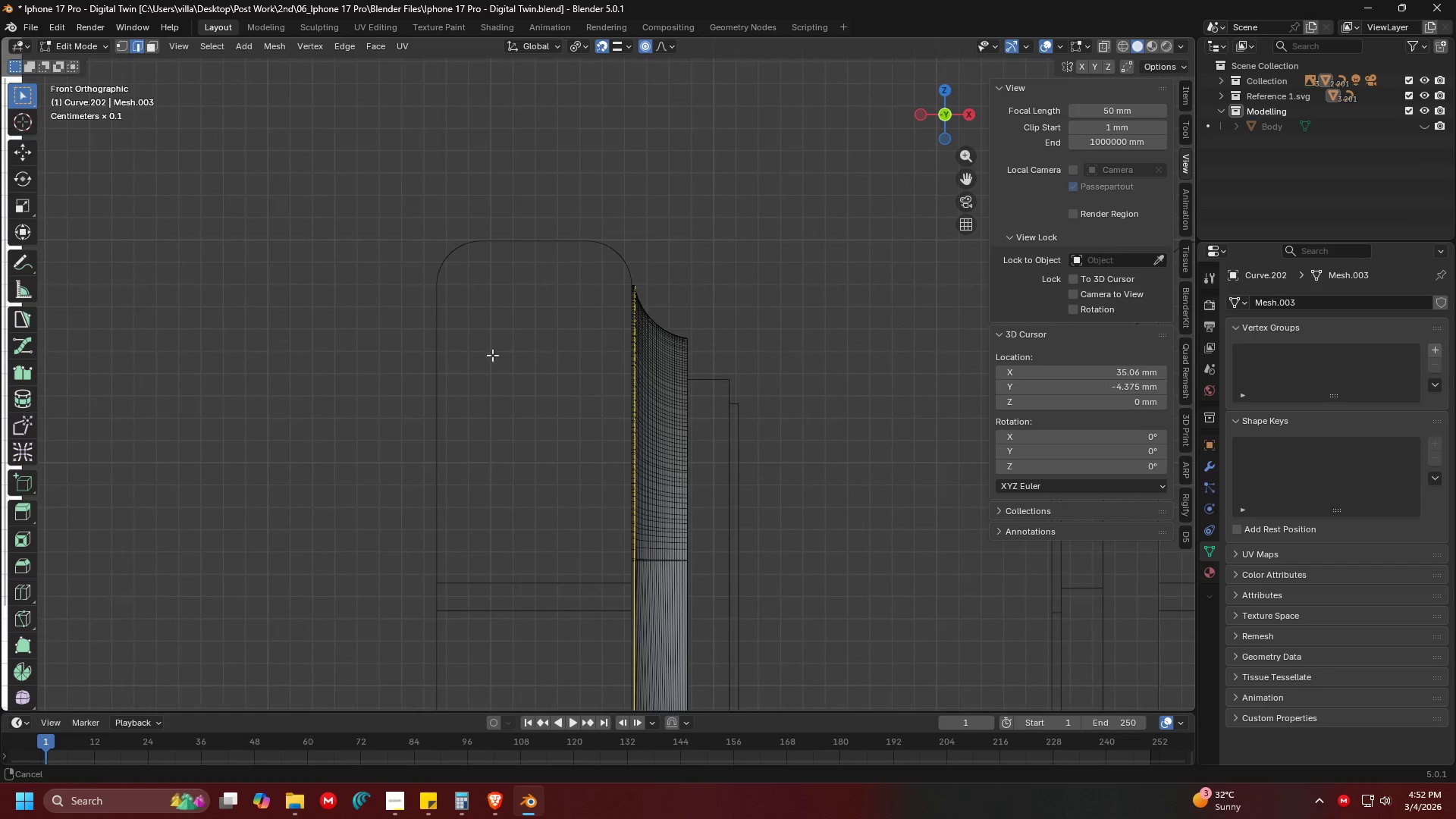 
key(Shift+ShiftLeft)
 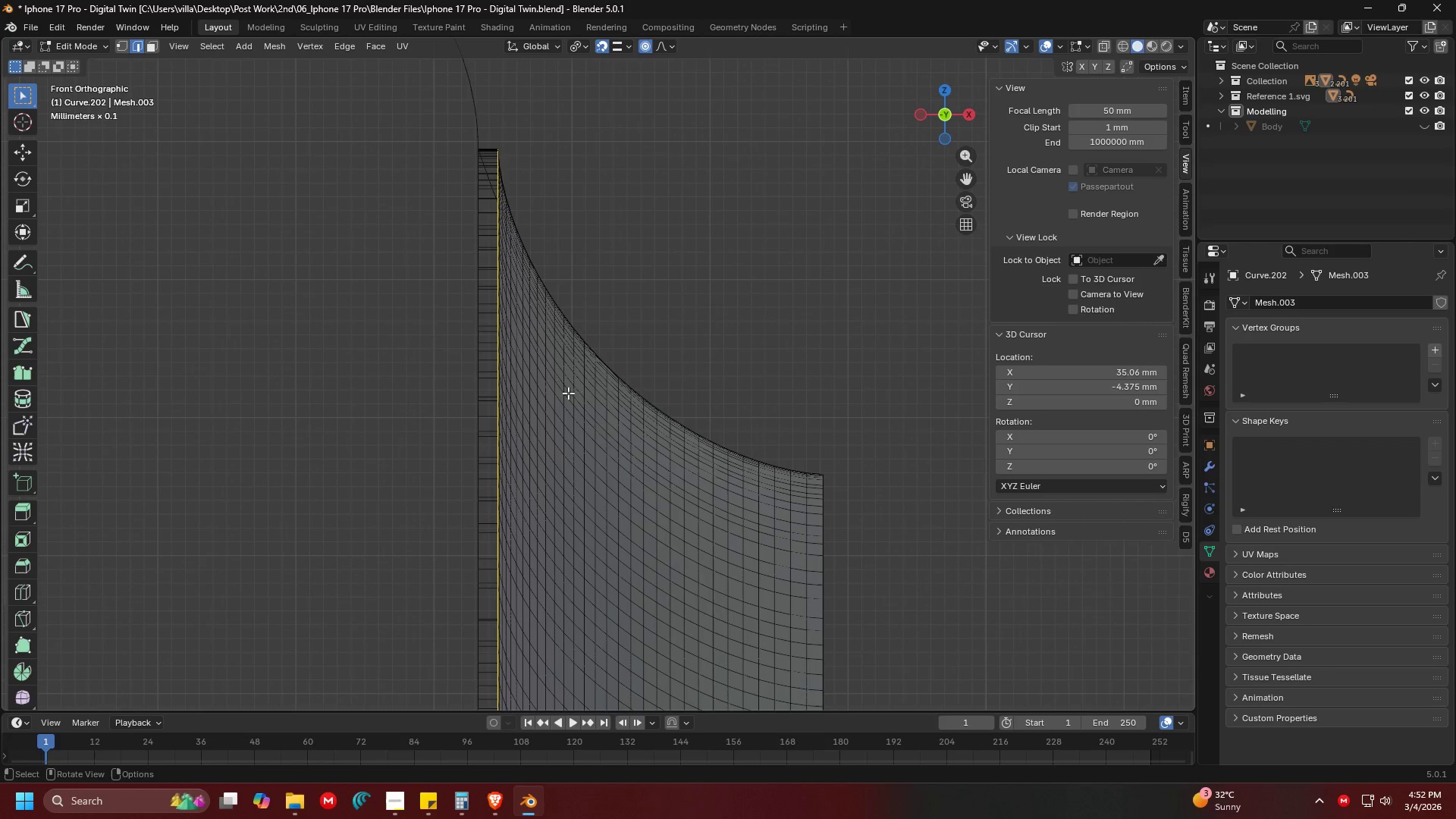 
key(Shift+ShiftLeft)
 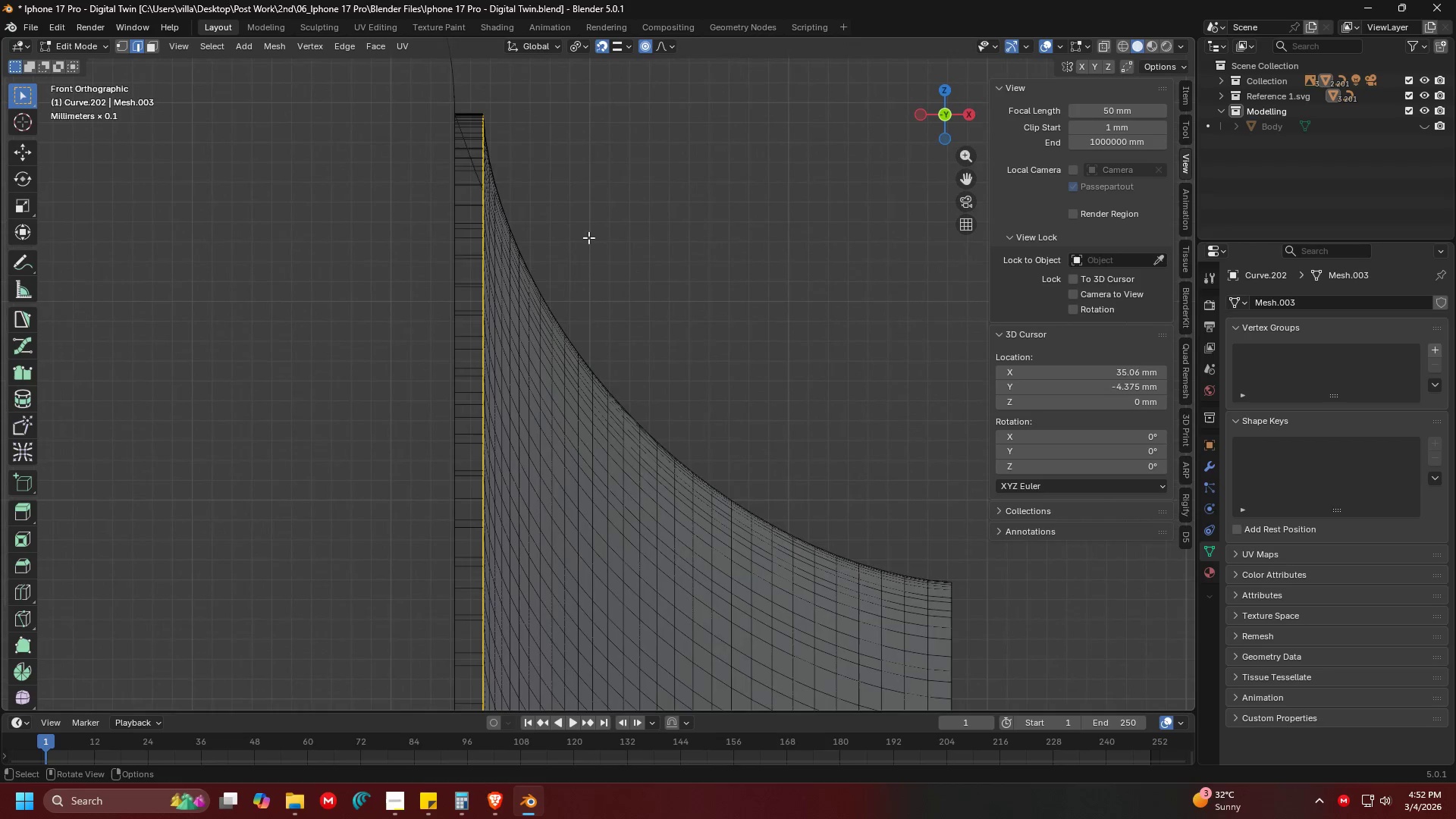 
key(G)
 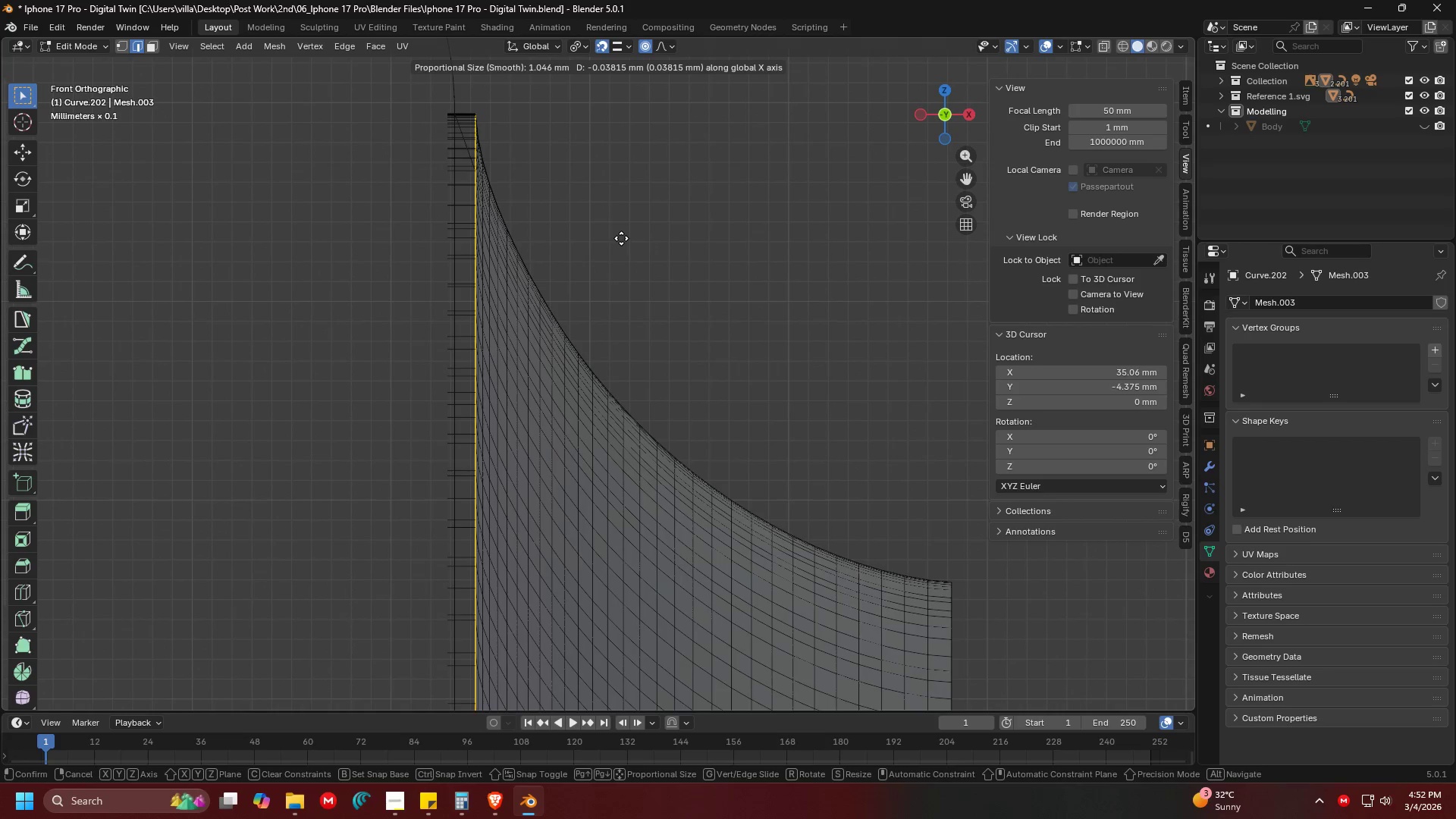 
scroll: coordinate [617, 237], scroll_direction: up, amount: 22.0
 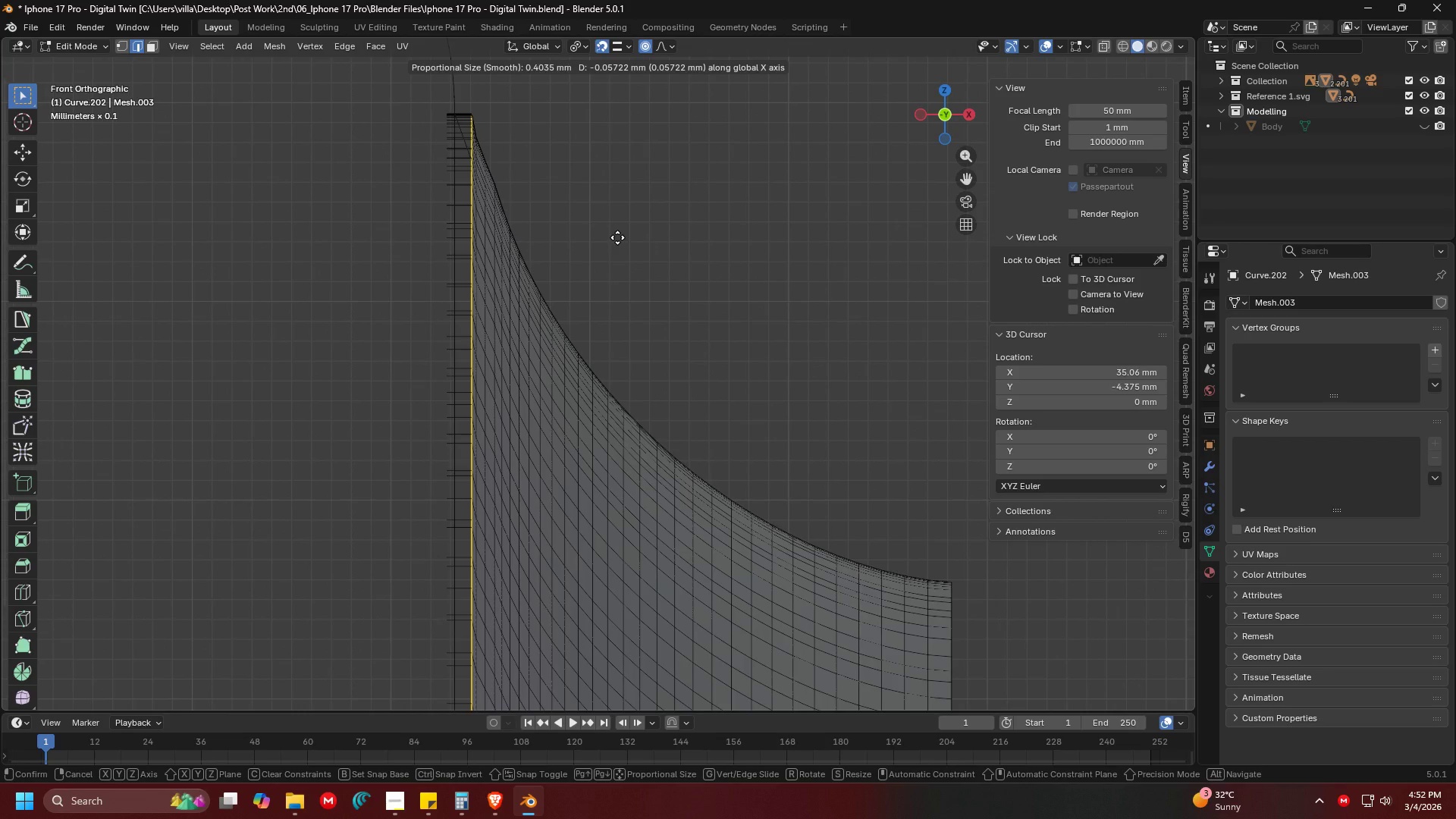 
scroll: coordinate [617, 237], scroll_direction: down, amount: 26.0
 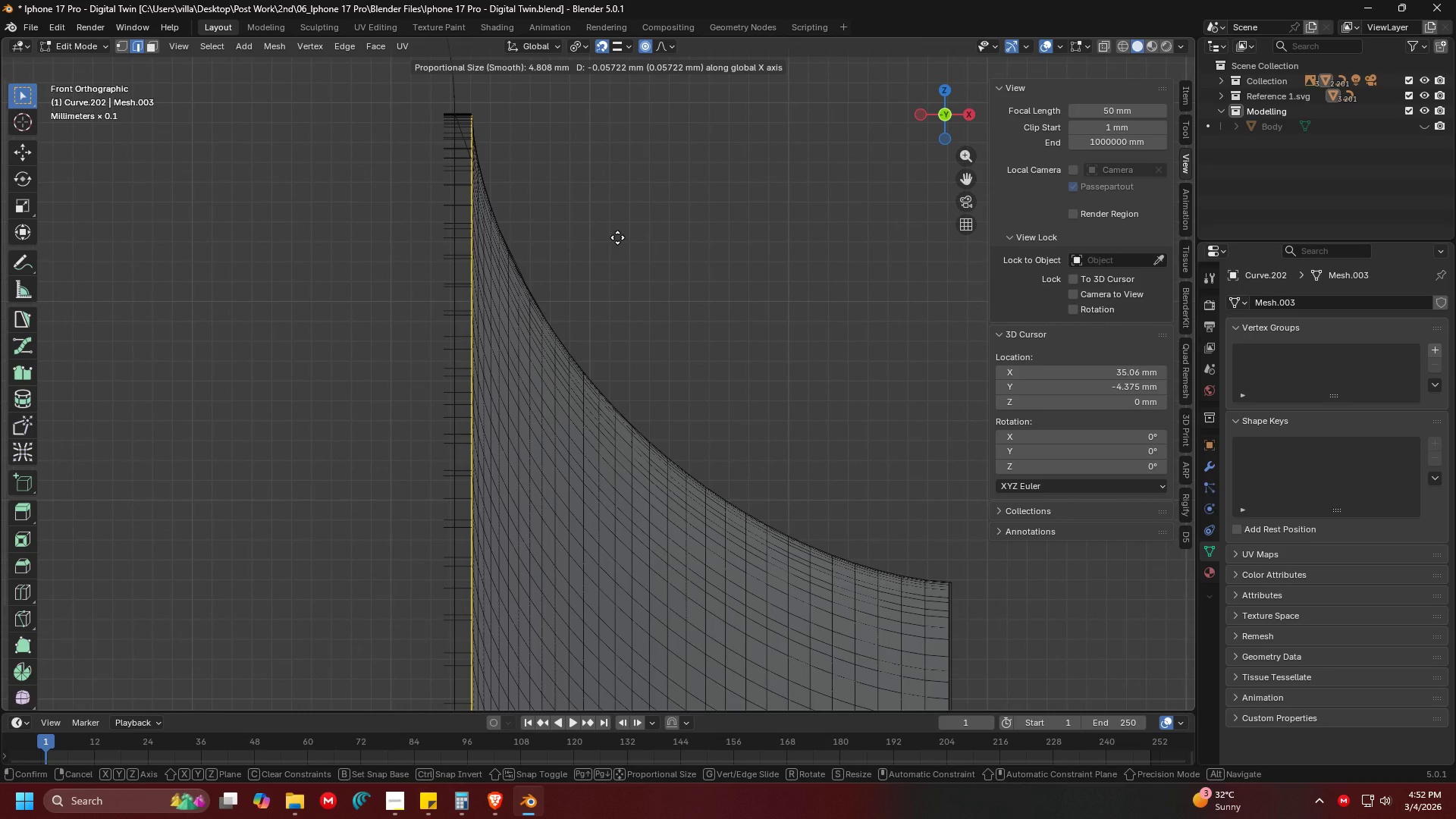 
key(Escape)
 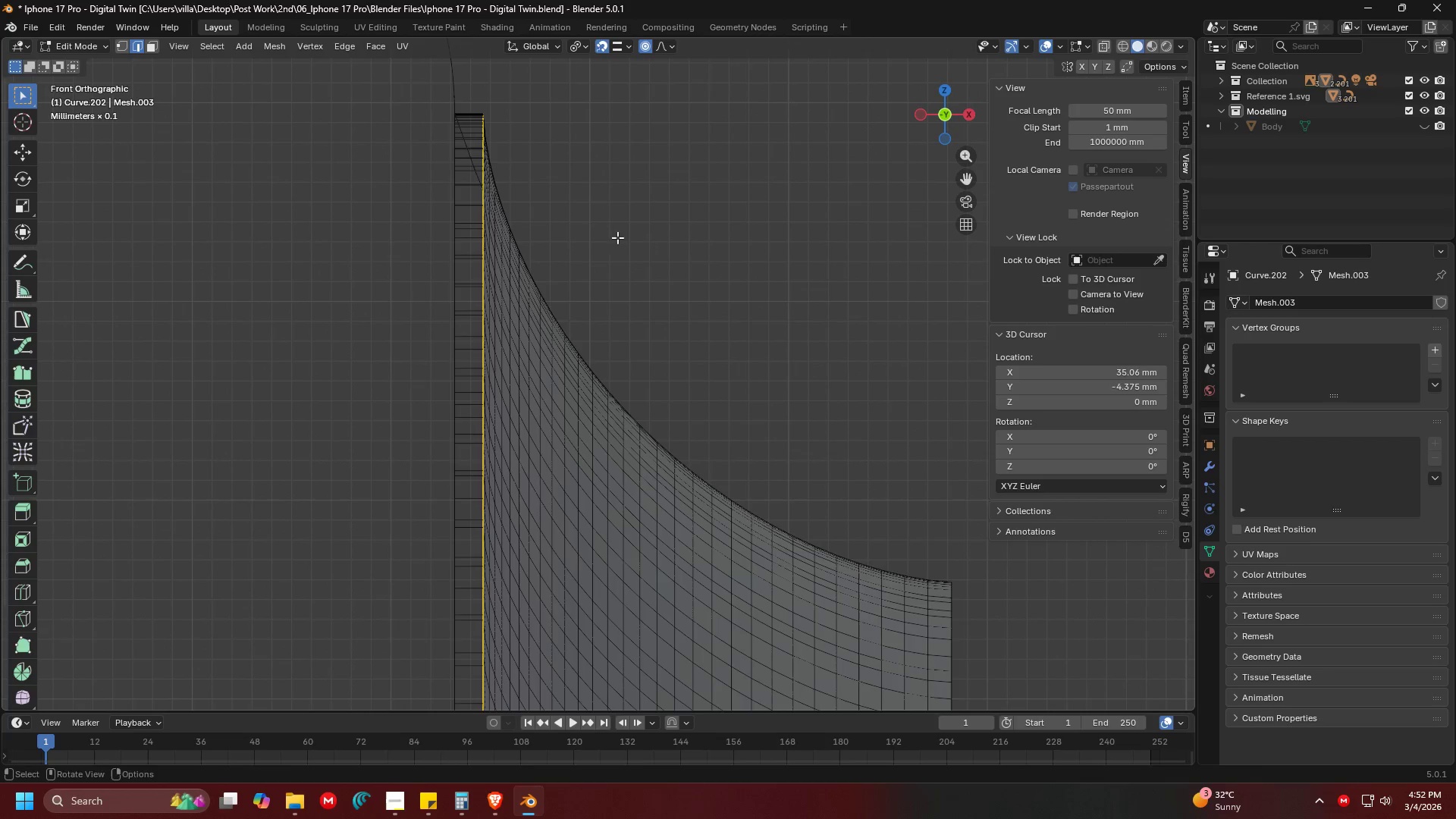 
key(G)
 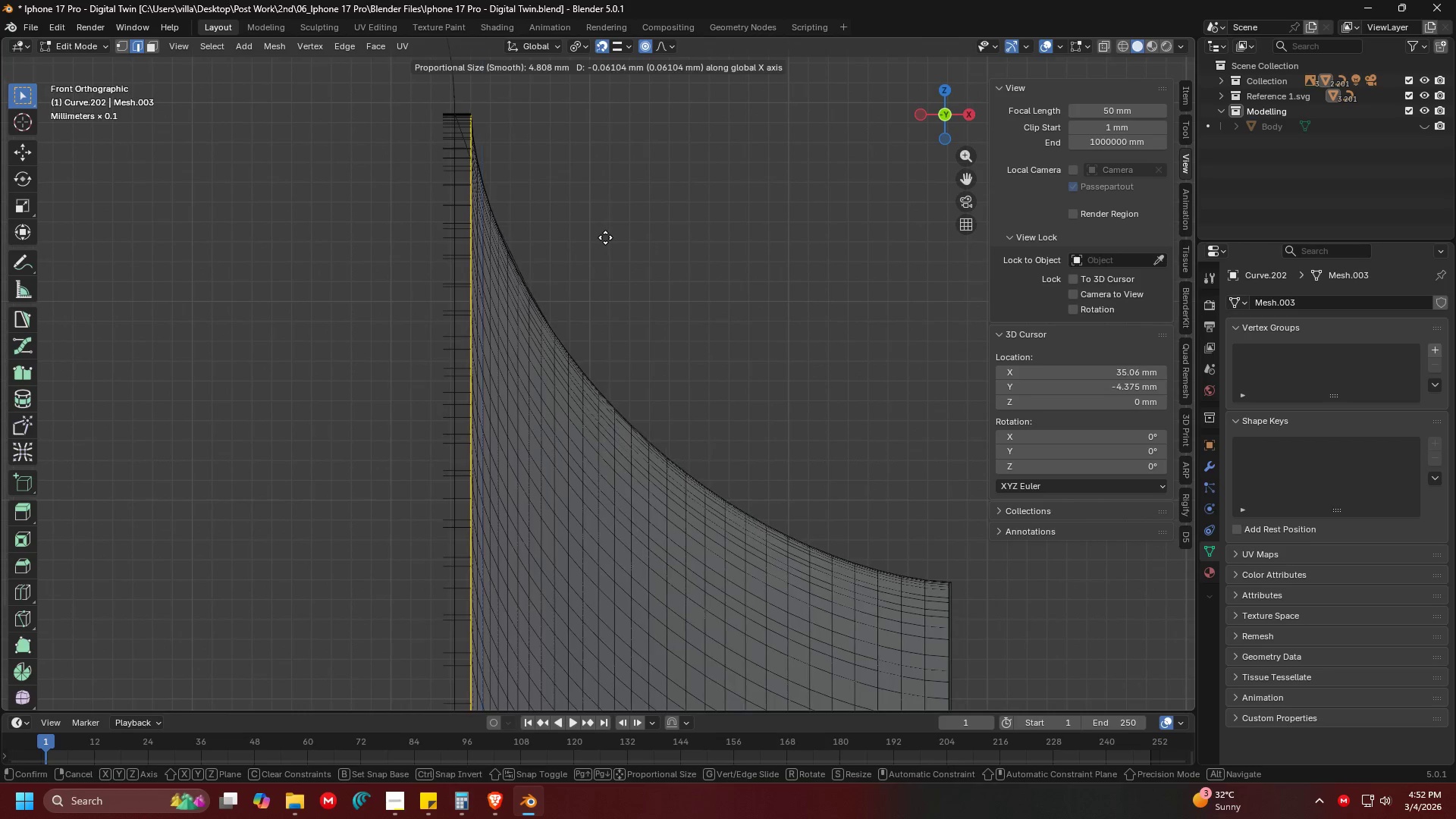 
scroll: coordinate [590, 235], scroll_direction: up, amount: 10.0
 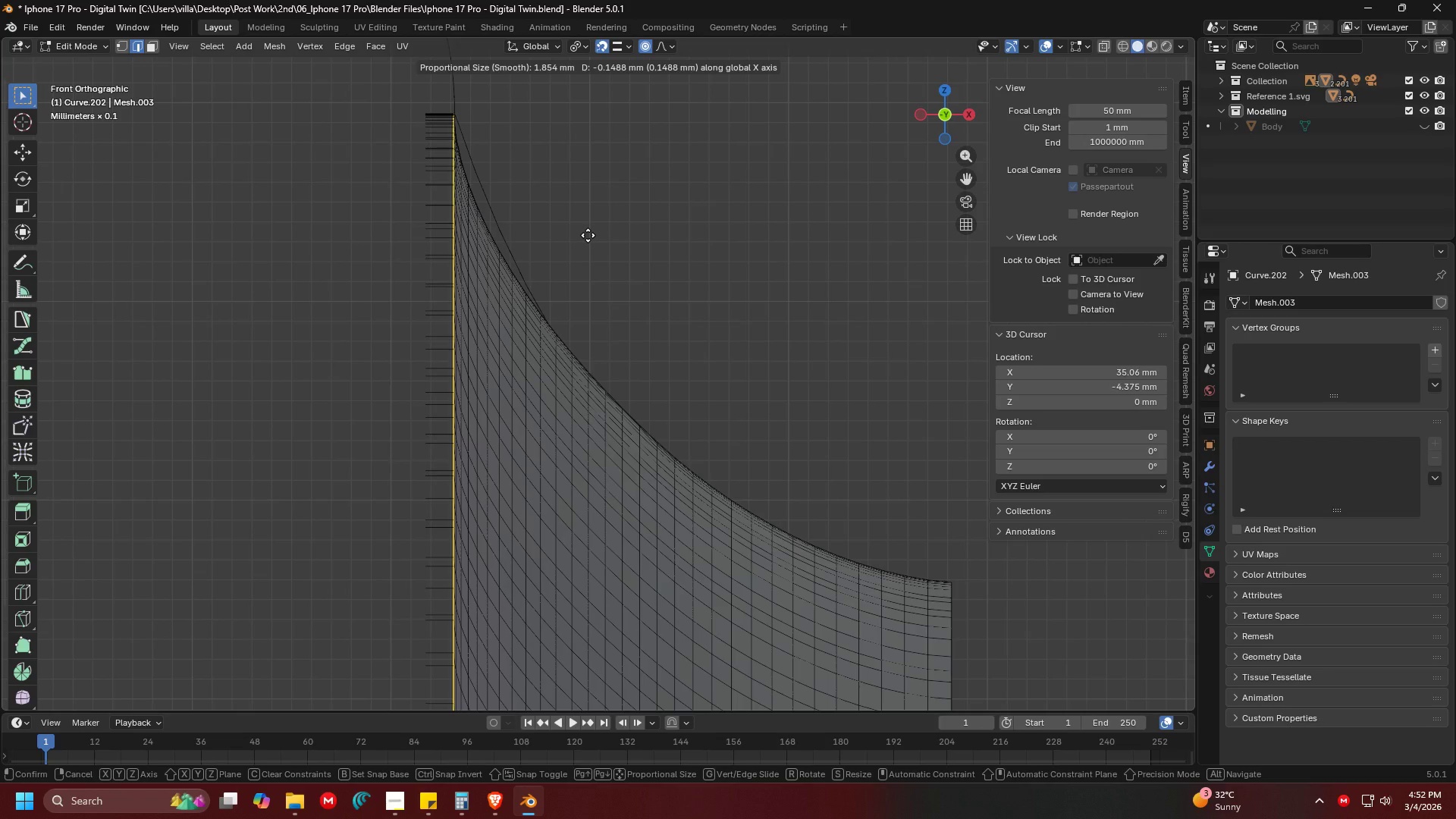 
key(Escape)
 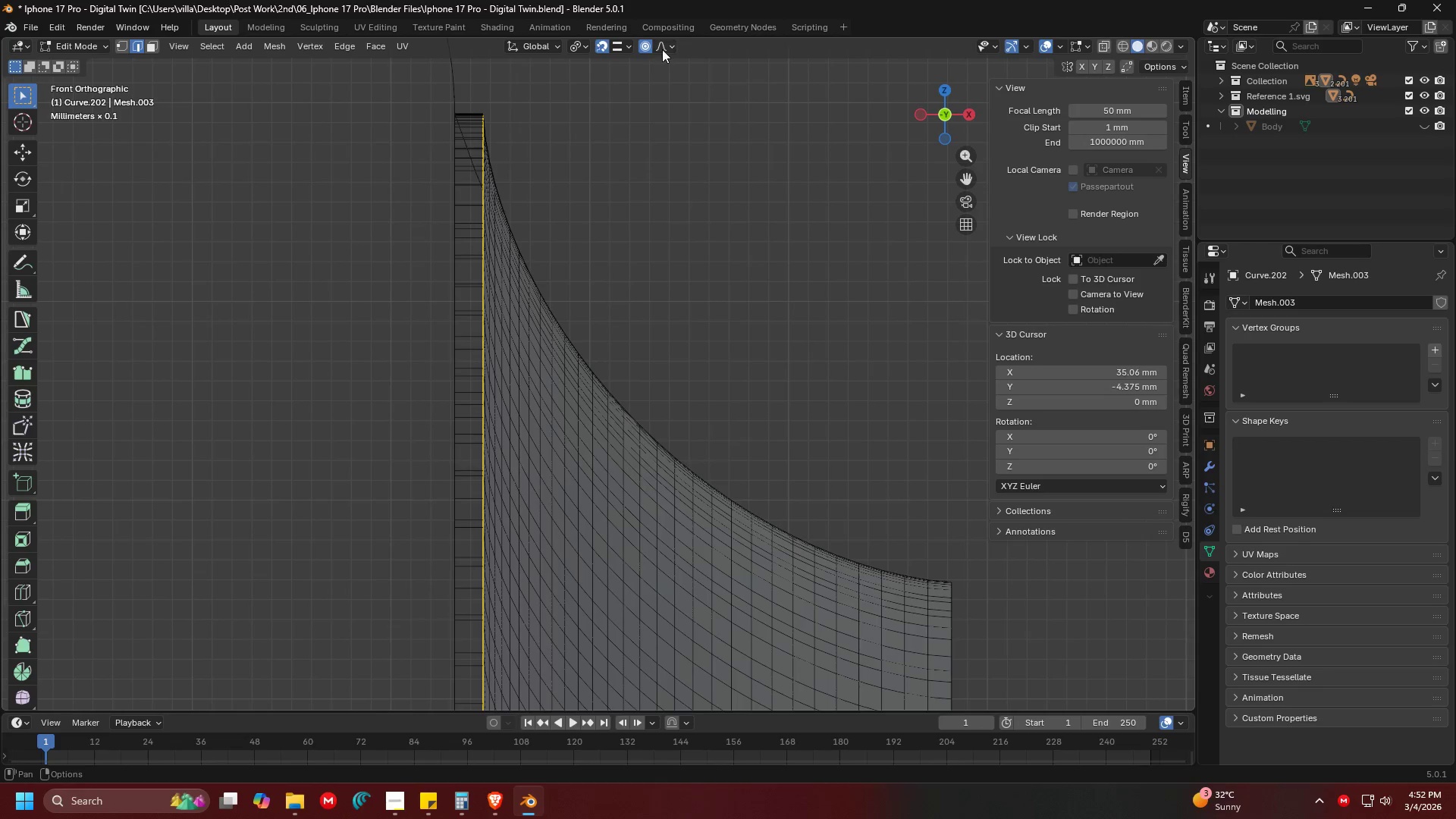 
left_click([666, 47])
 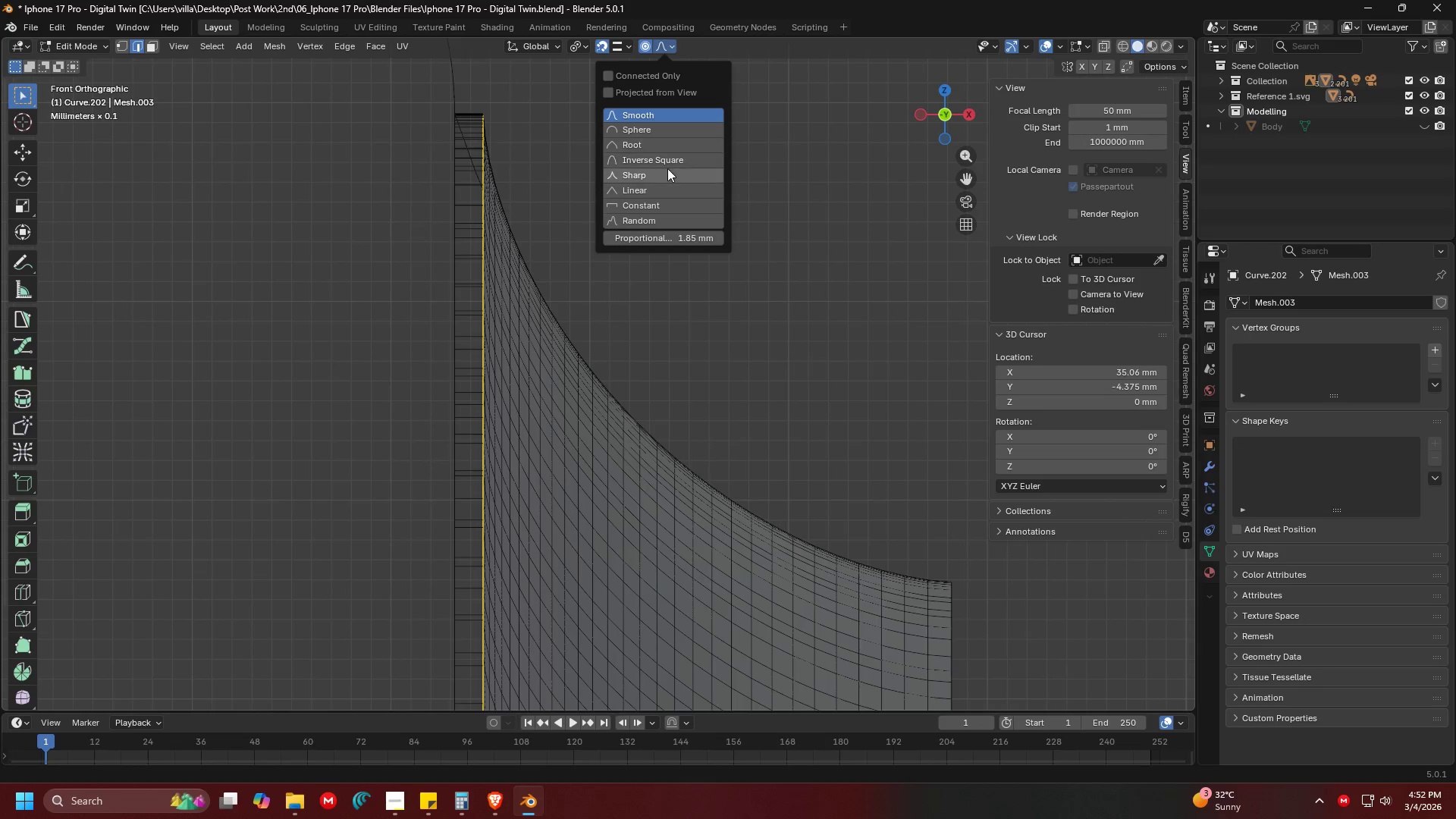 
left_click([667, 170])
 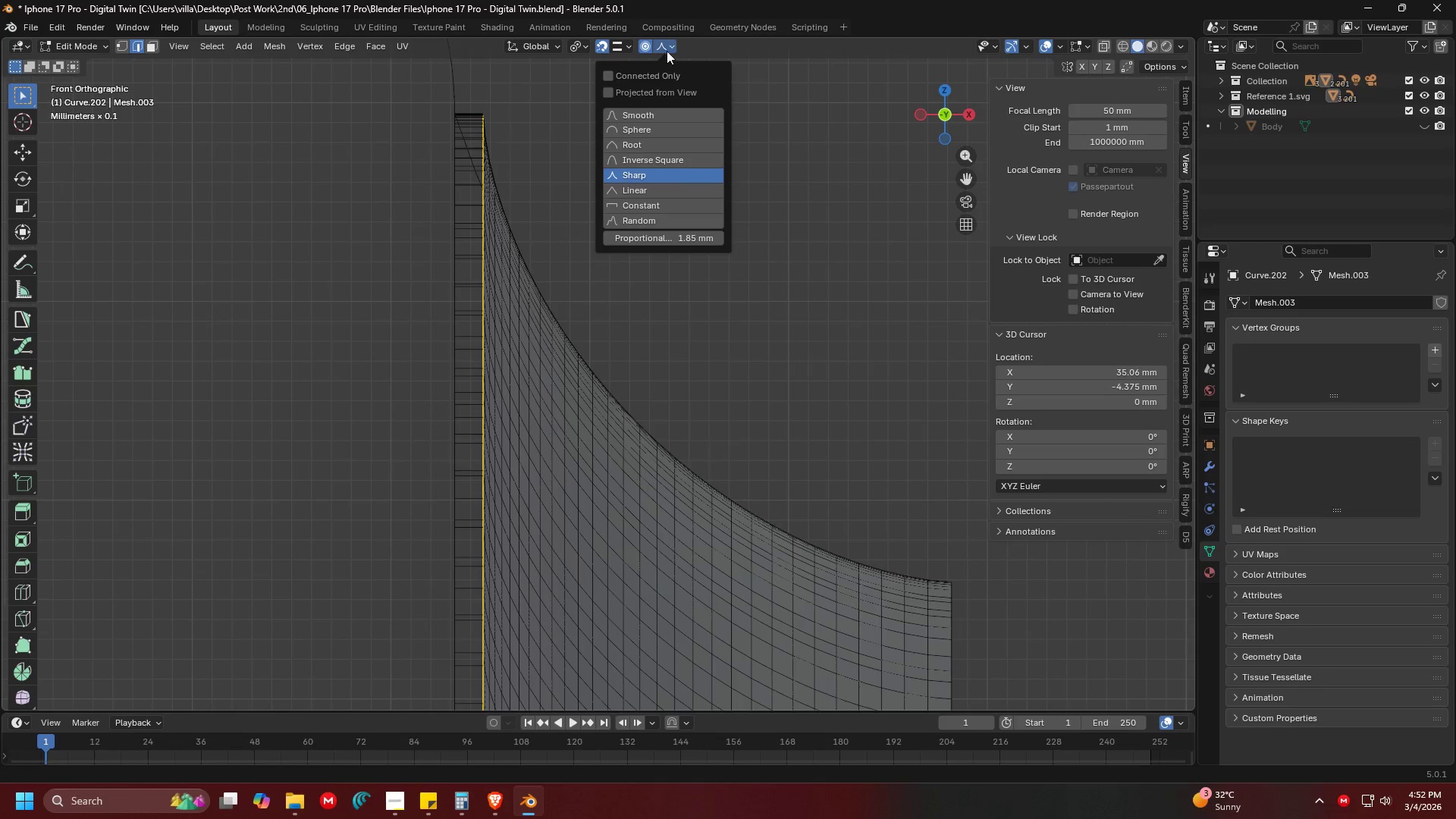 
left_click([661, 49])
 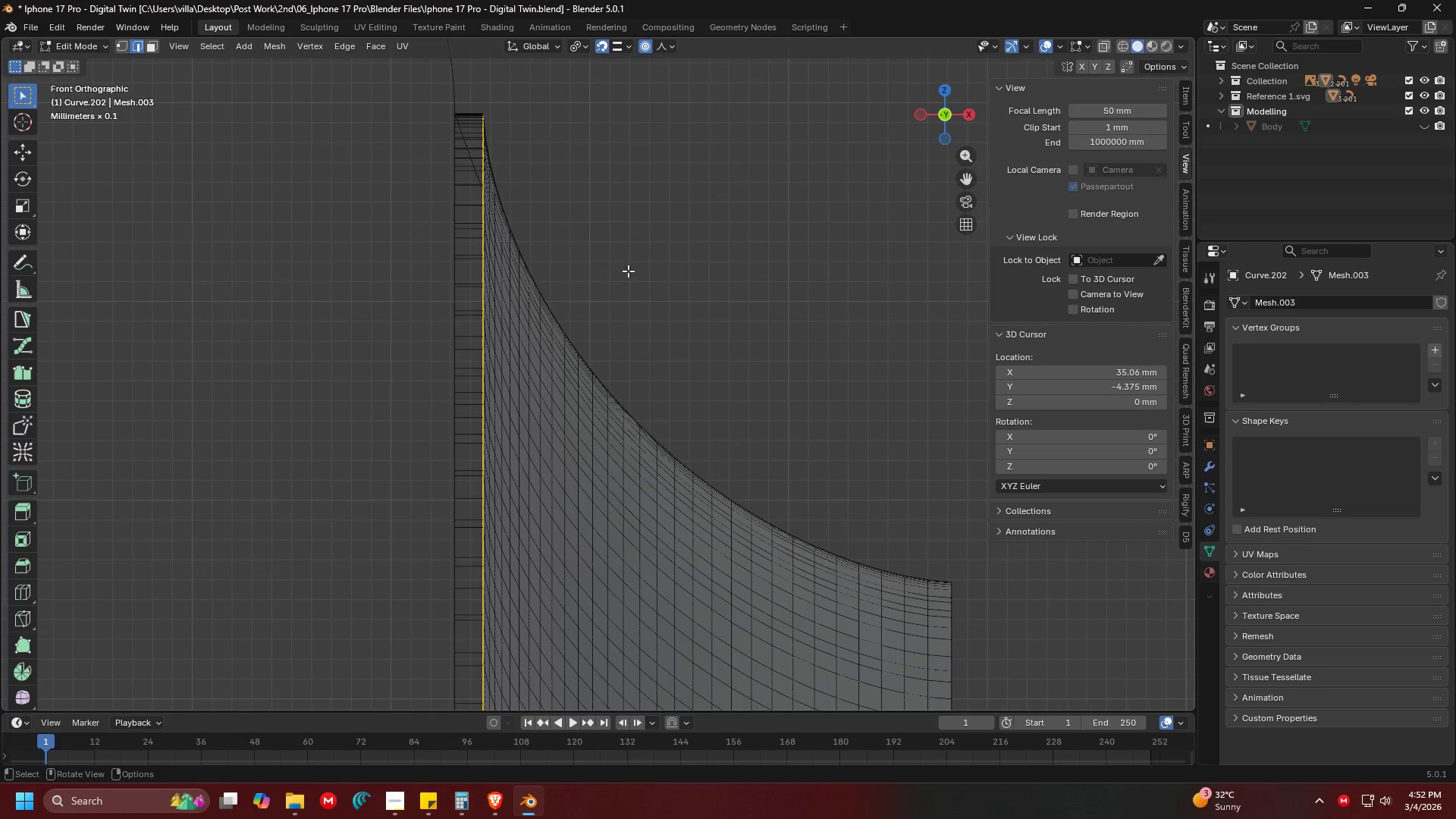 
key(G)
 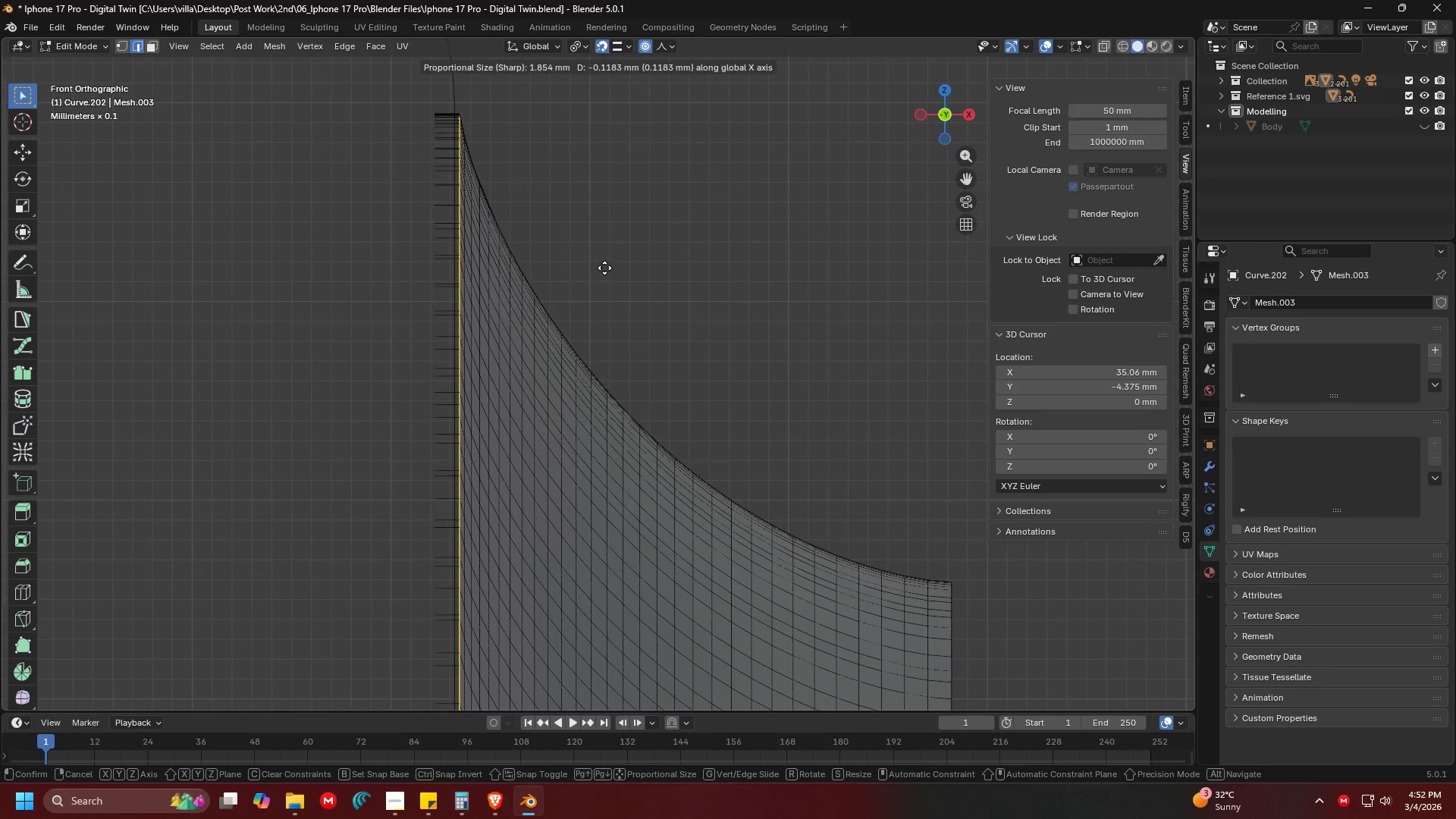 
scroll: coordinate [604, 268], scroll_direction: down, amount: 5.0
 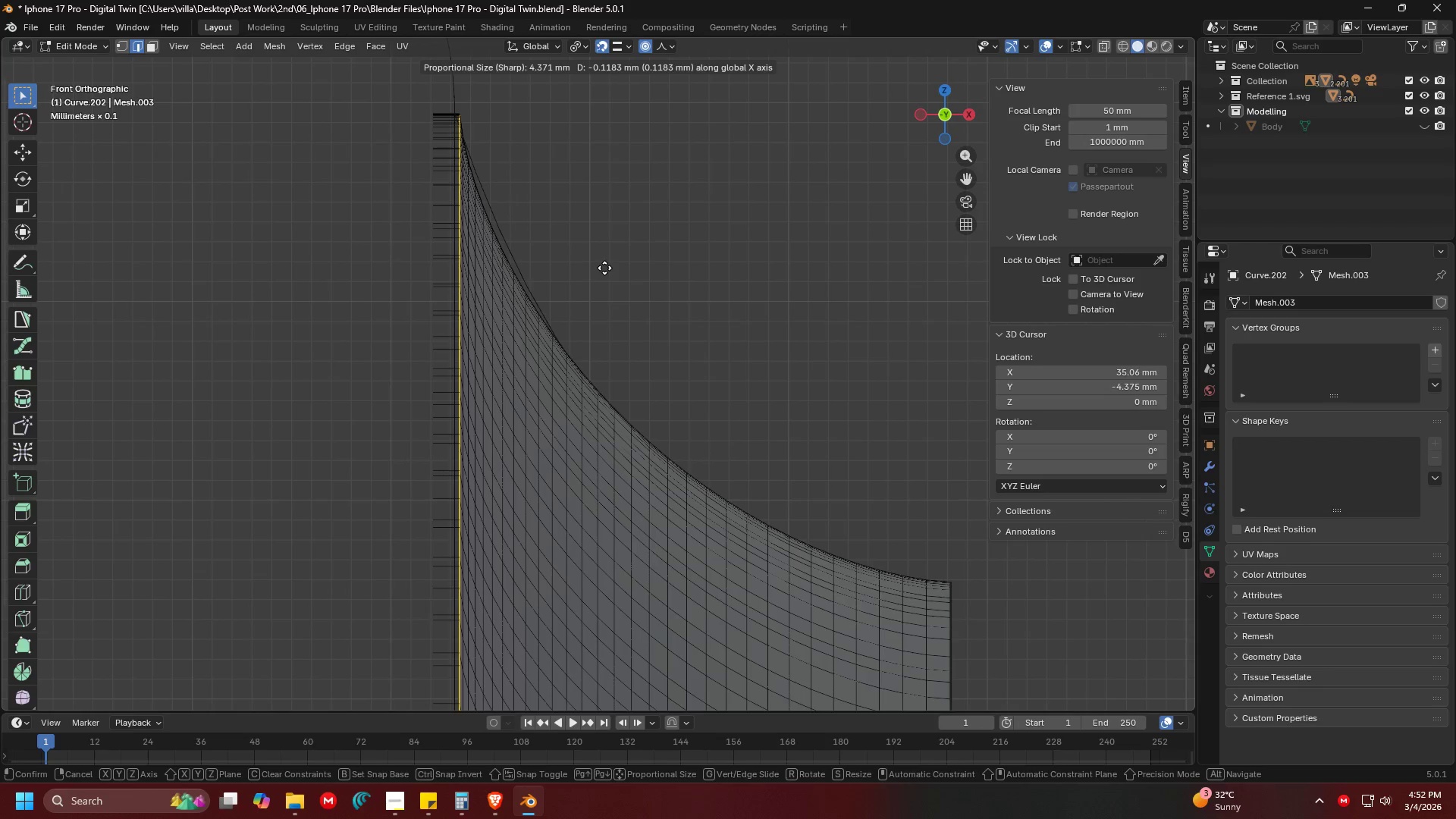 
scroll: coordinate [604, 268], scroll_direction: up, amount: 4.0
 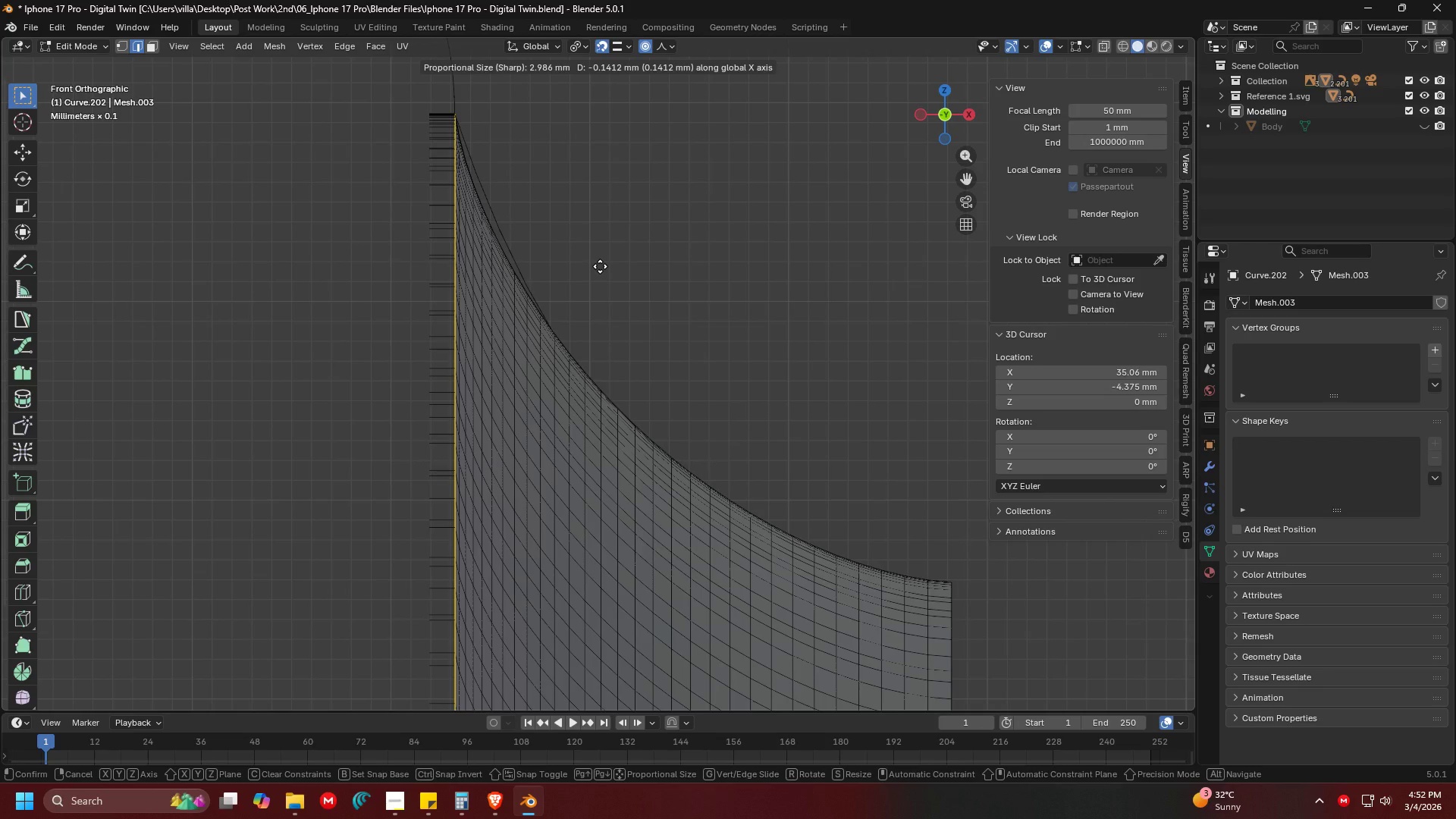 
type(.1422-)
 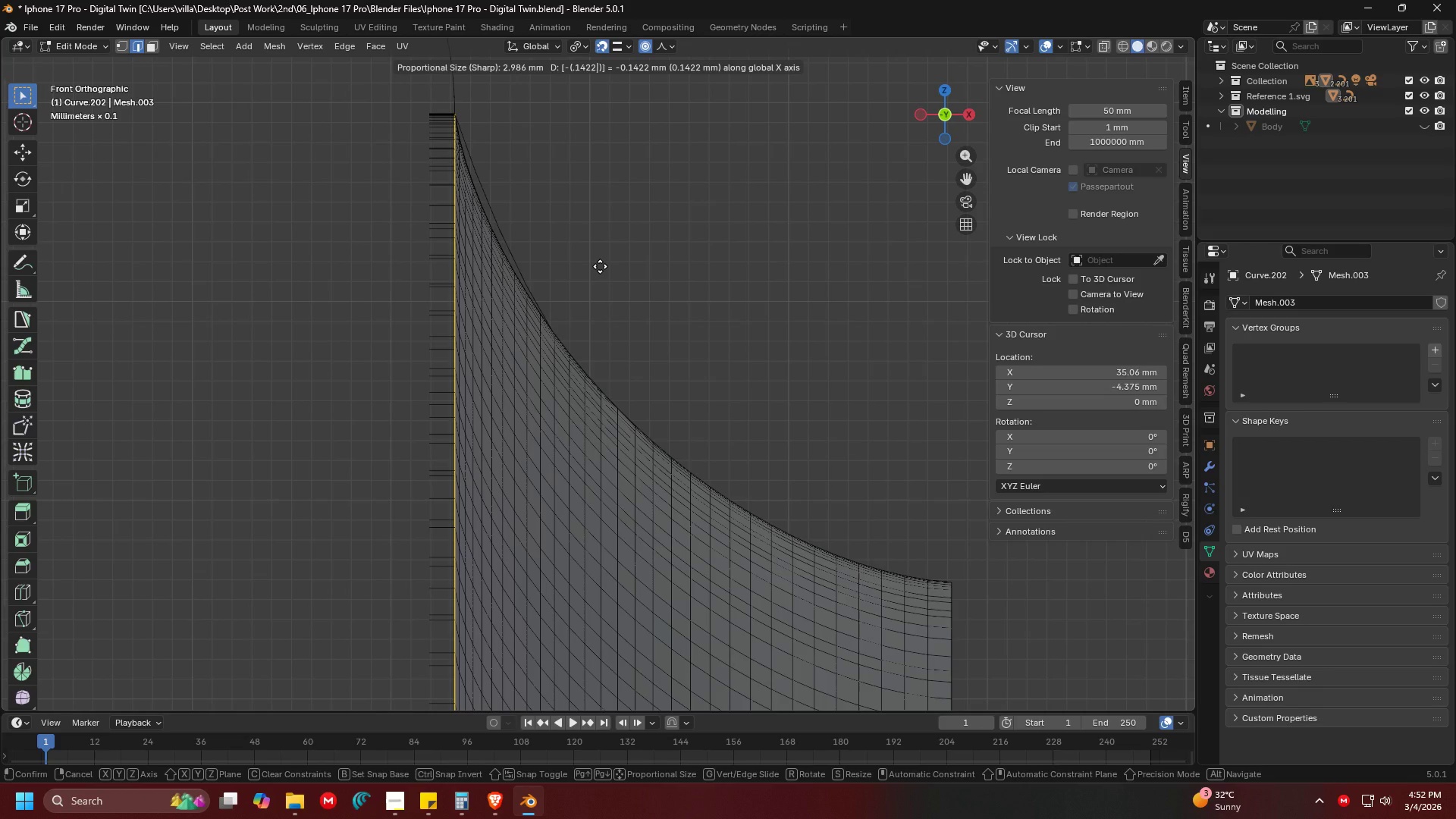 
key(Enter)
 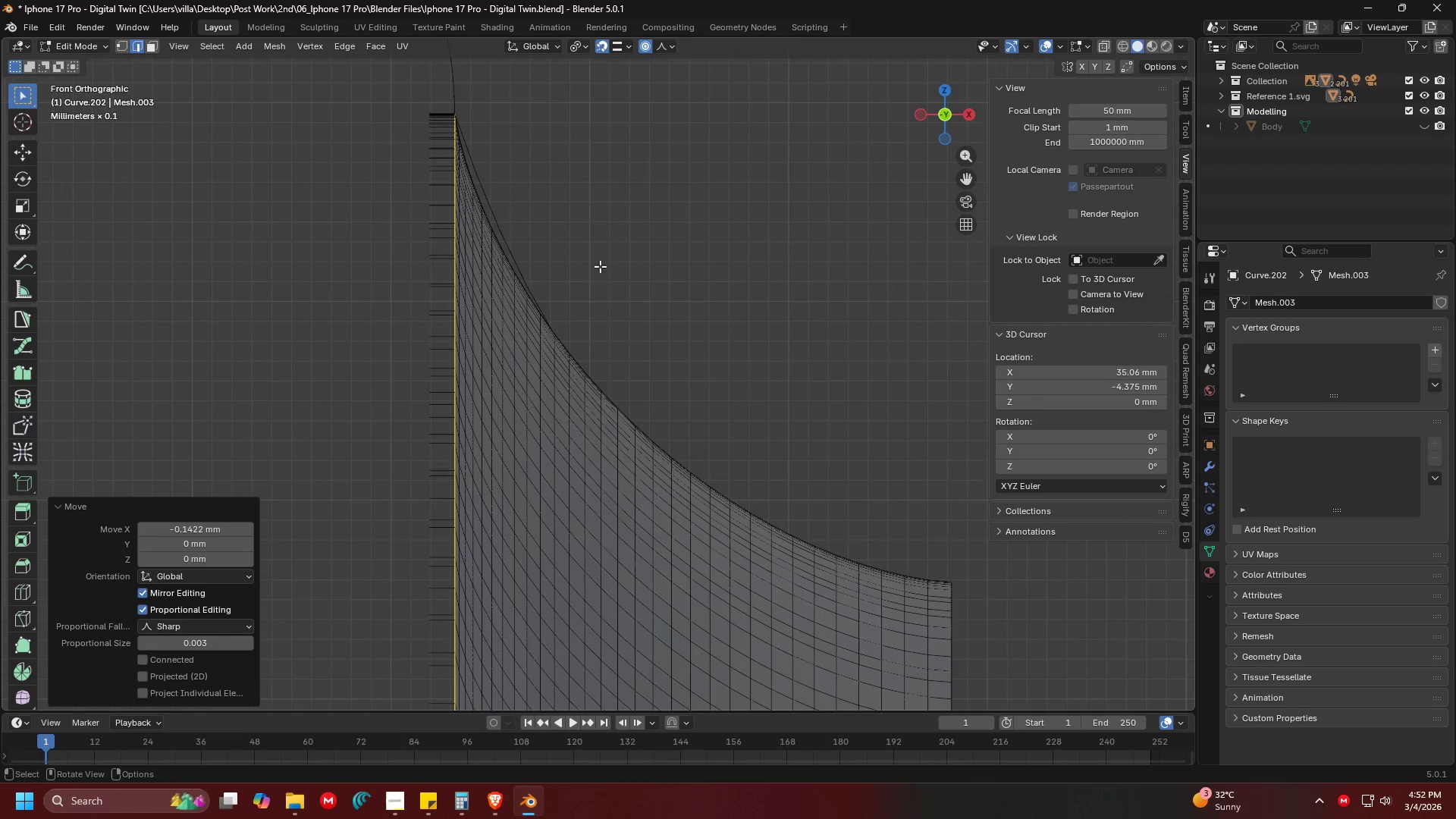 
hold_key(key=ShiftLeft, duration=0.31)
 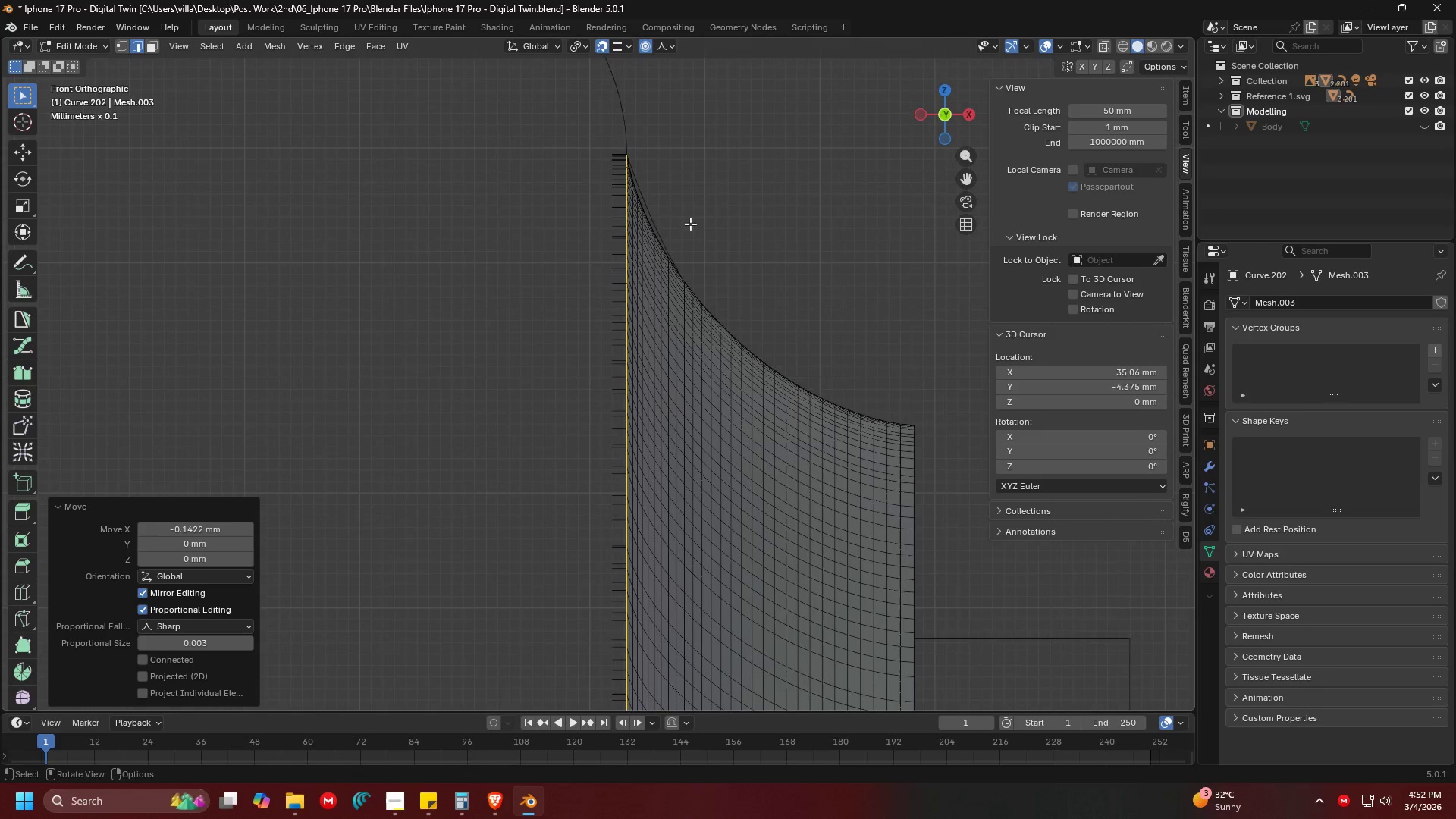 
scroll: coordinate [681, 253], scroll_direction: down, amount: 10.0
 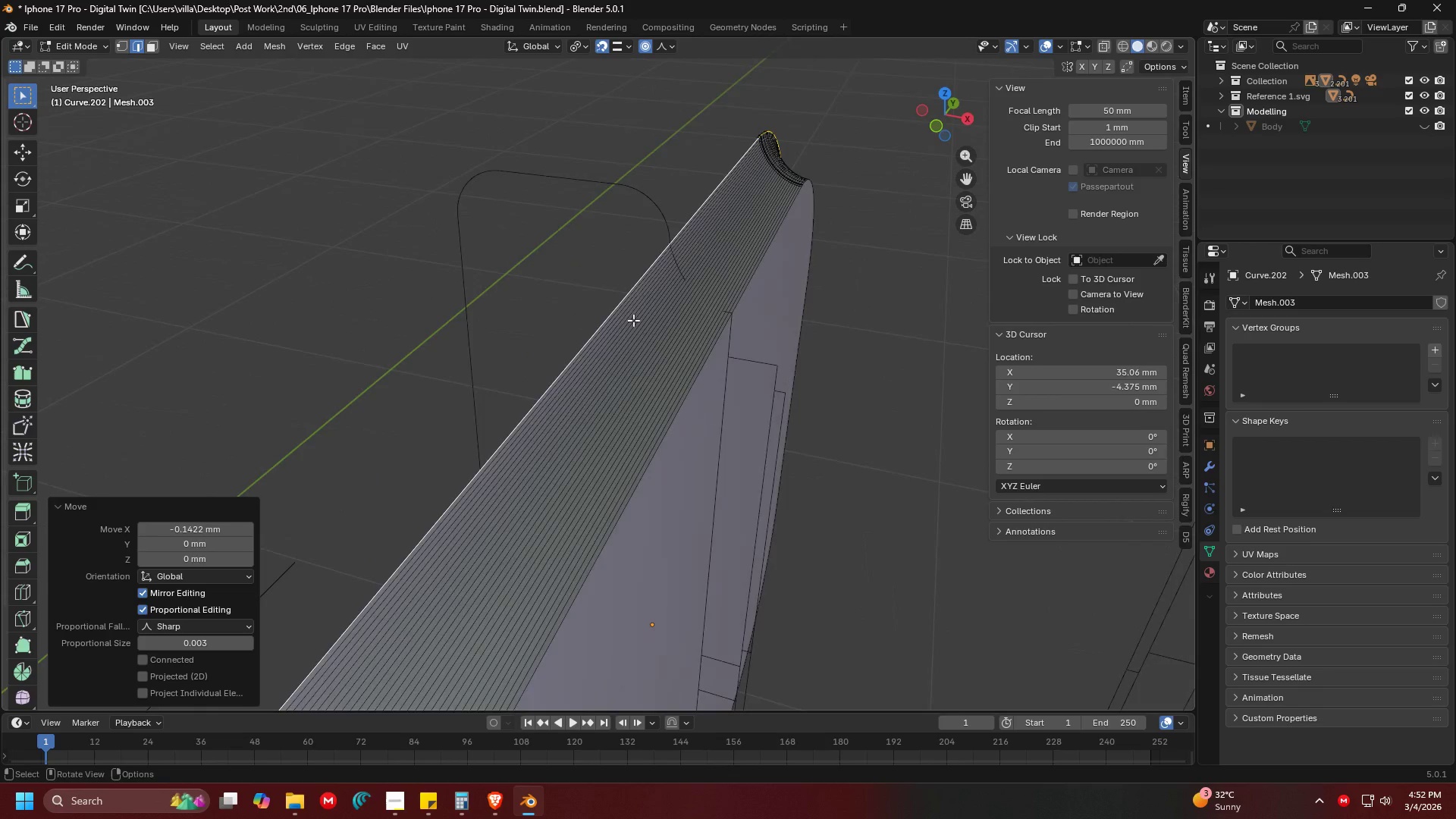 
key(Shift+ShiftLeft)
 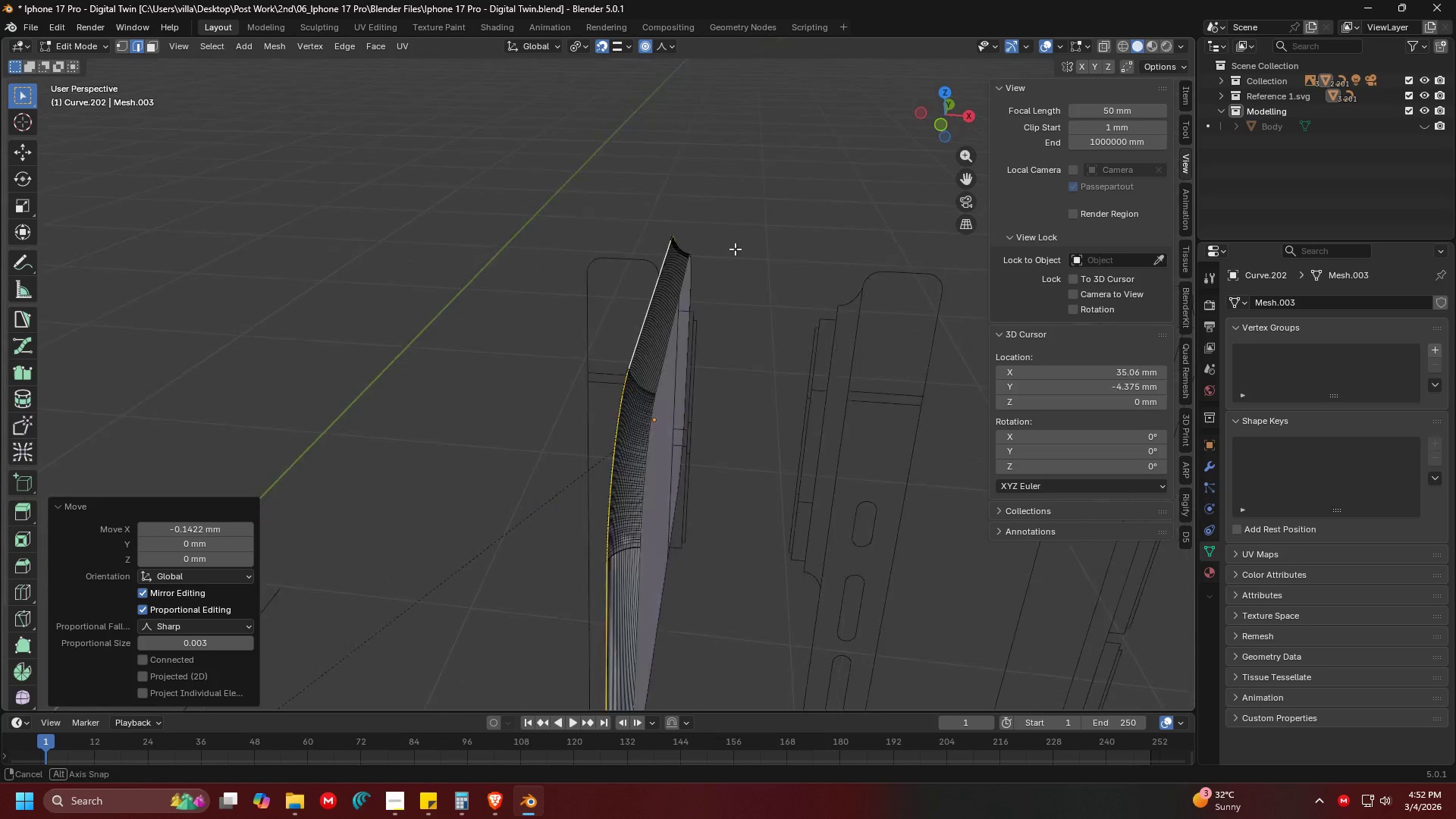 
scroll: coordinate [632, 322], scroll_direction: down, amount: 7.0
 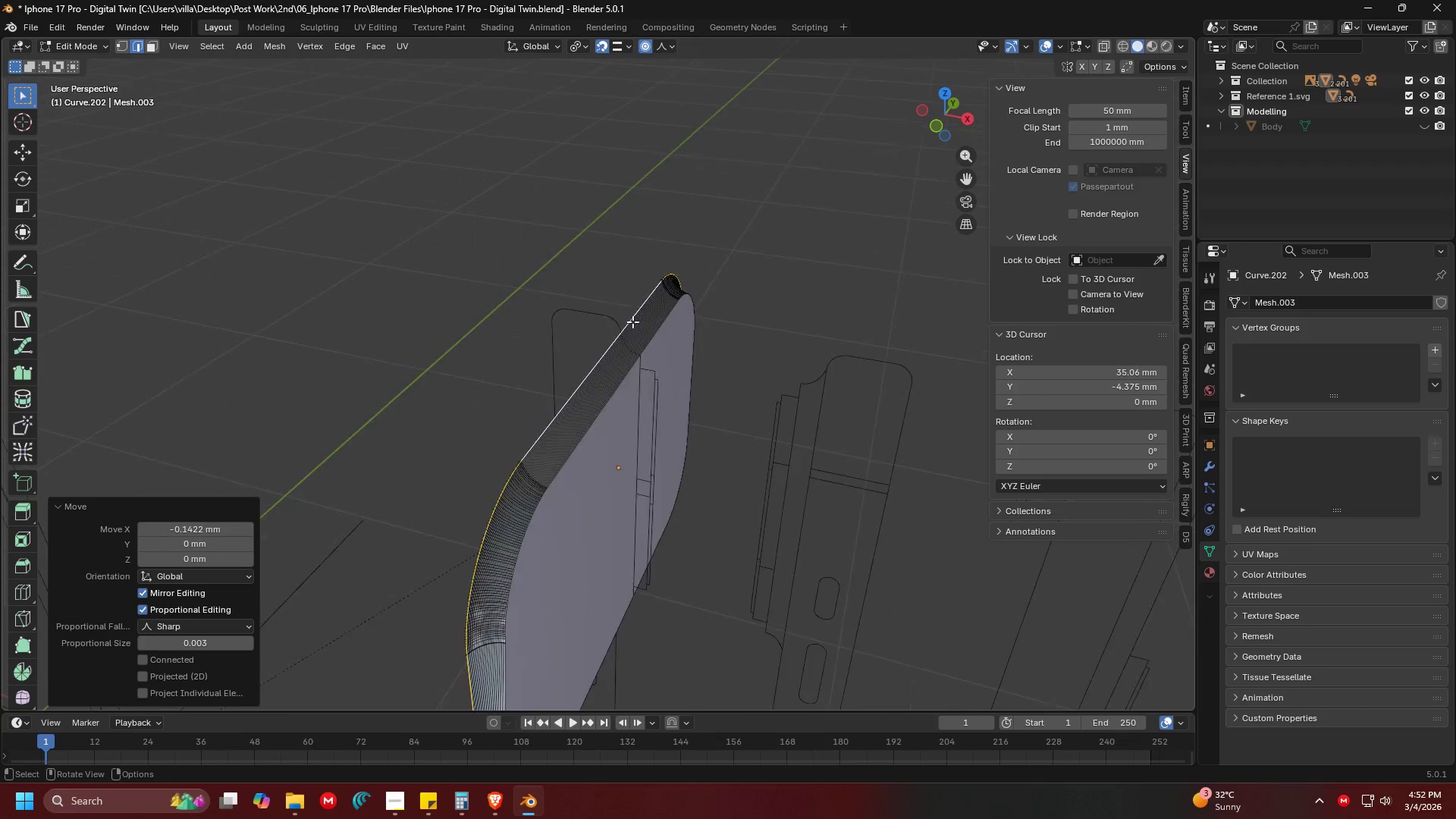 
key(1)
 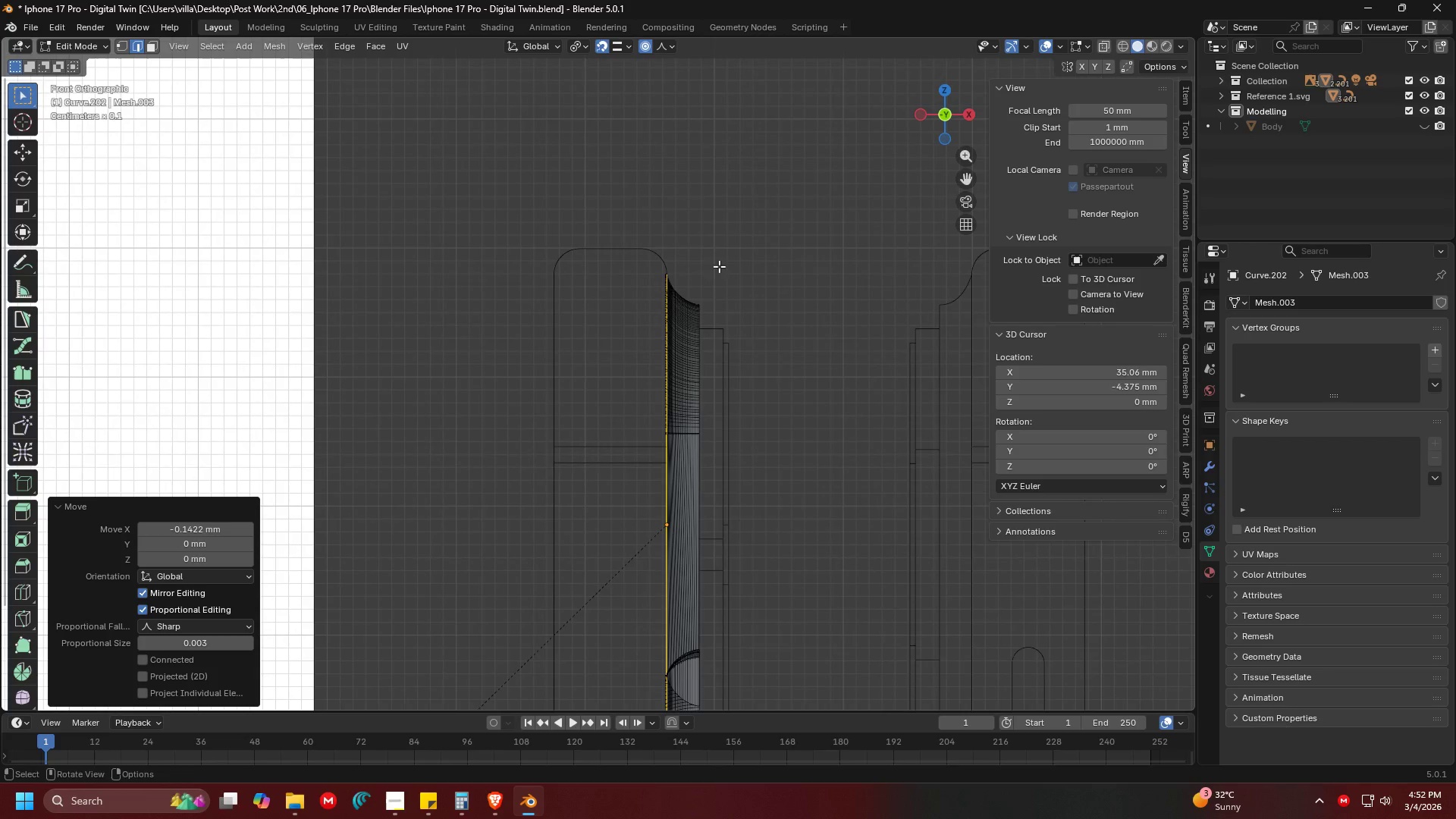 
scroll: coordinate [738, 243], scroll_direction: up, amount: 2.0
 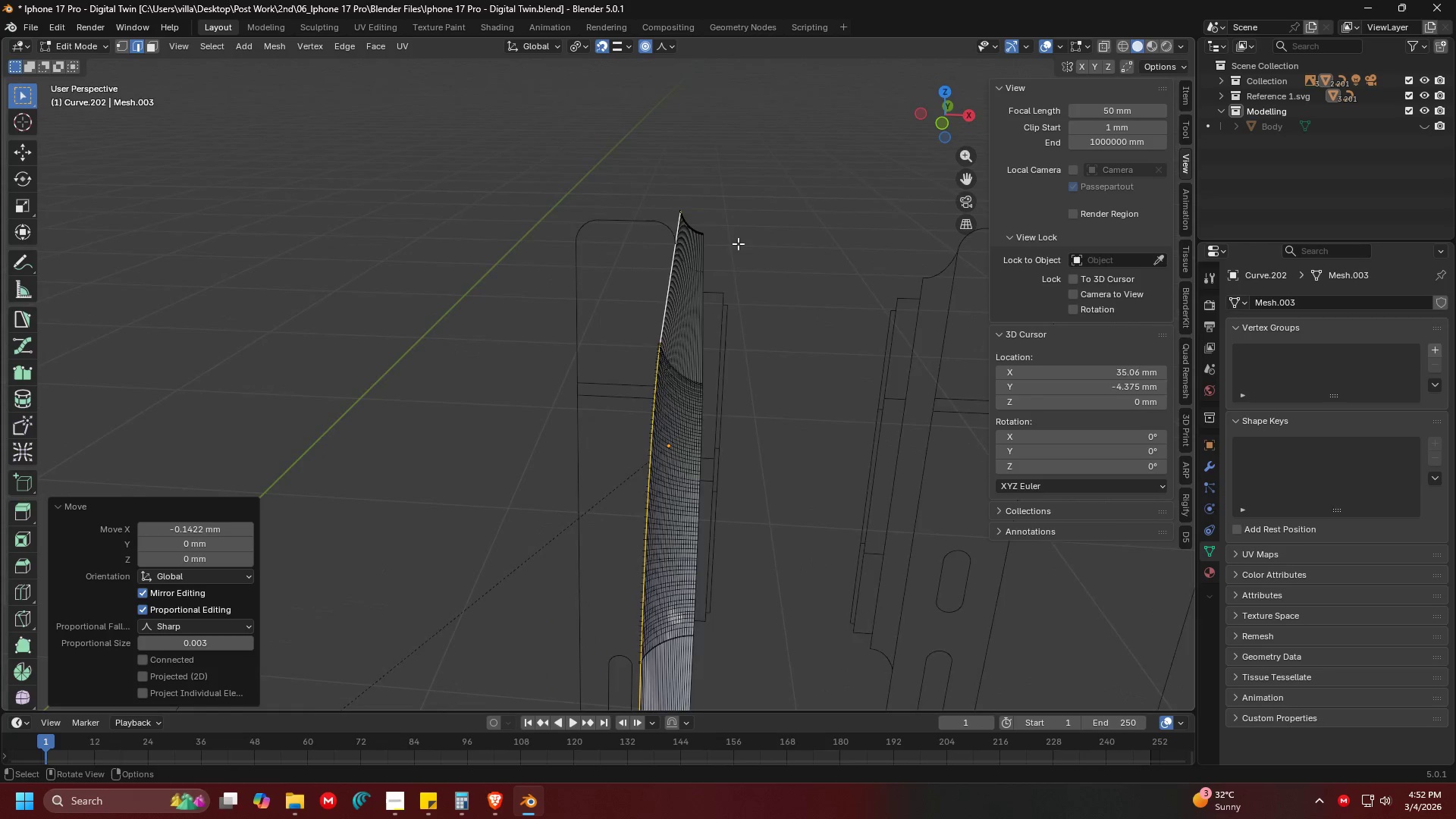 
key(Shift+ShiftLeft)
 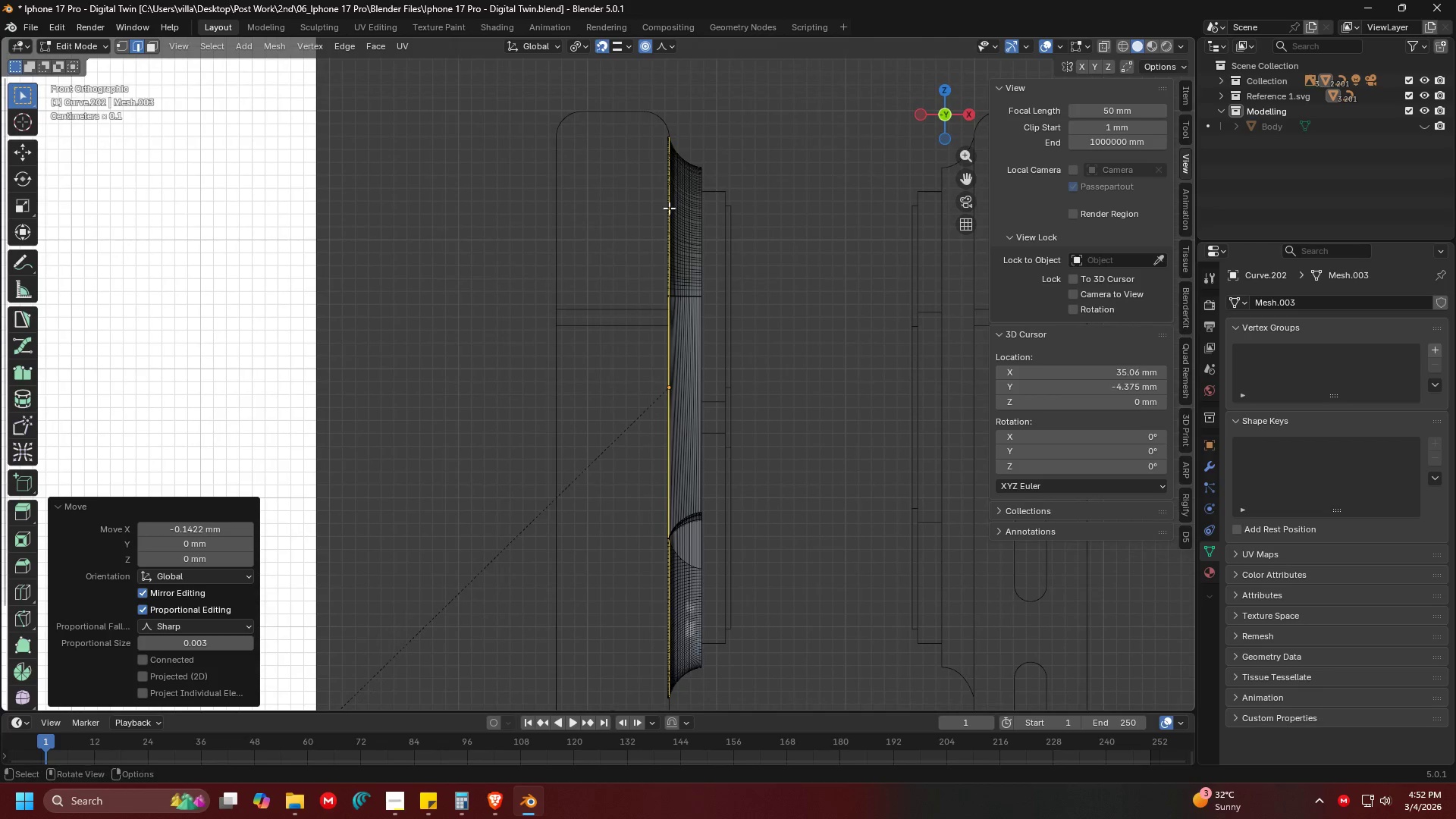 
key(Shift+ShiftLeft)
 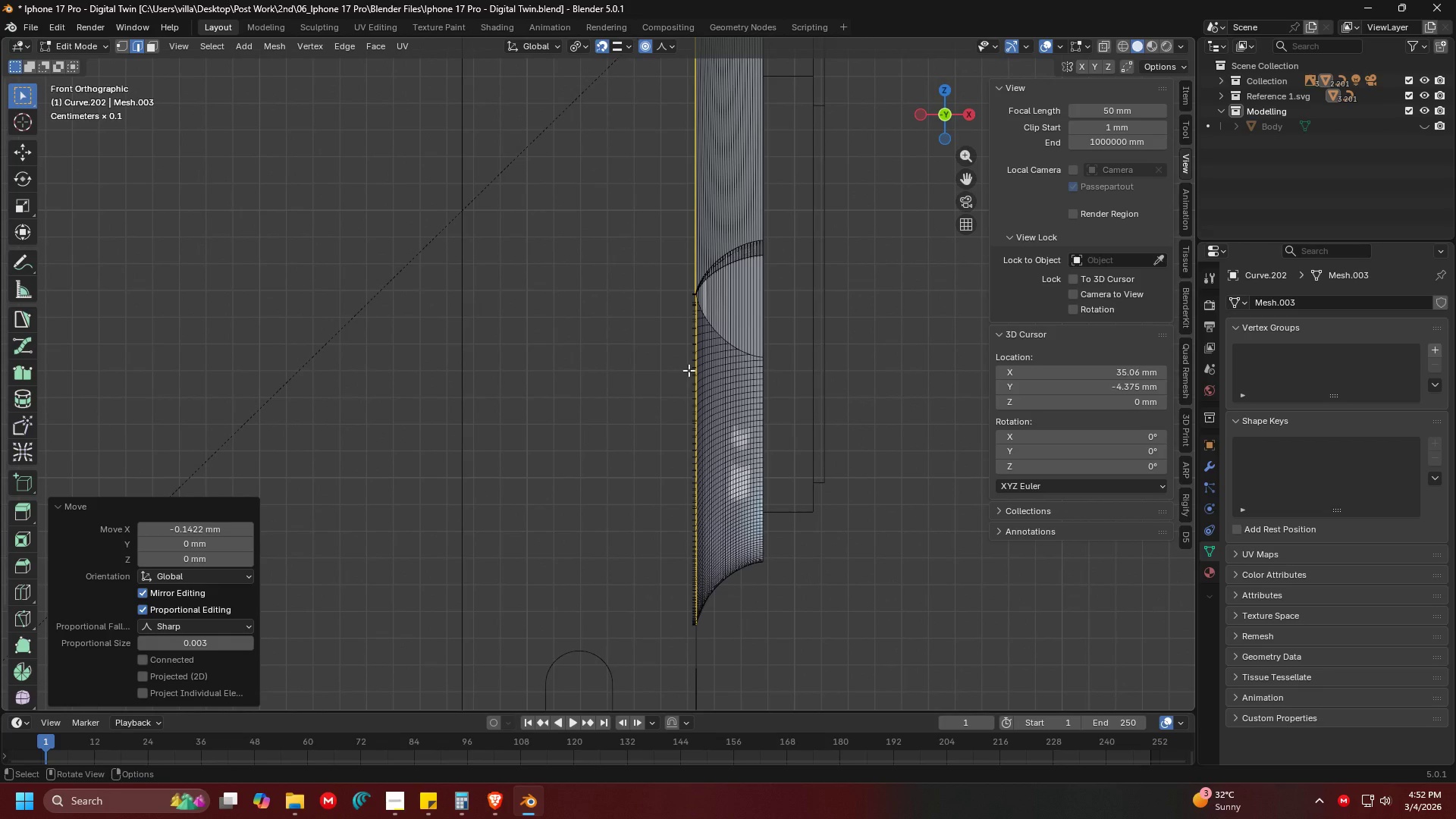 
scroll: coordinate [684, 370], scroll_direction: up, amount: 4.0
 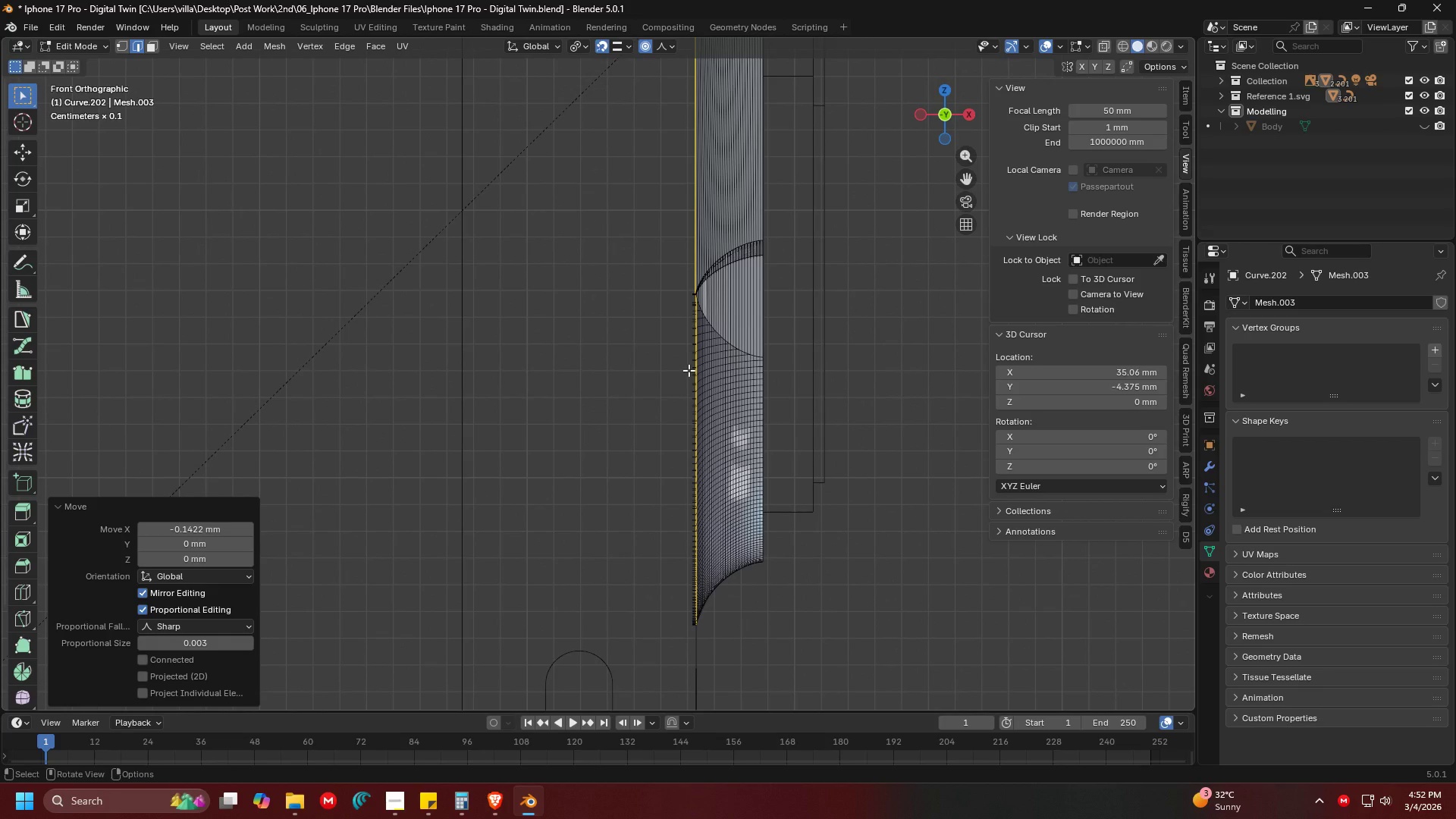 
key(Alt+H)
 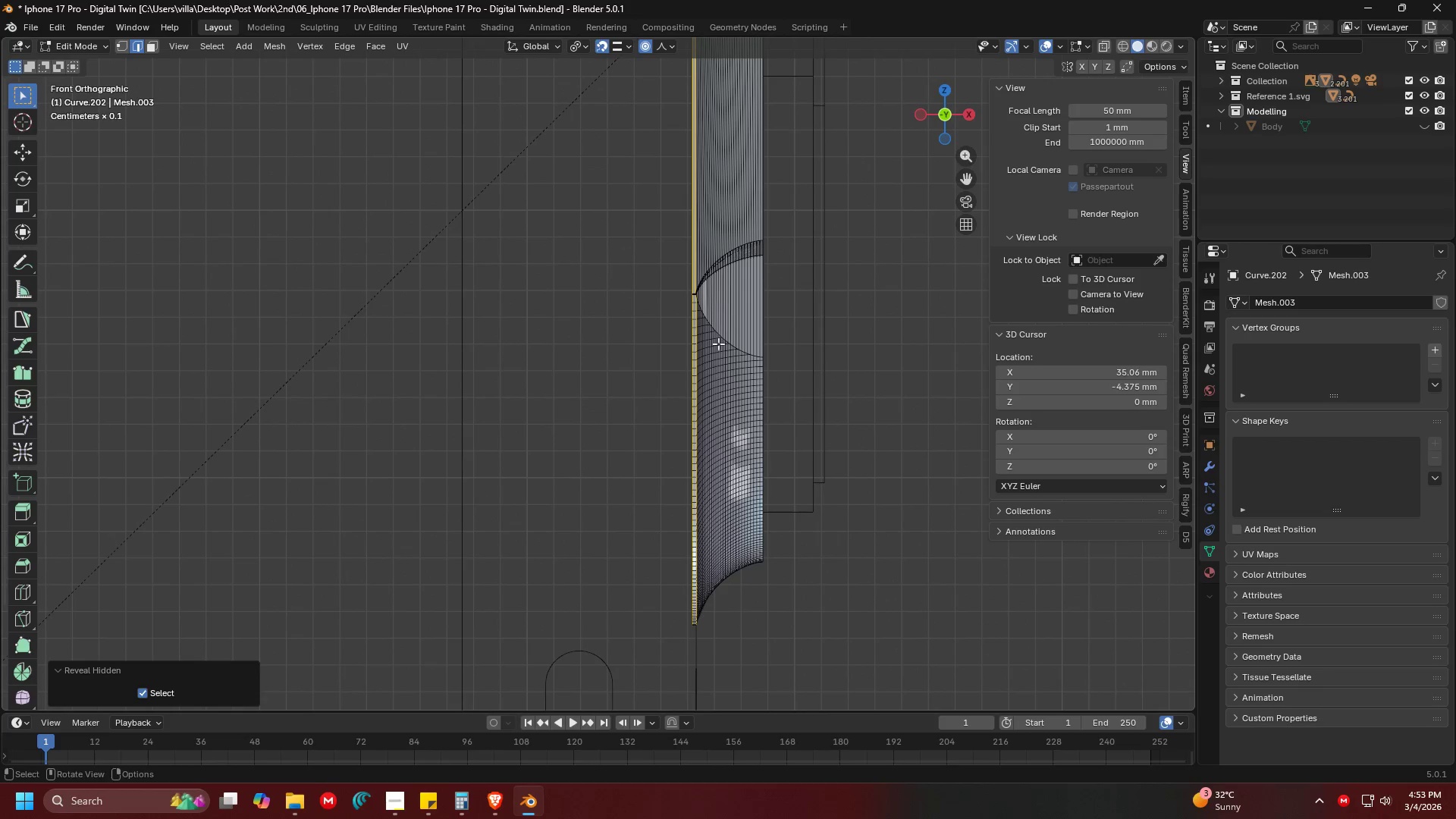 
key(Shift+ShiftLeft)
 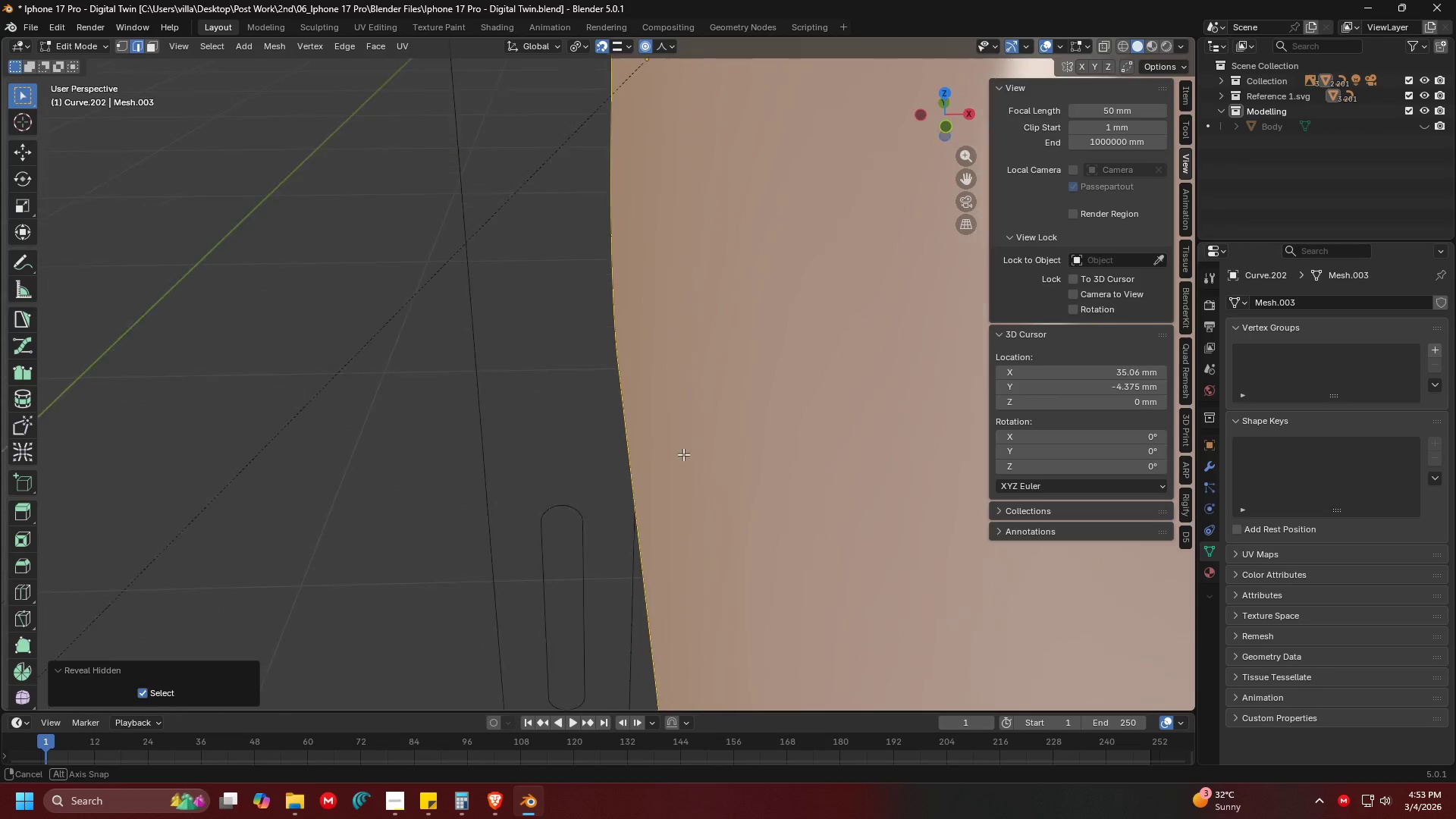 
hold_key(key=ShiftLeft, duration=0.31)
 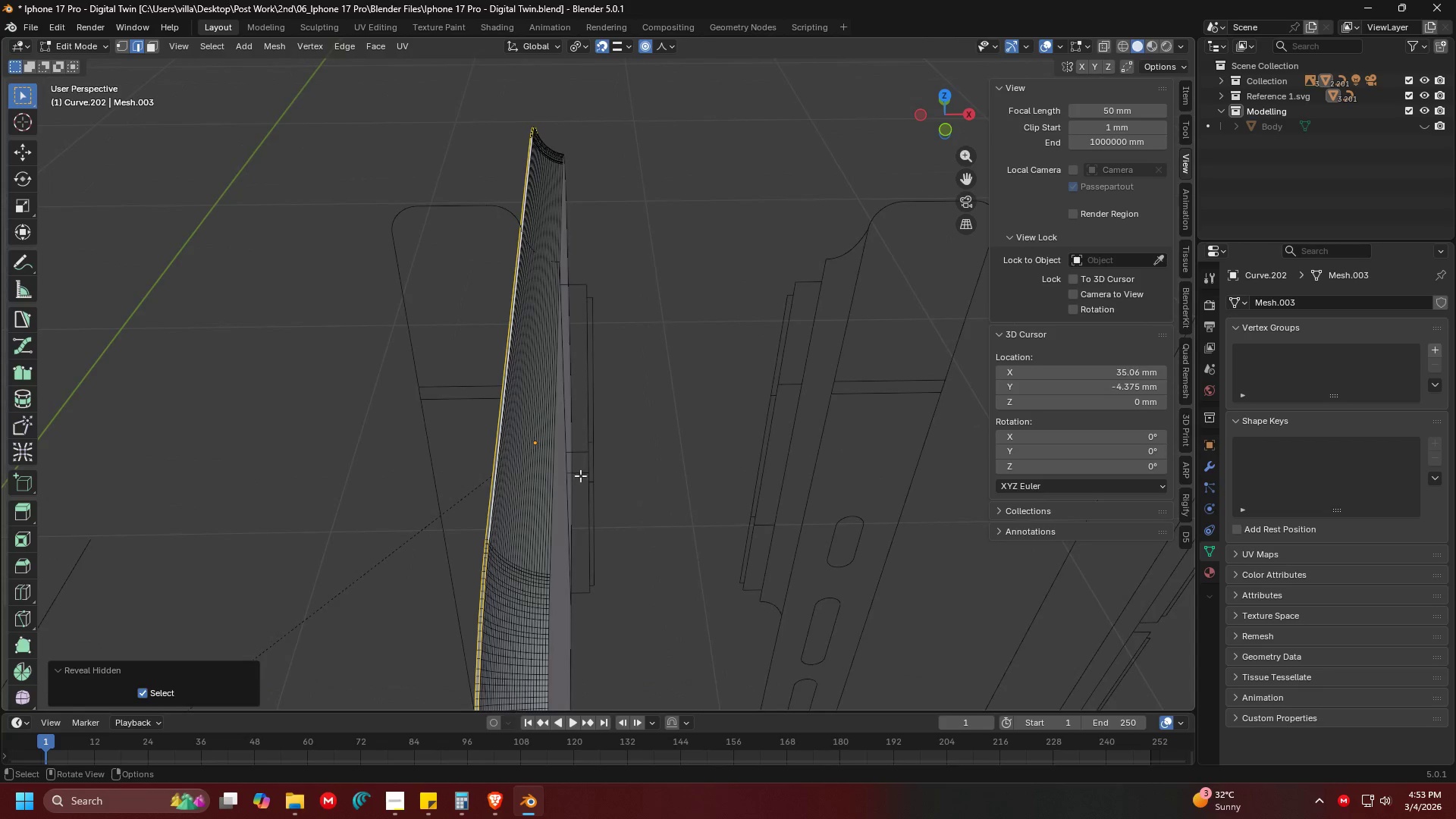 
hold_key(key=ShiftLeft, duration=0.42)
 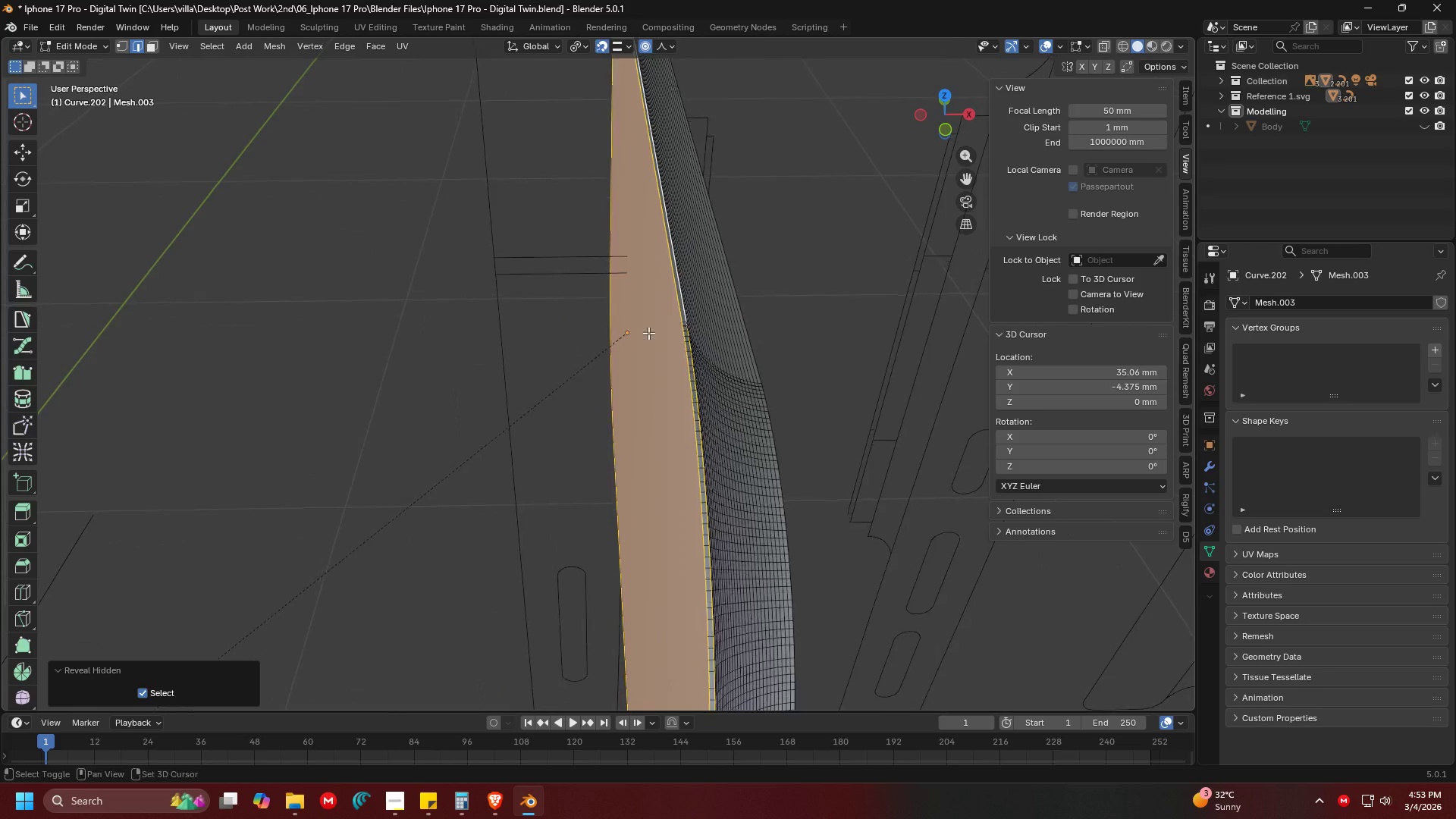 
scroll: coordinate [530, 473], scroll_direction: down, amount: 2.0
 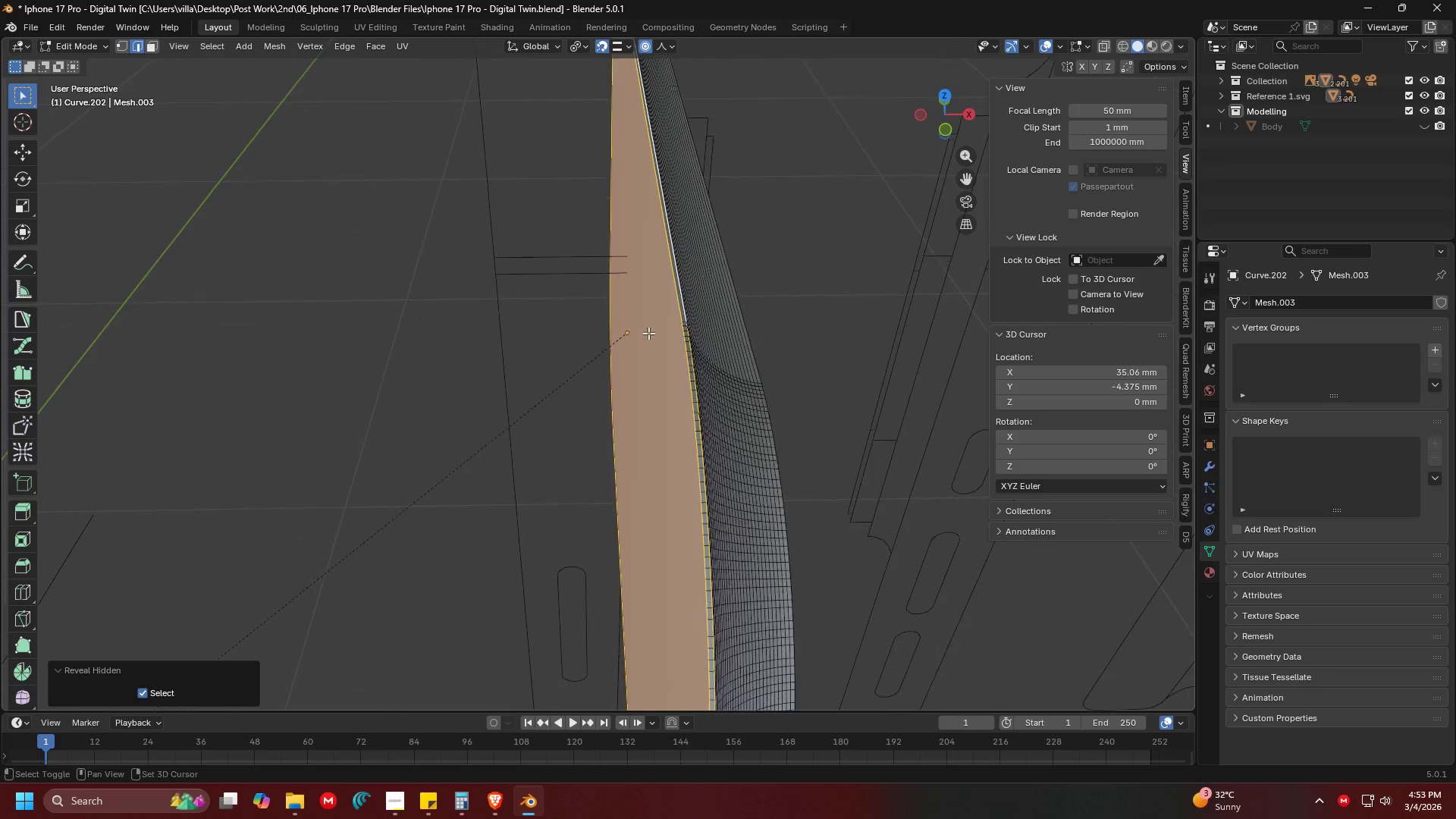 
hold_key(key=ShiftLeft, duration=1.28)
 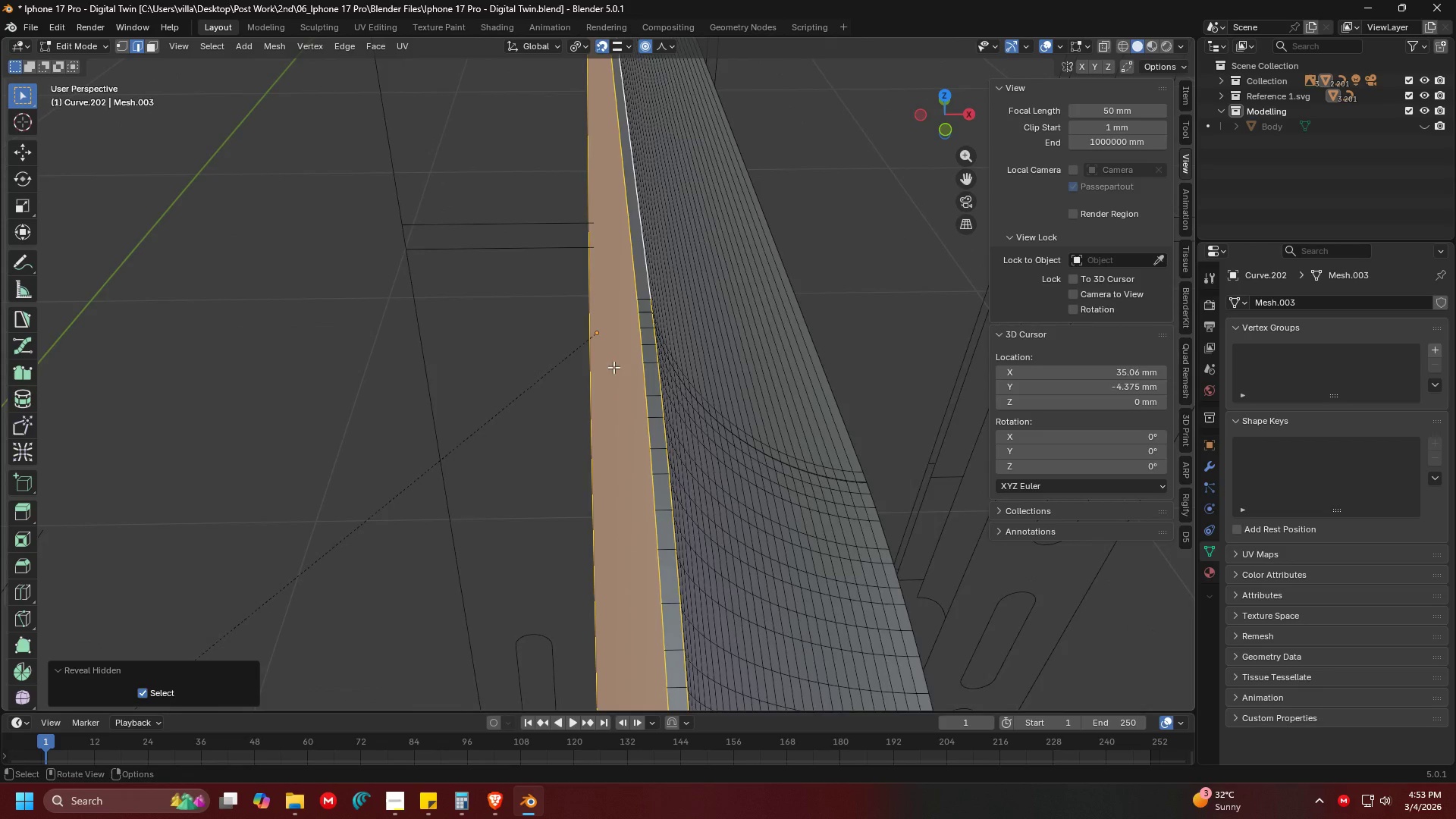 
scroll: coordinate [648, 332], scroll_direction: up, amount: 2.0
 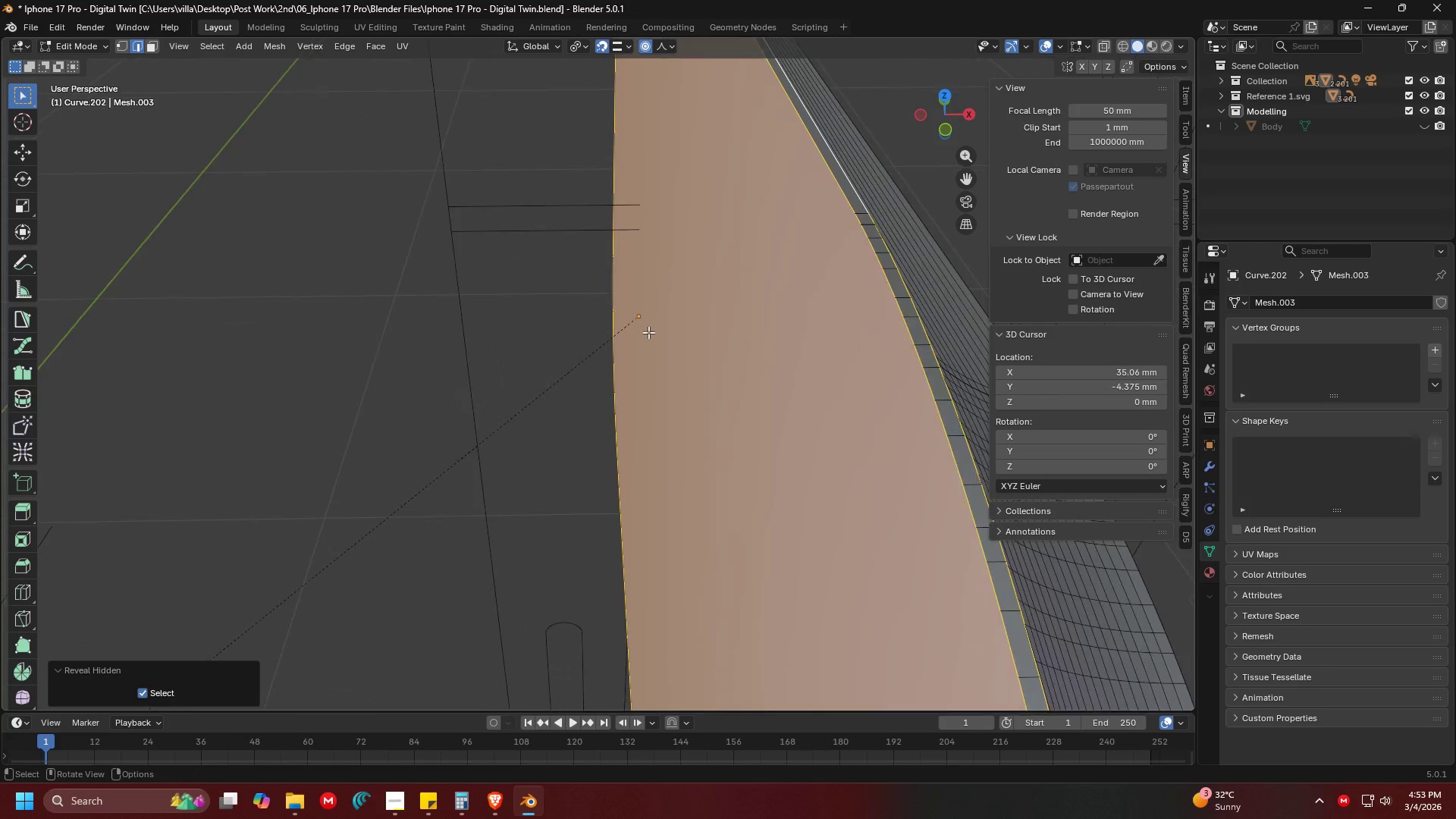 
hold_key(key=ShiftLeft, duration=0.41)
 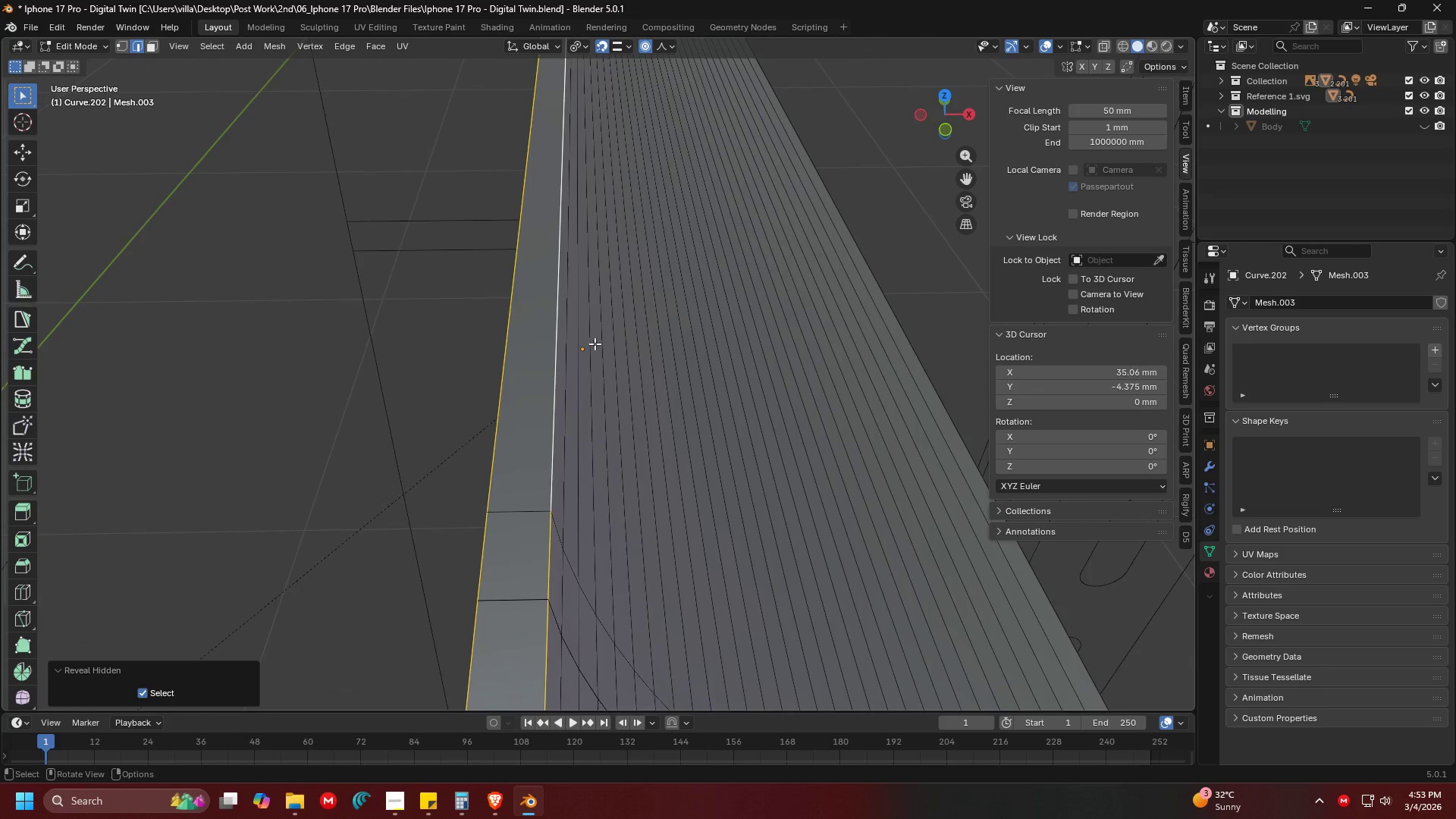 
scroll: coordinate [628, 355], scroll_direction: up, amount: 1.0
 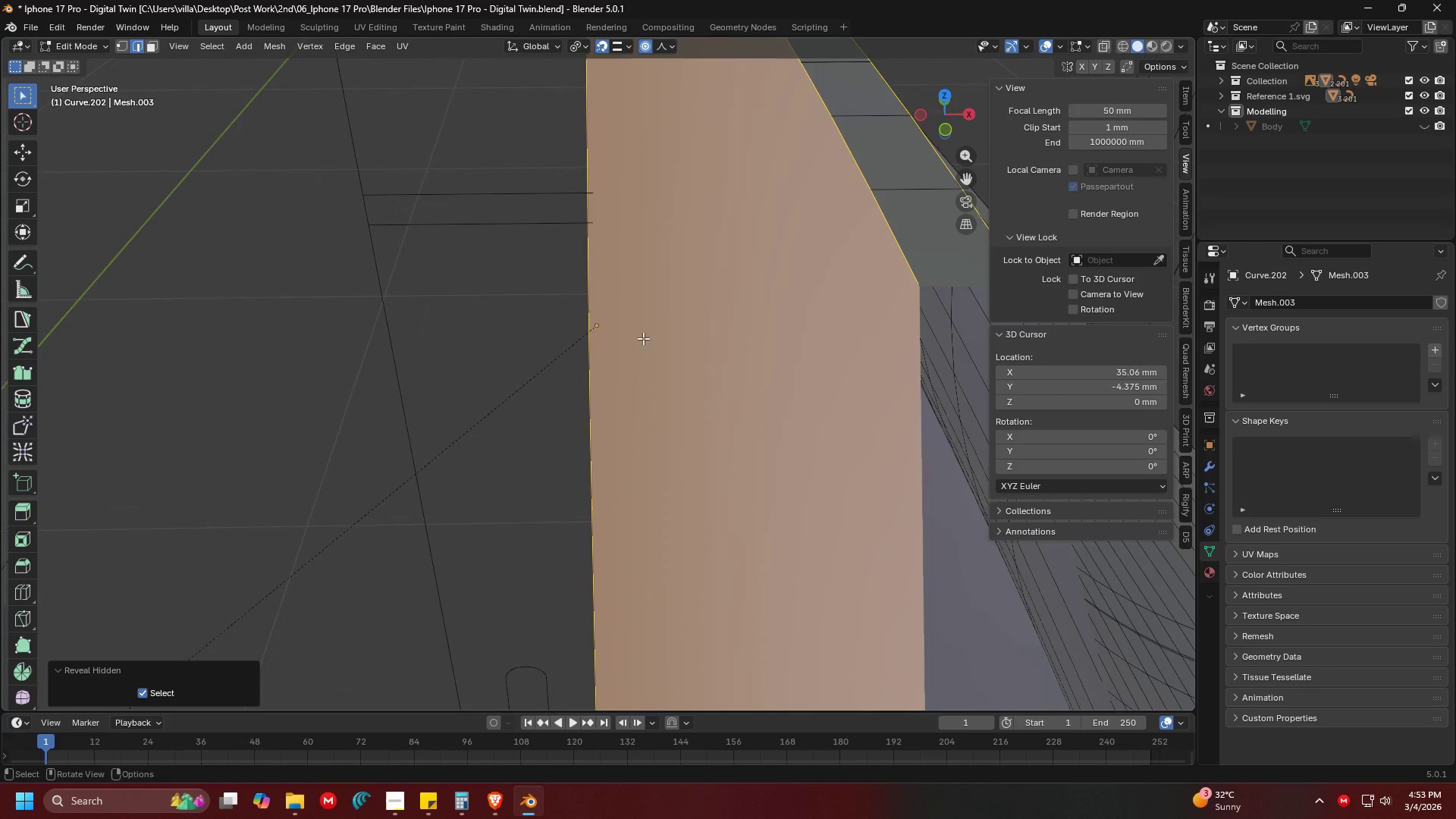 
hold_key(key=ShiftLeft, duration=0.38)
 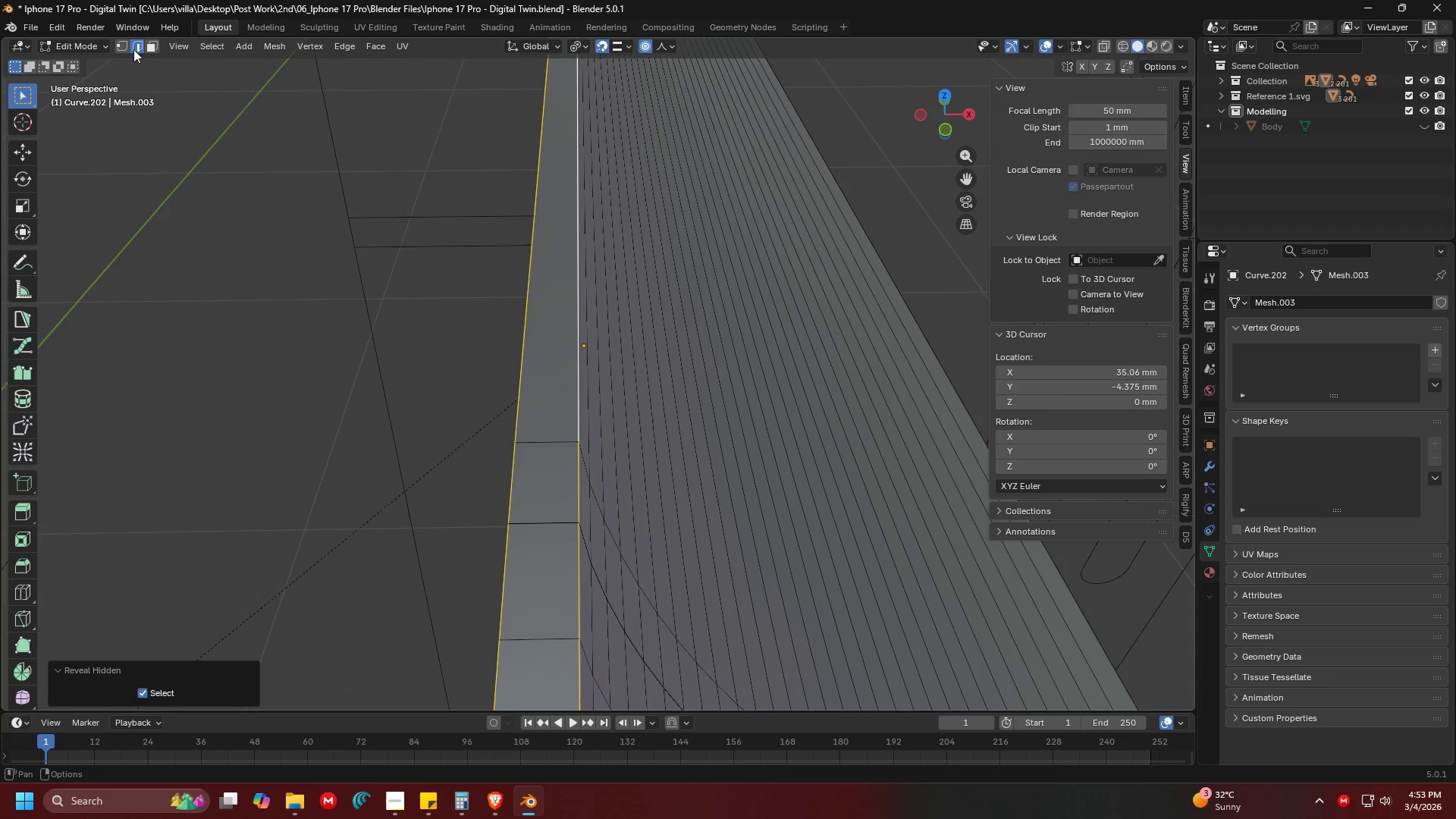 
left_click([119, 46])
 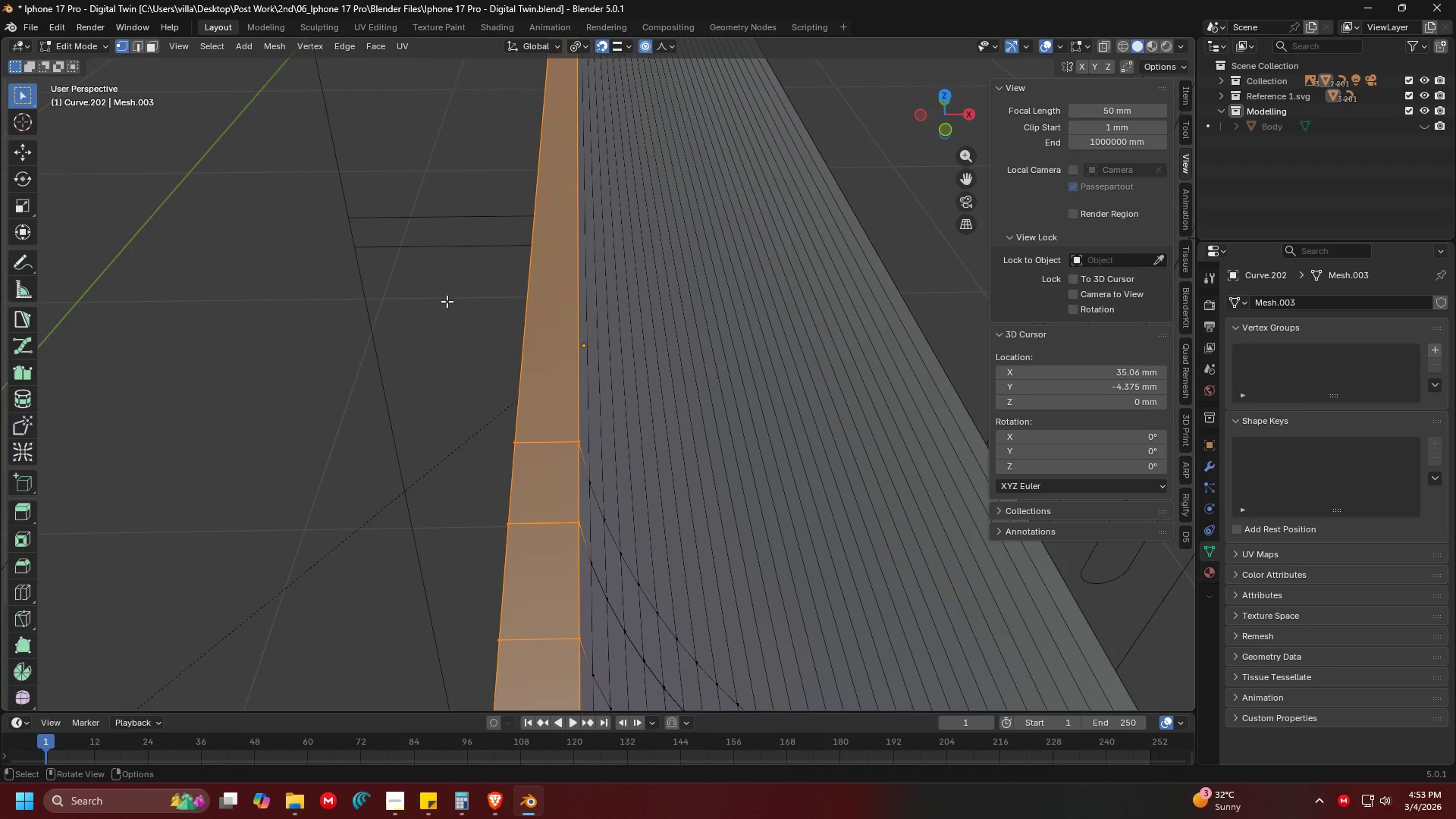 
hold_key(key=AltLeft, duration=1.3)
left_click([535, 433])
 